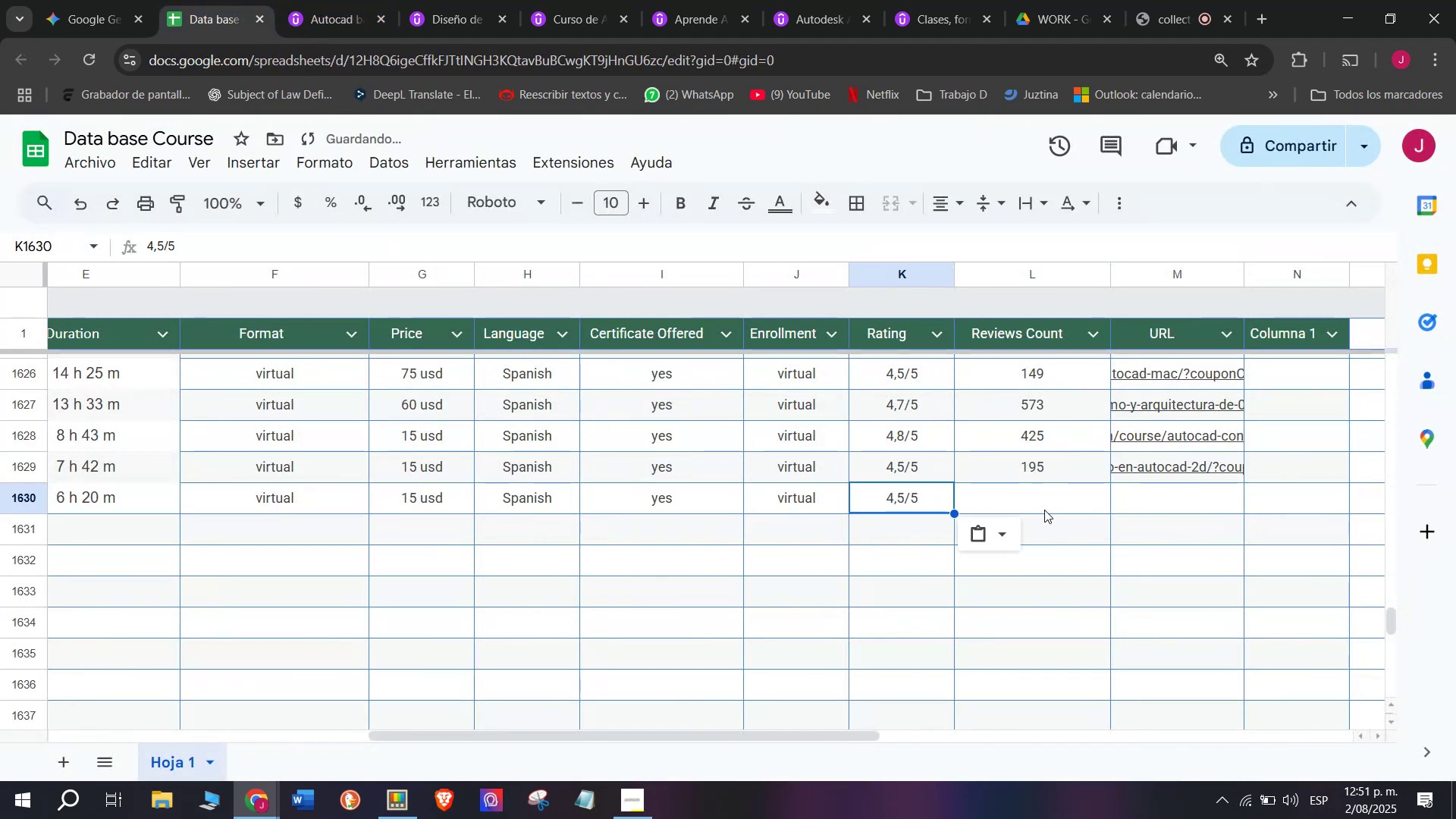 
double_click([1044, 510])
 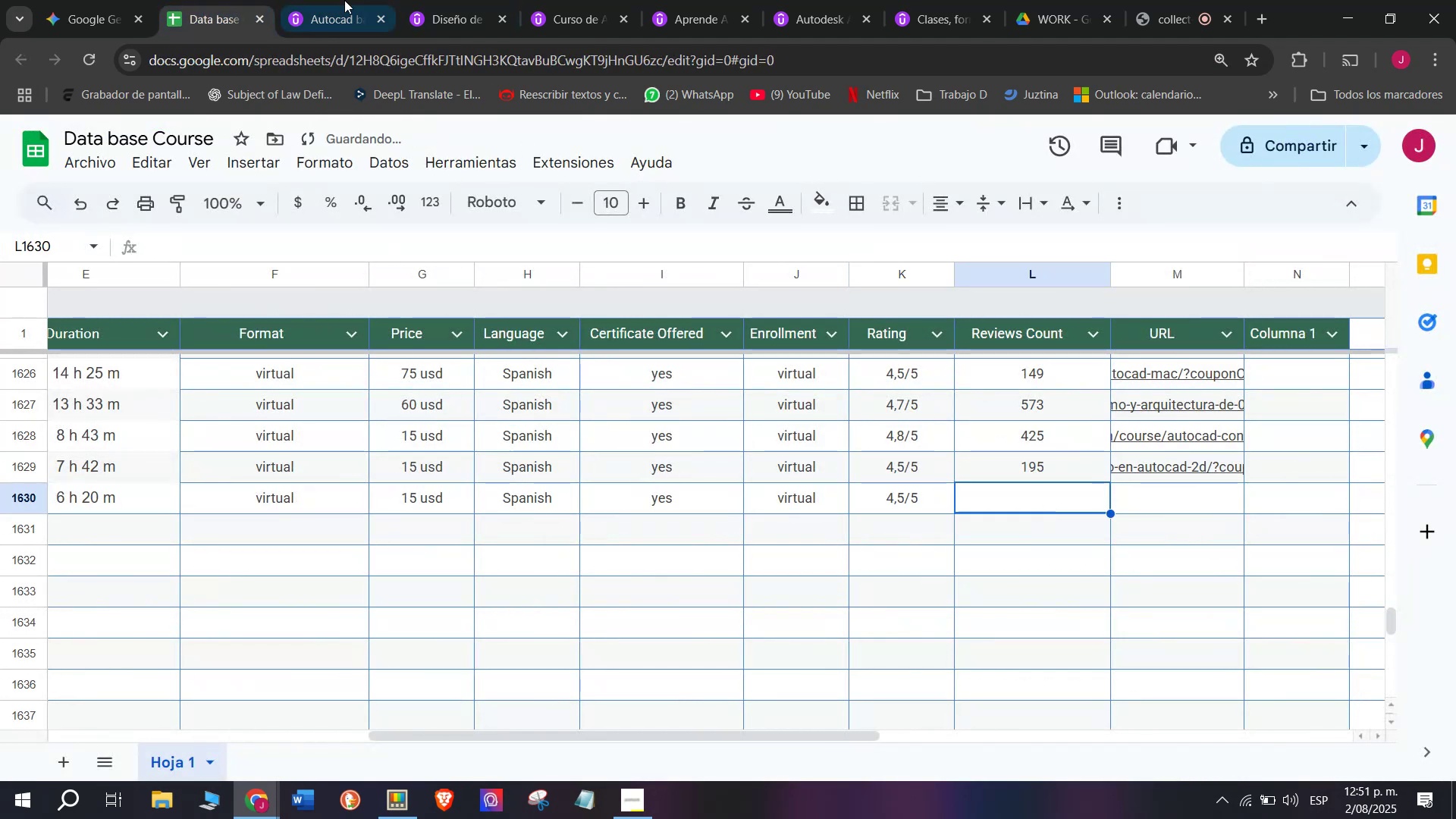 
left_click([337, 0])
 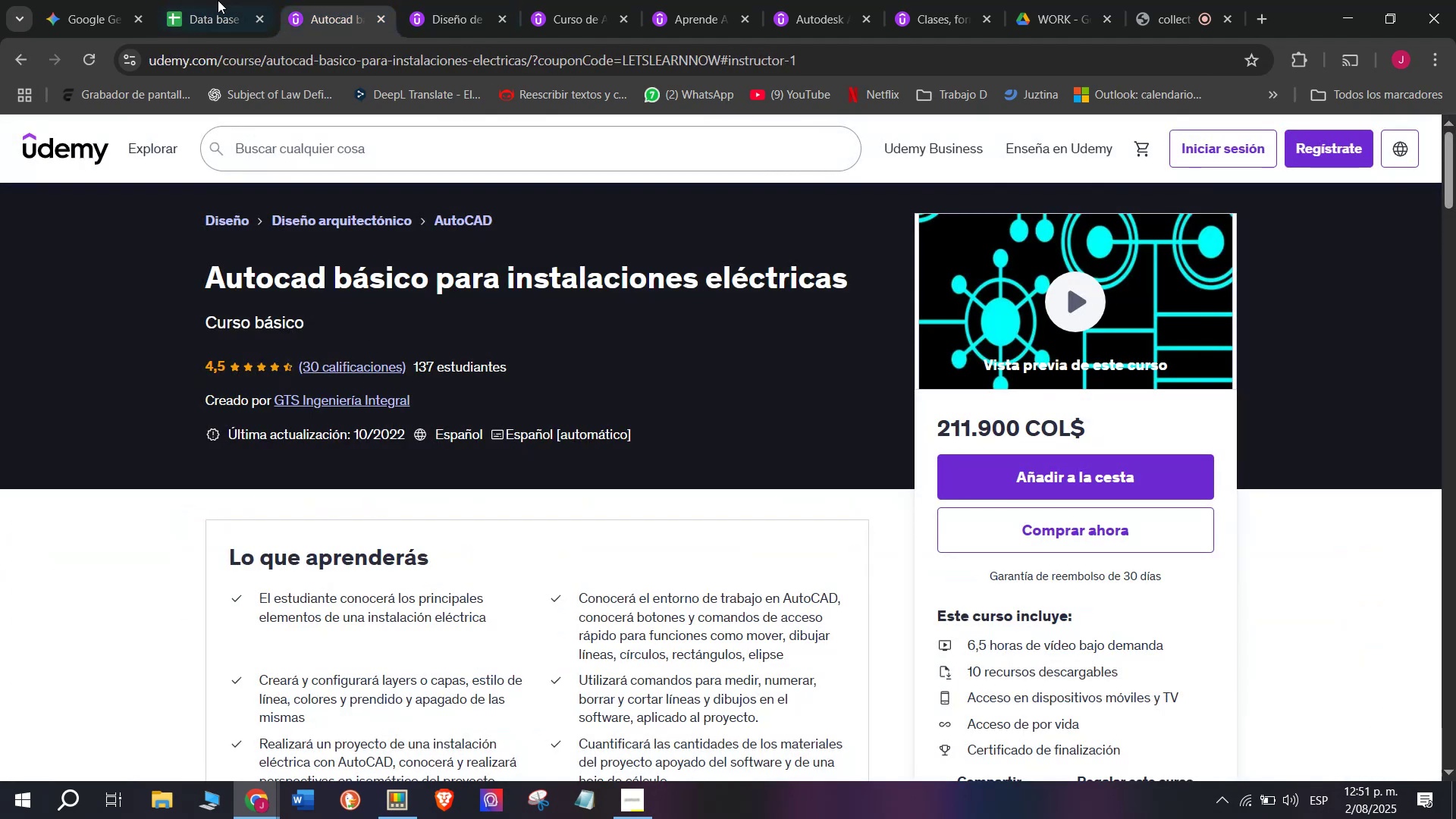 
left_click([215, 0])
 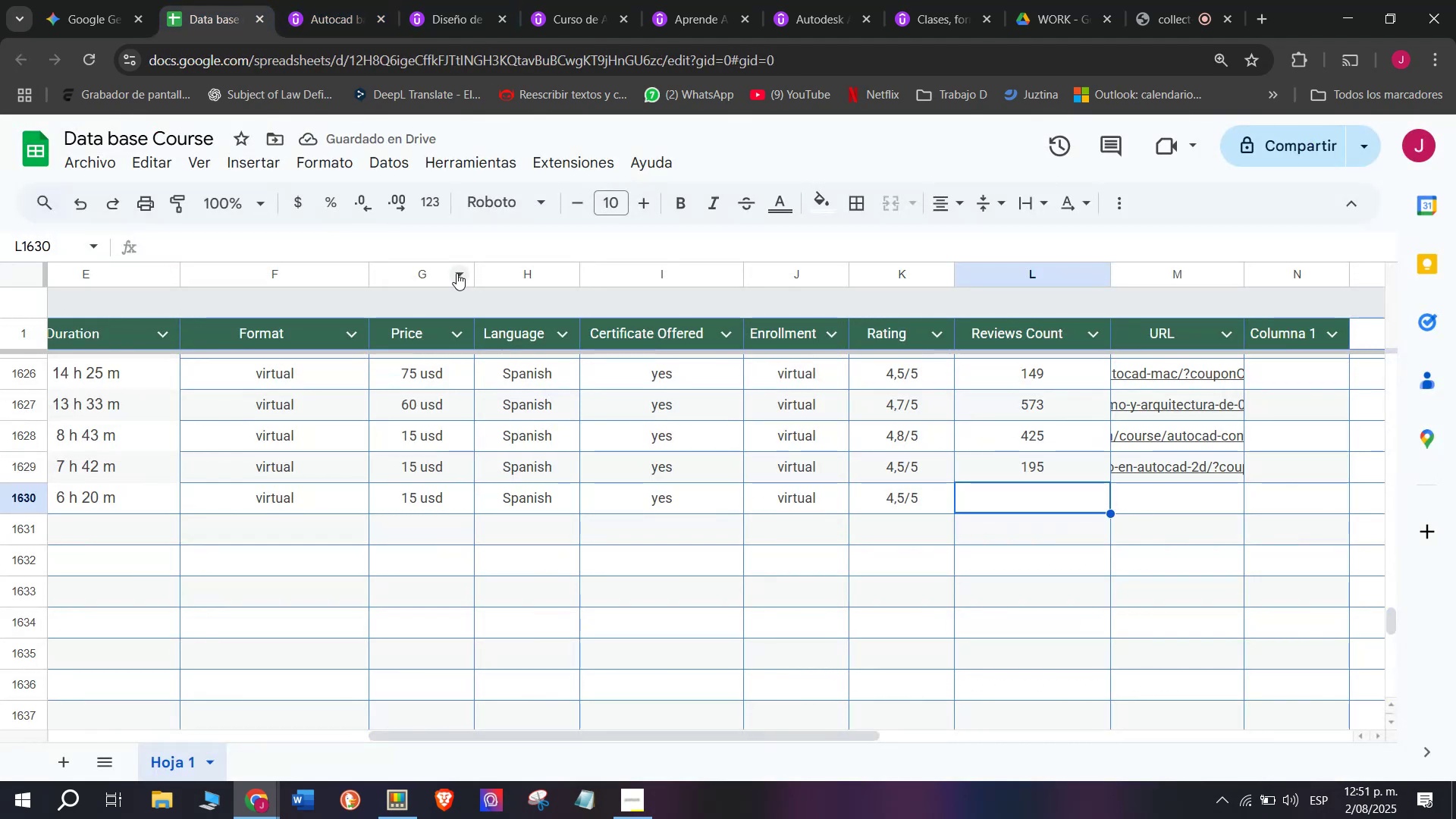 
type(30)
 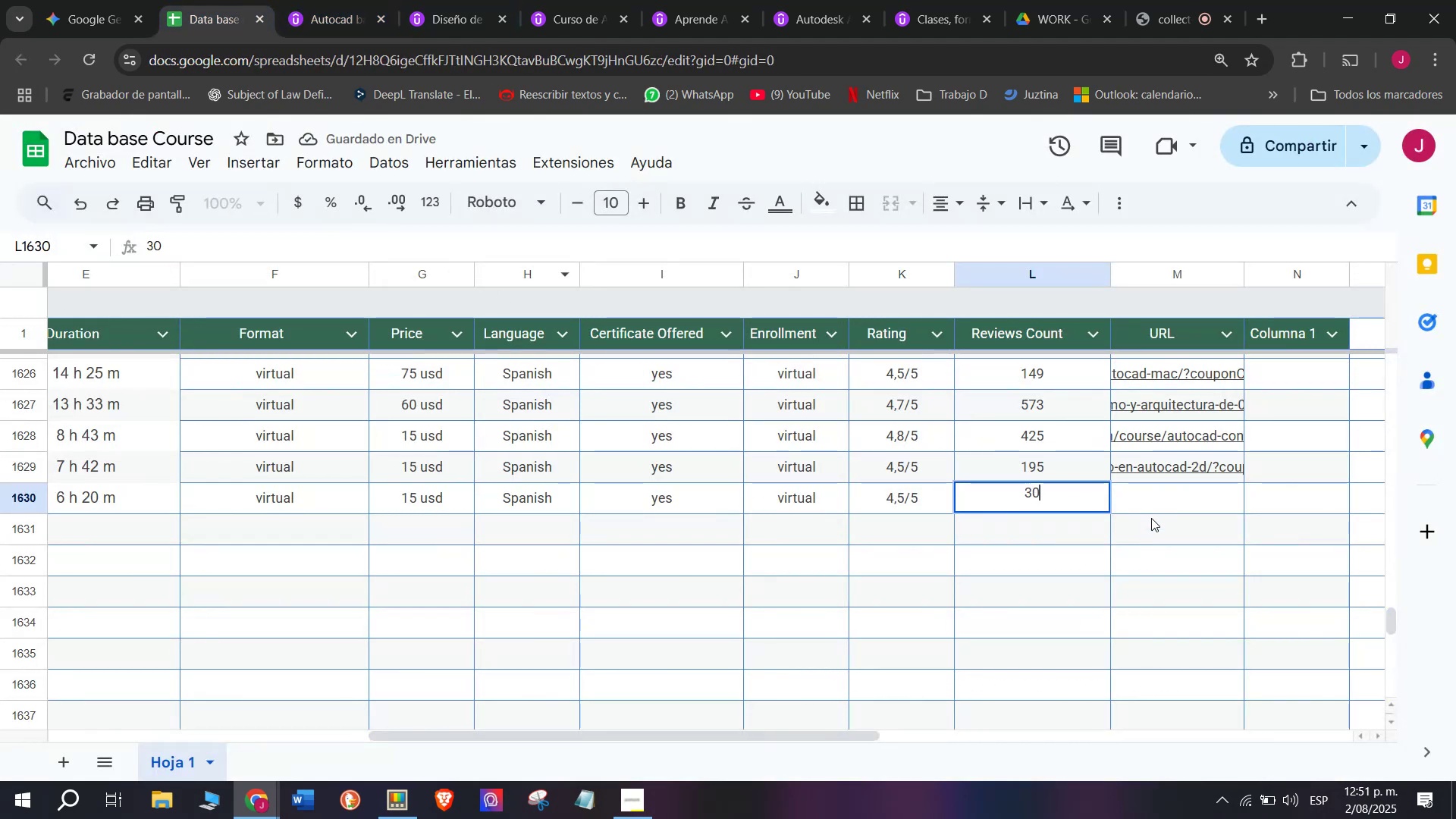 
left_click([1144, 497])
 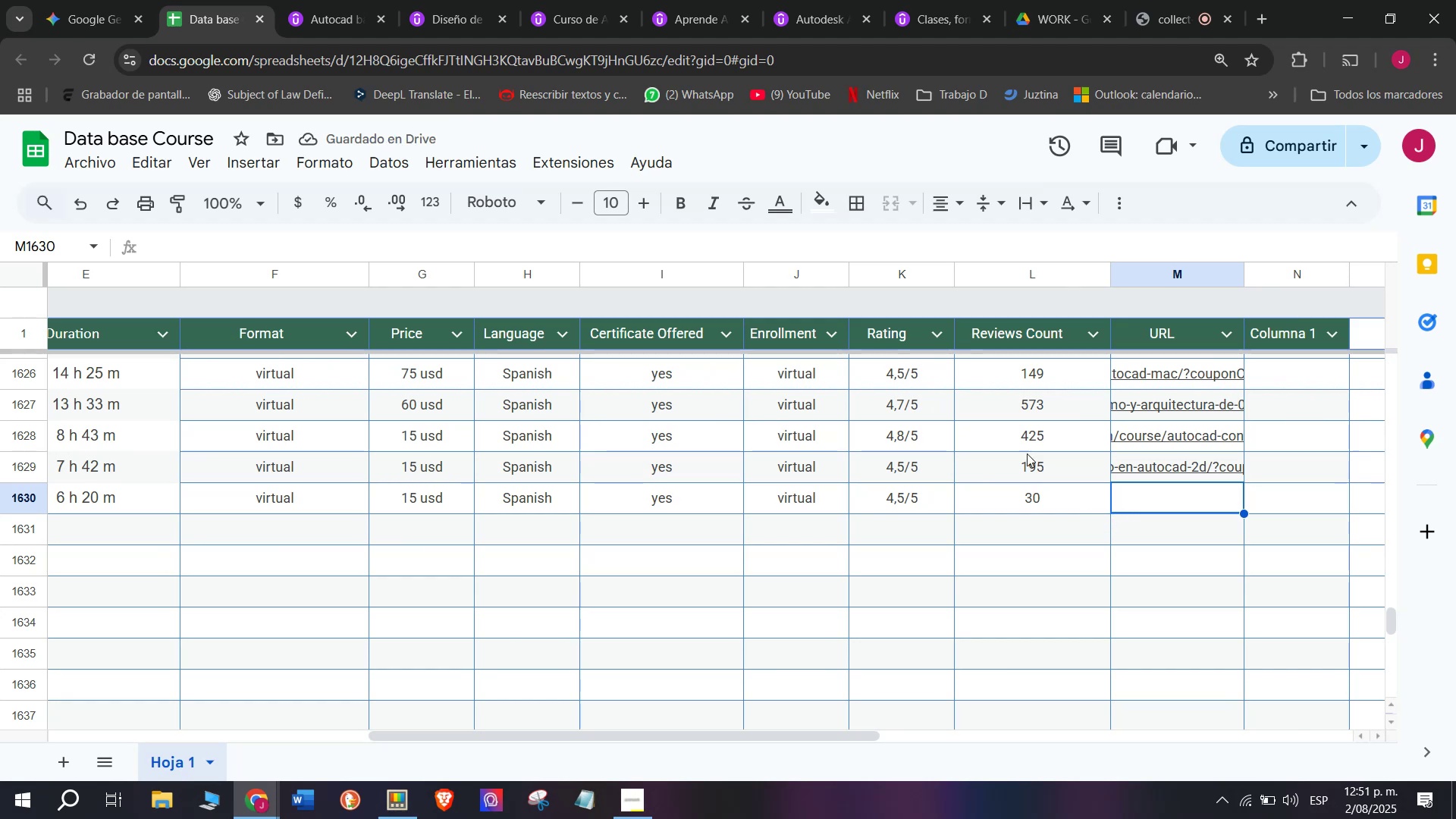 
left_click([355, 0])
 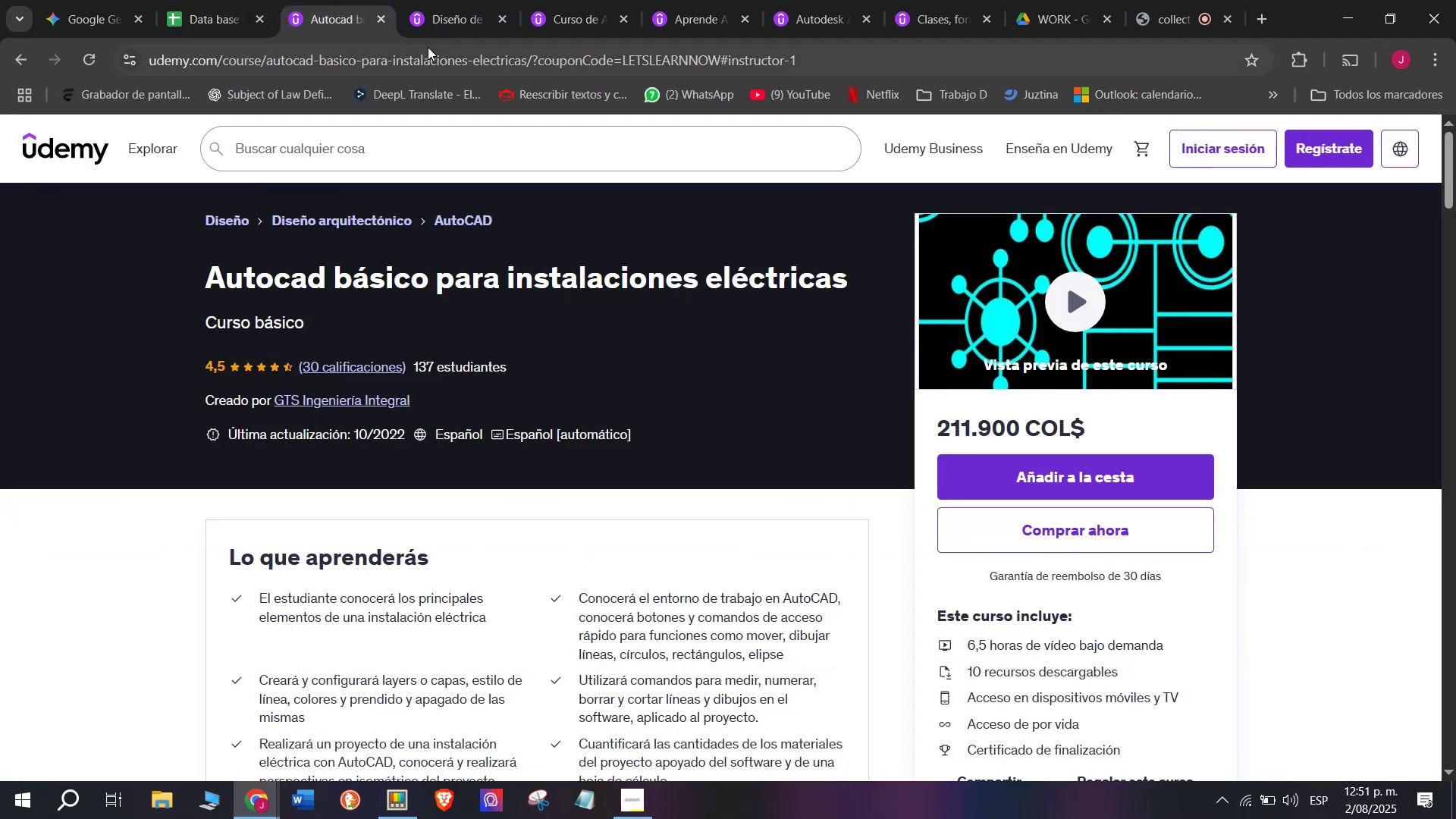 
double_click([428, 46])
 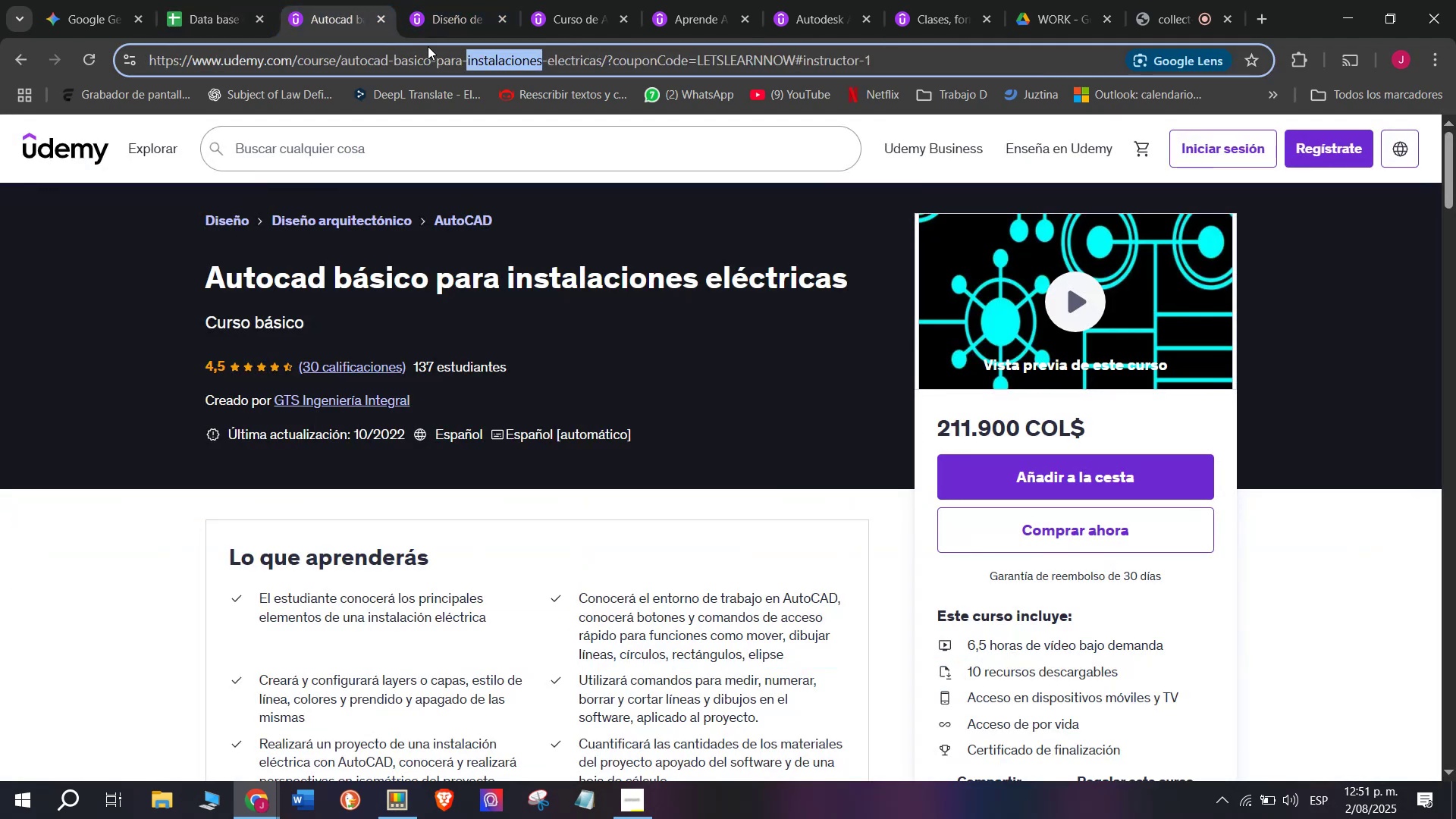 
triple_click([428, 46])
 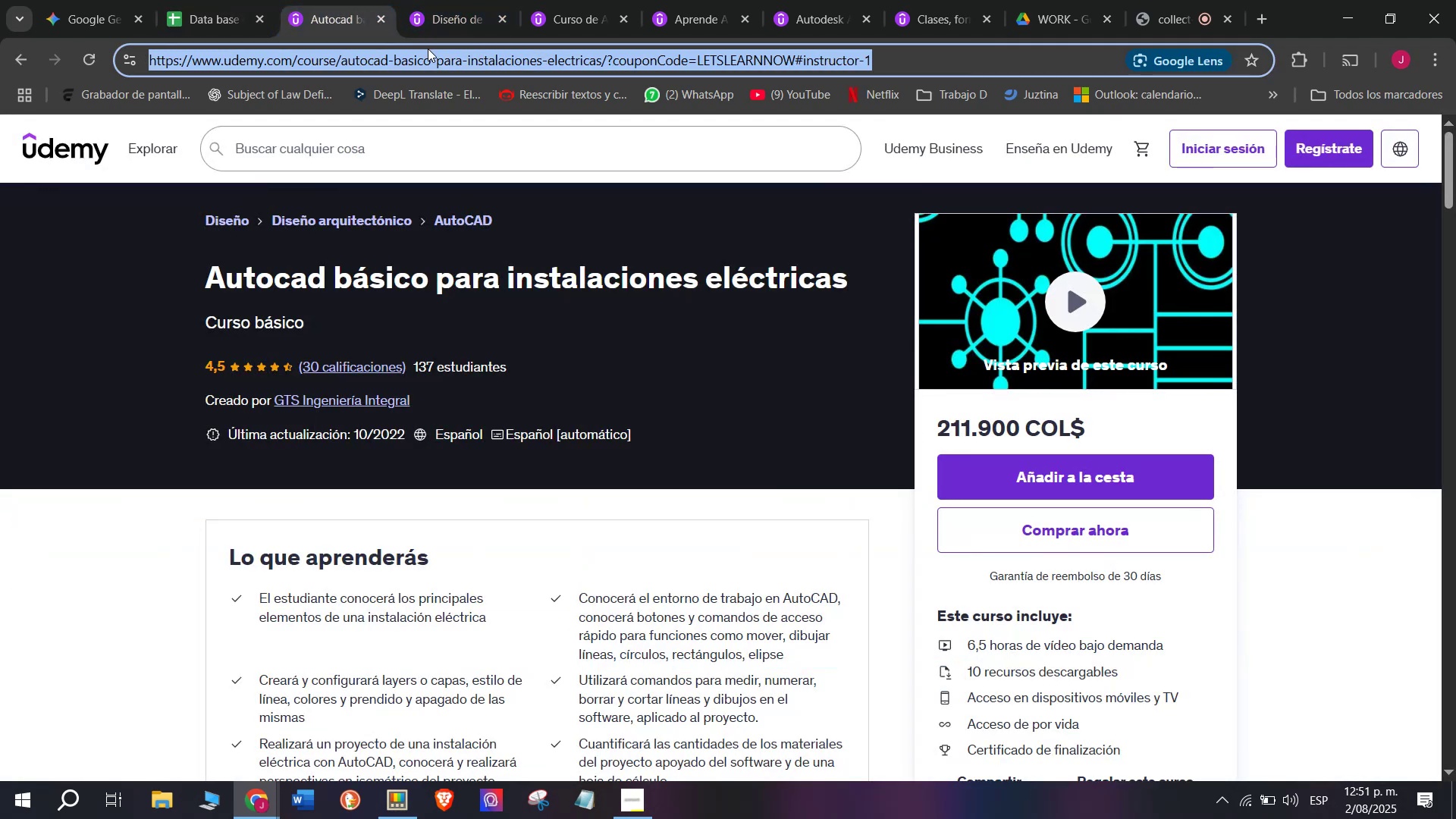 
key(Break)
 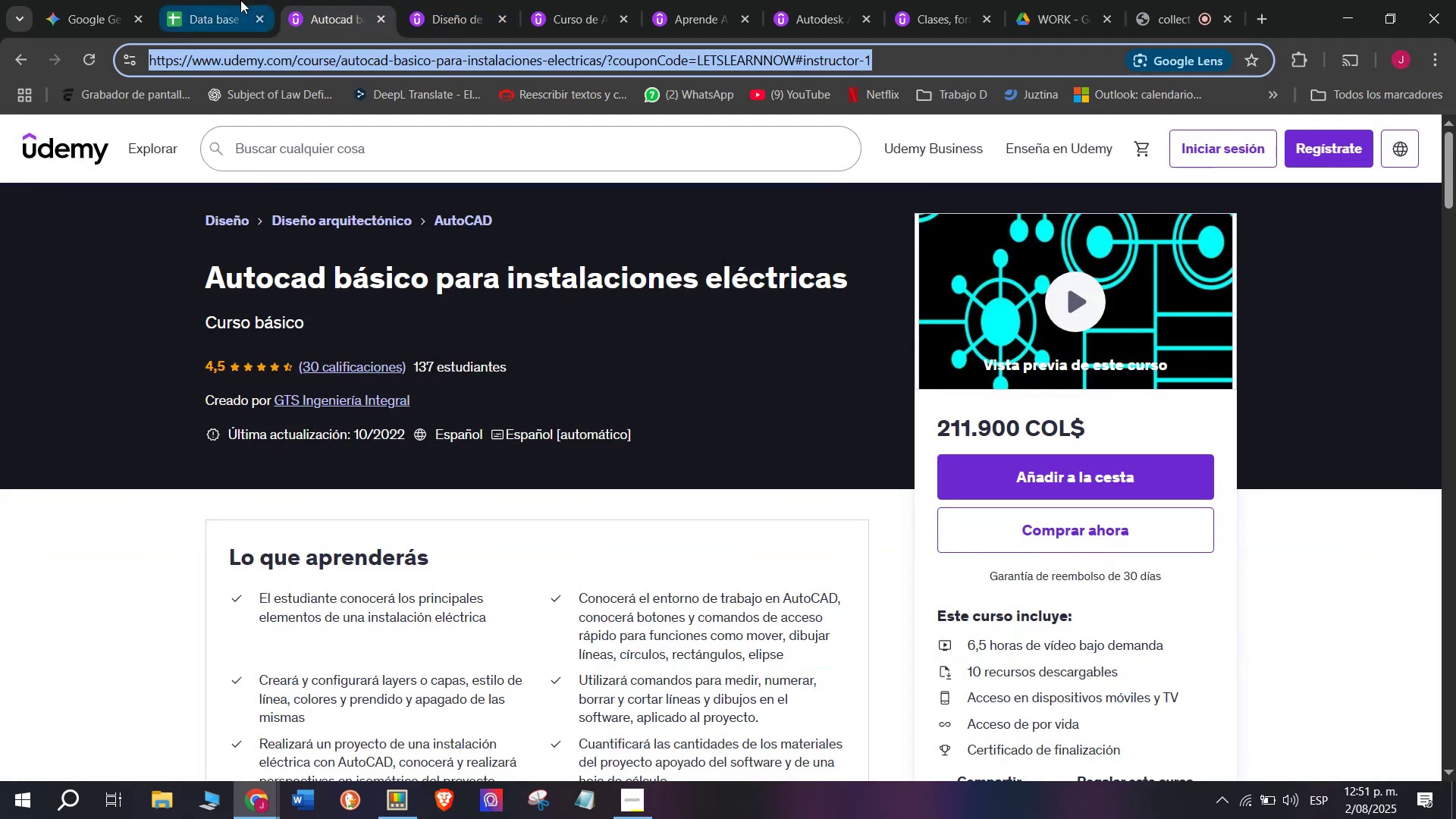 
key(Control+ControlLeft)
 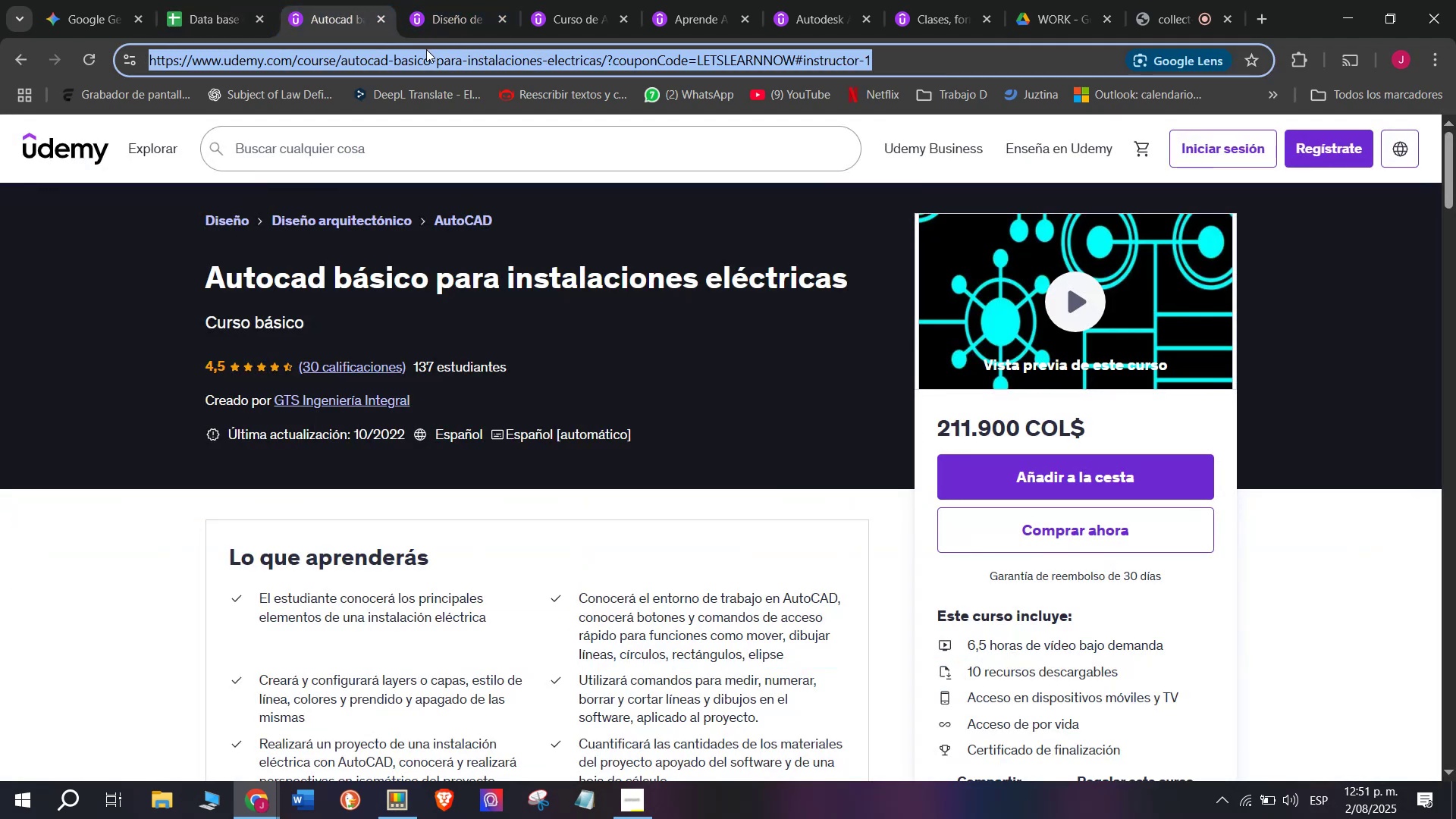 
key(Control+C)
 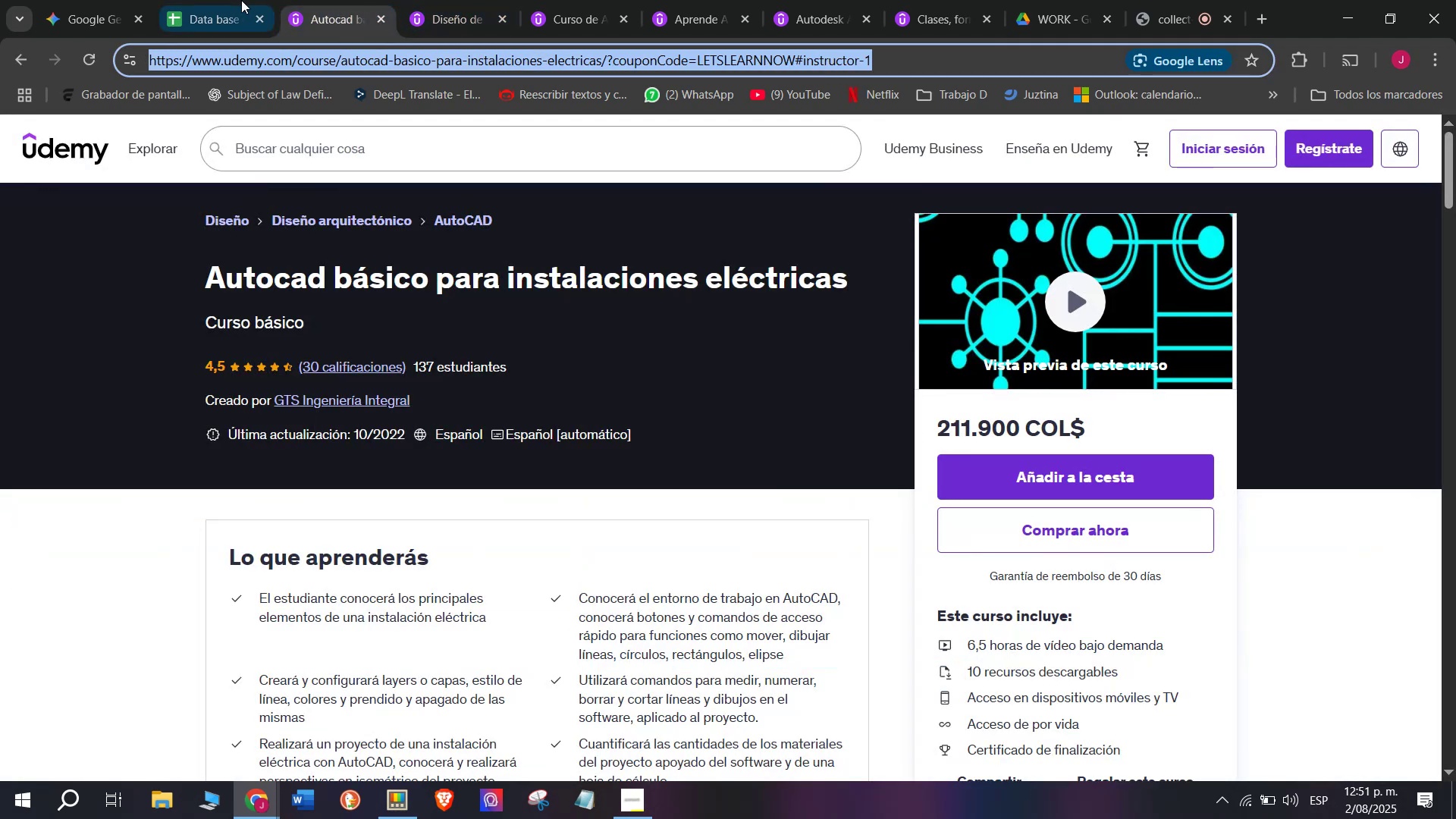 
left_click([240, 0])
 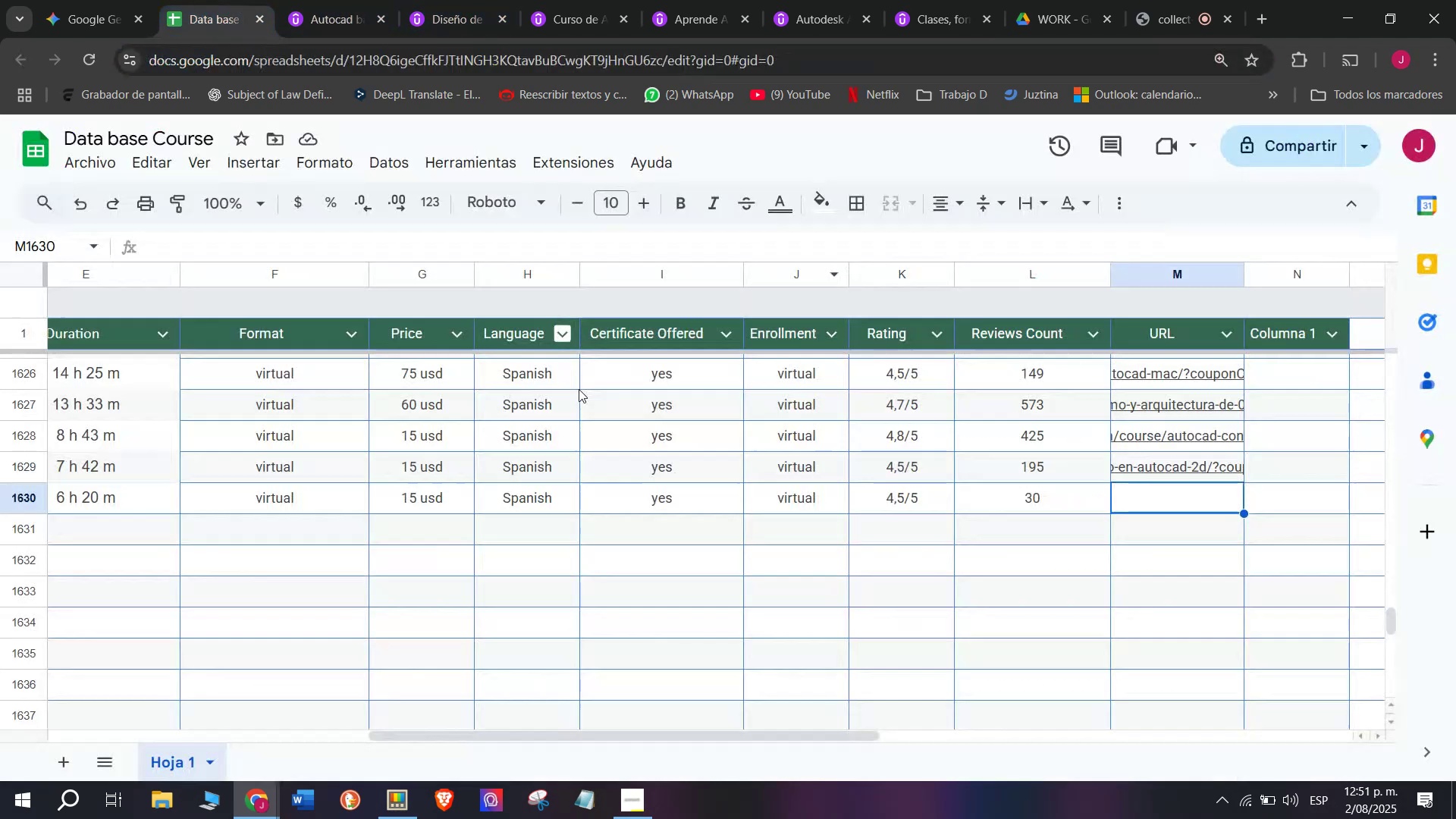 
key(Z)
 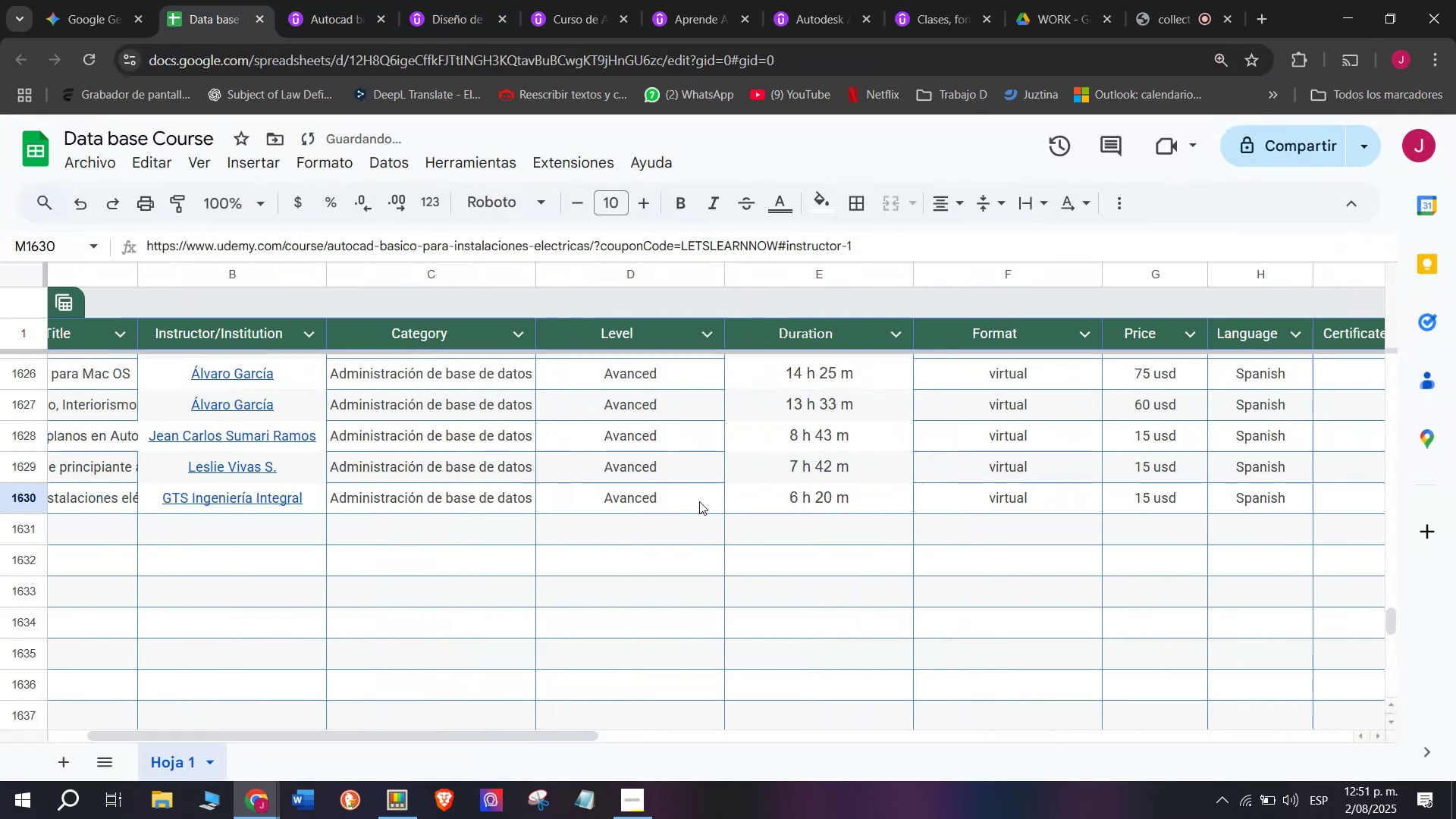 
key(Control+ControlLeft)
 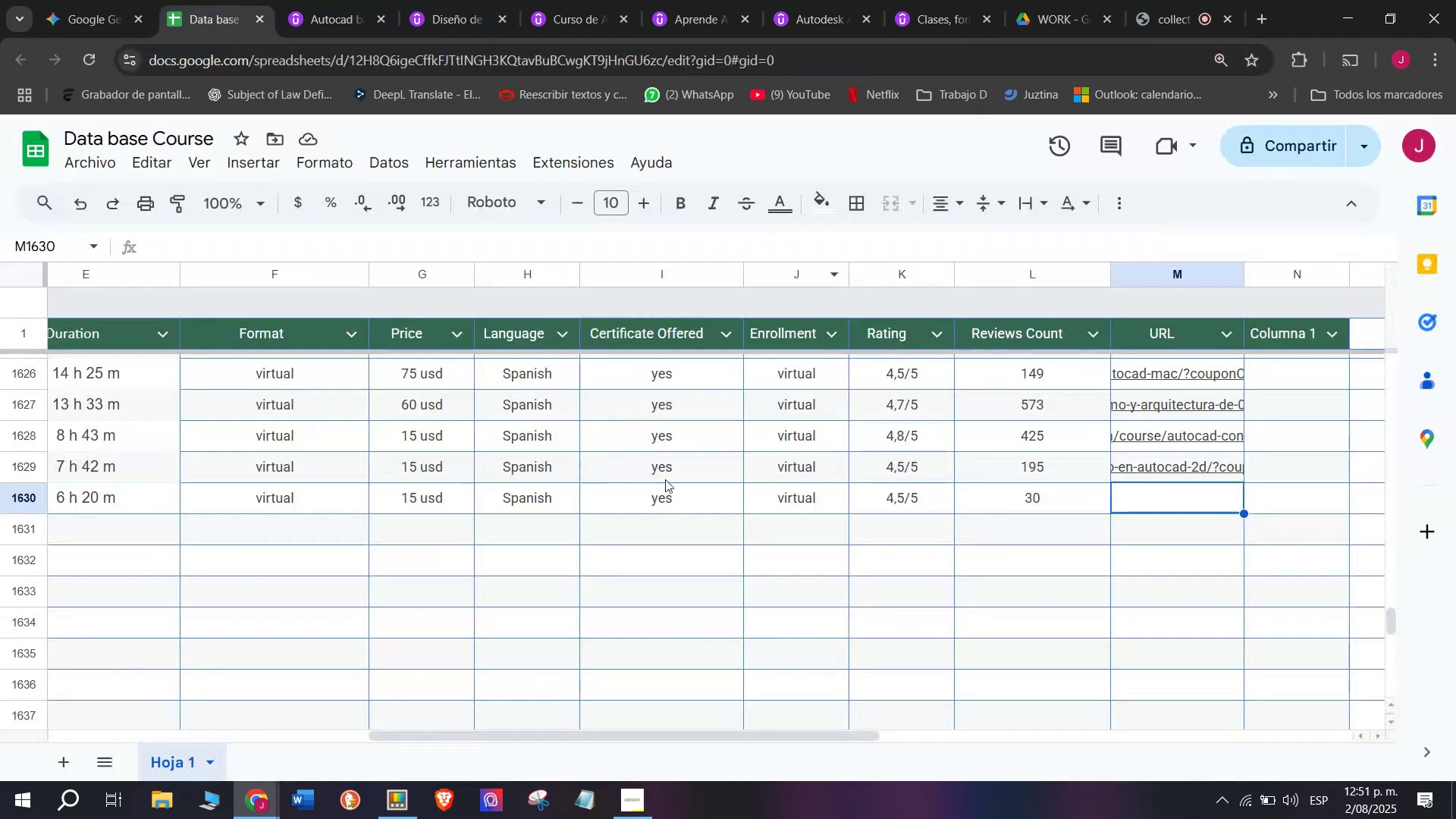 
key(Control+V)
 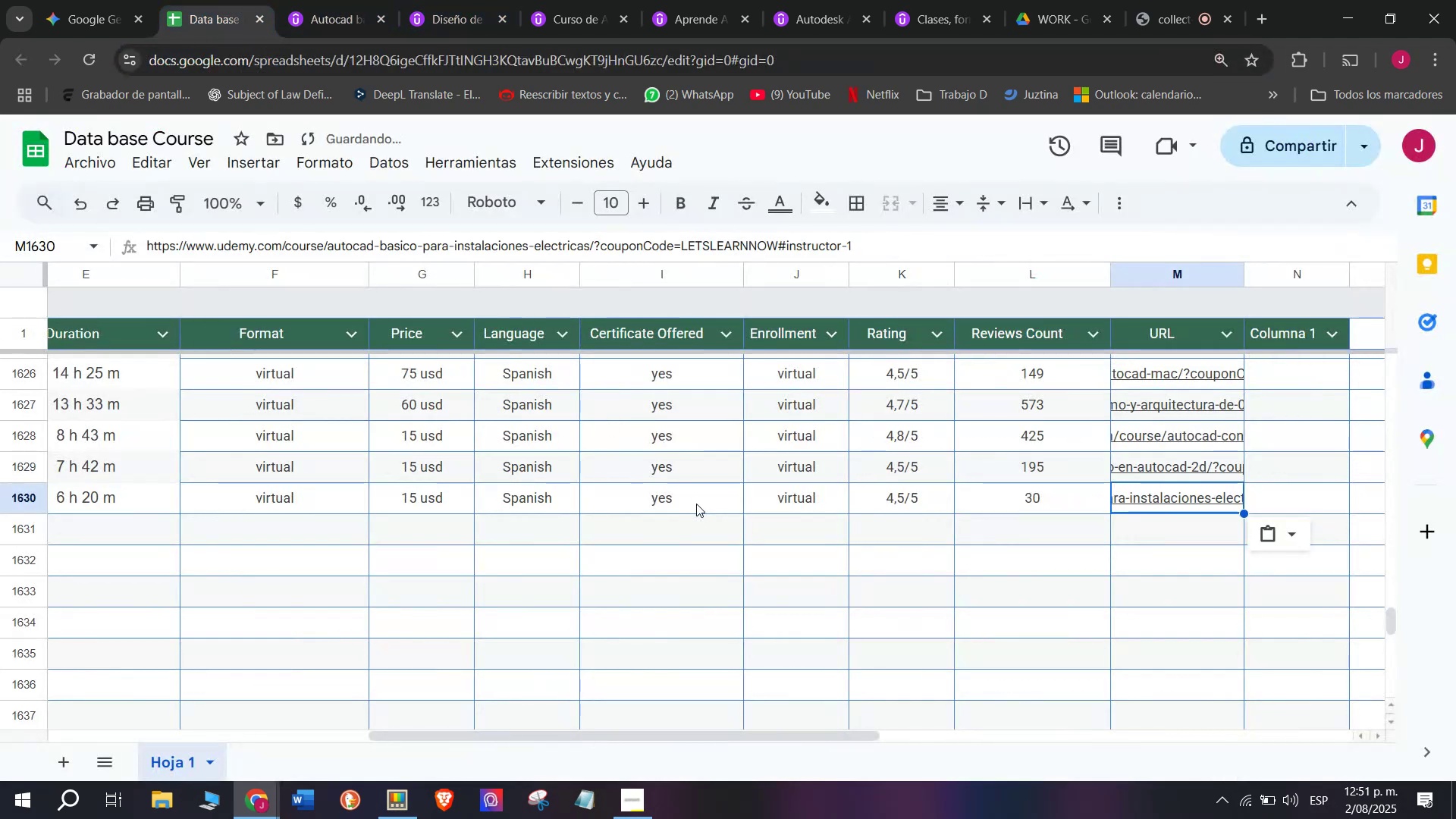 
scroll: coordinate [198, 566], scroll_direction: up, amount: 12.0
 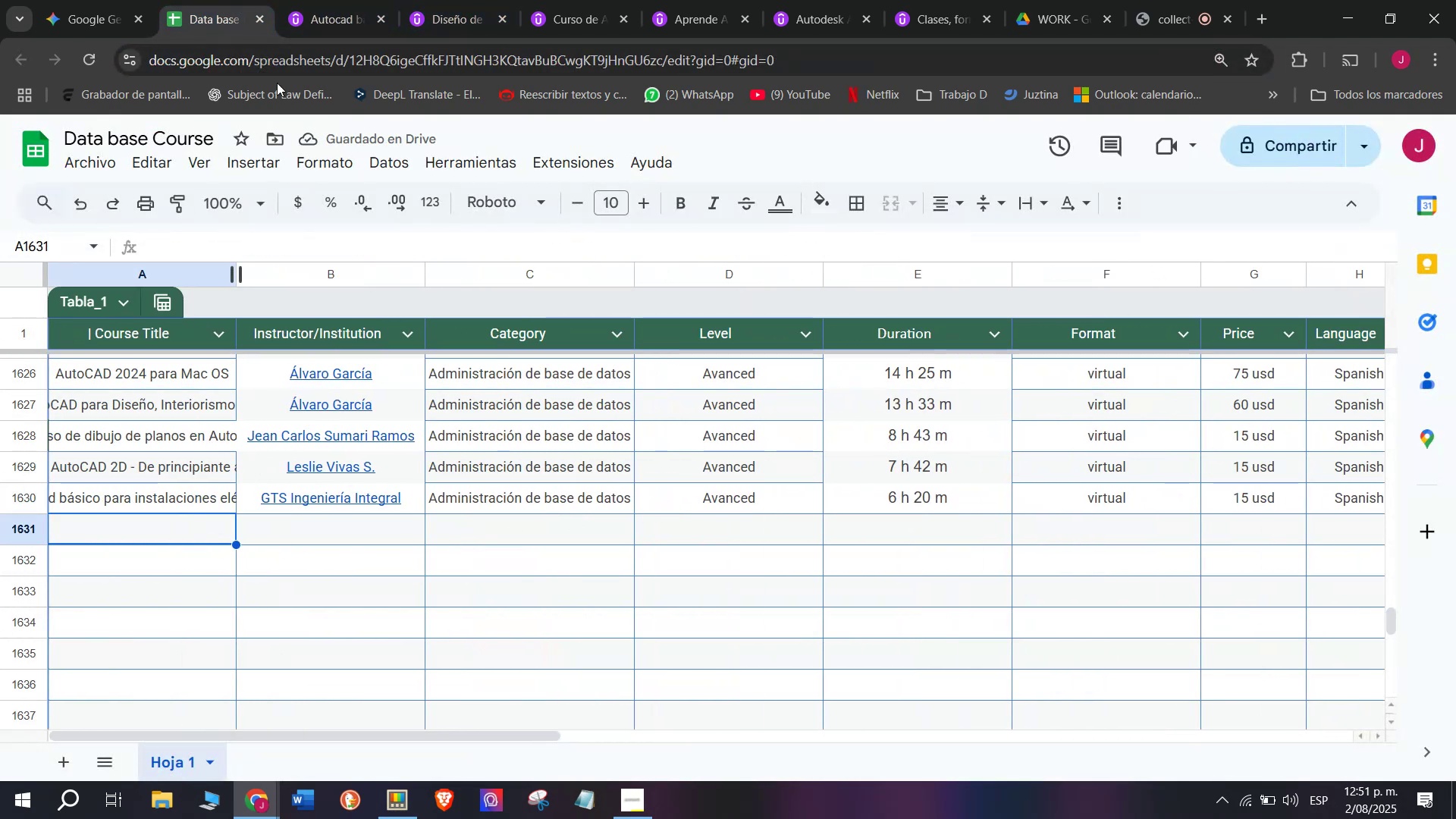 
left_click([312, 0])
 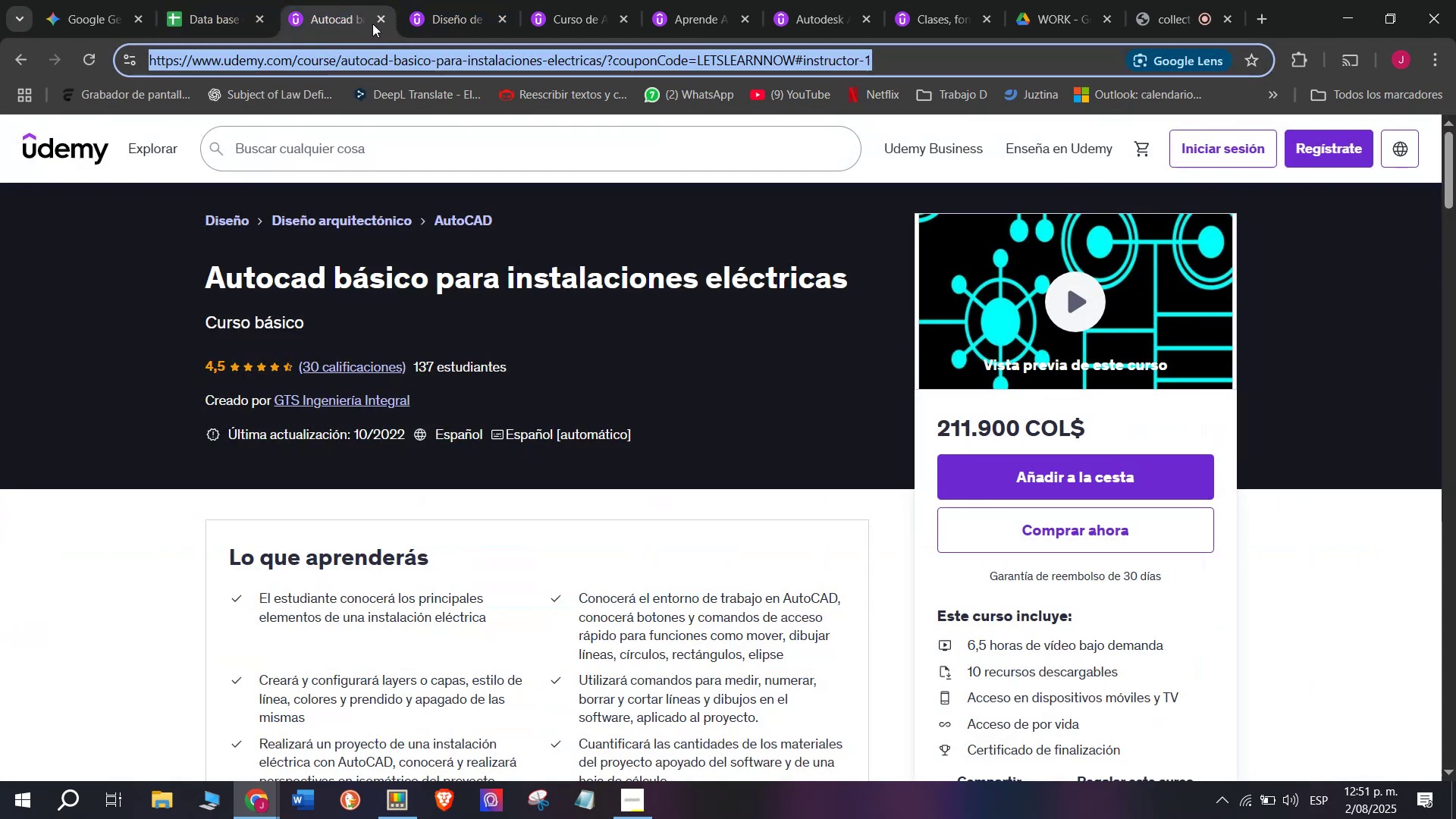 
double_click([375, 21])
 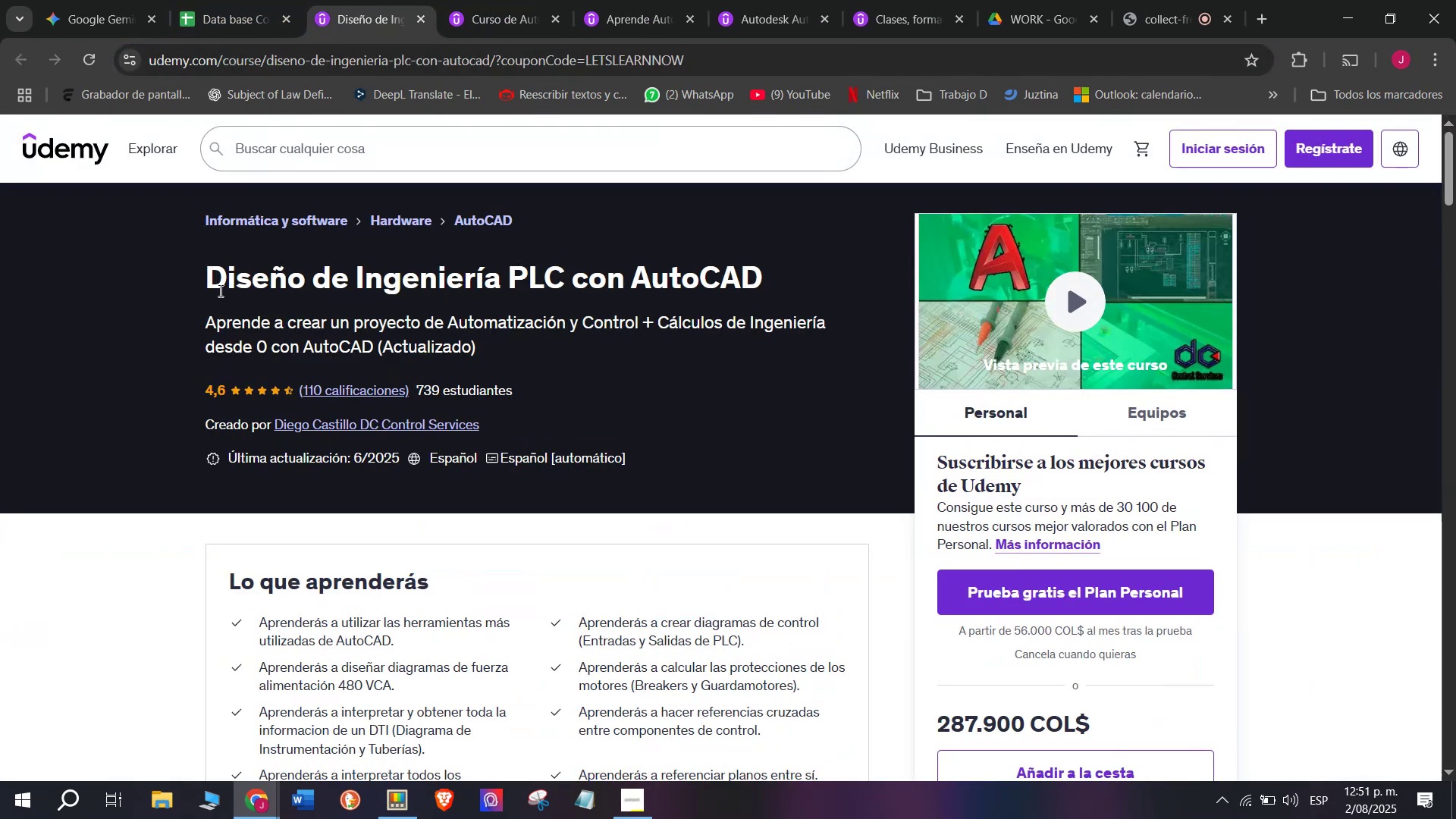 
left_click_drag(start_coordinate=[209, 279], to_coordinate=[802, 271])
 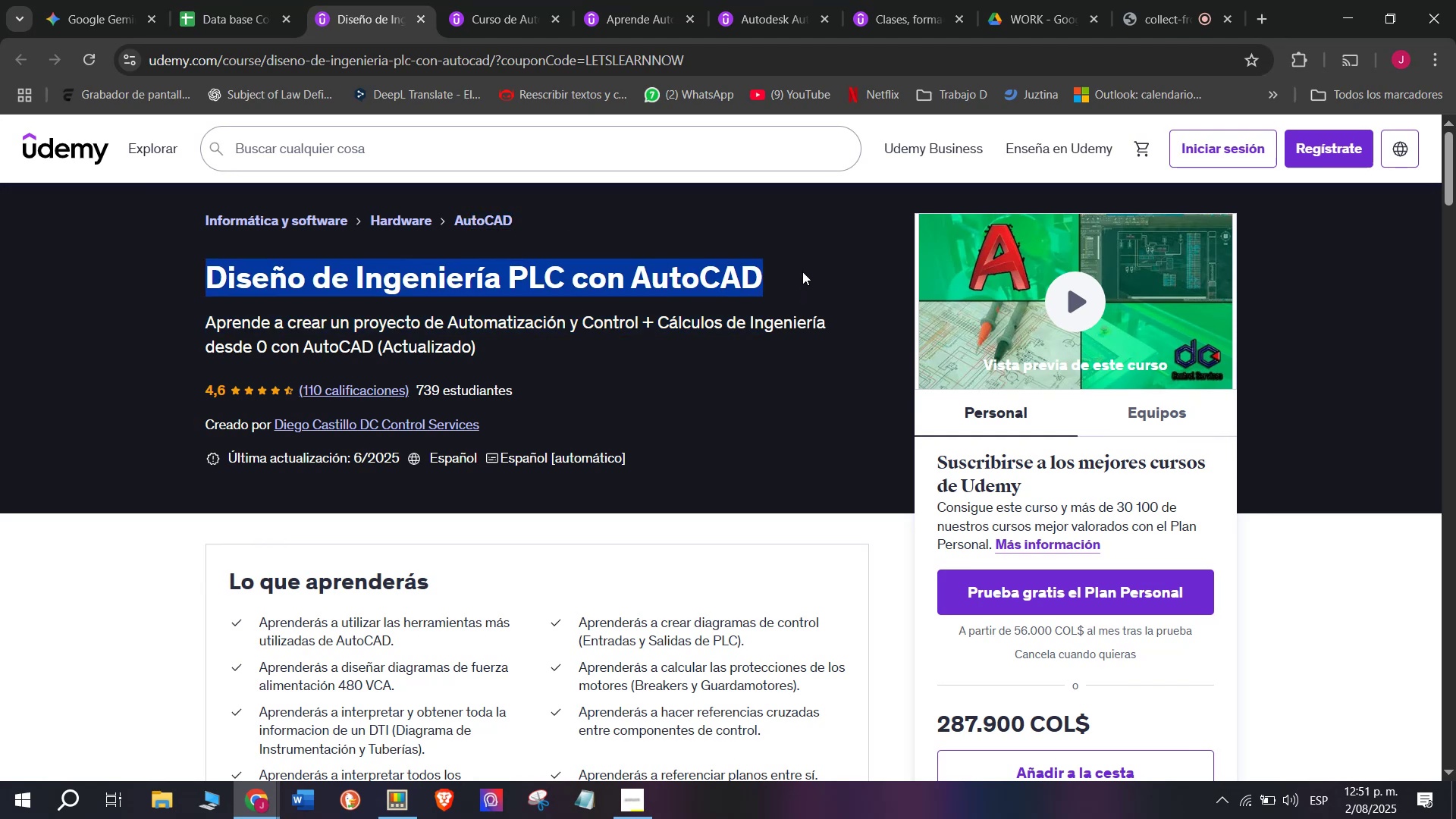 
key(Break)
 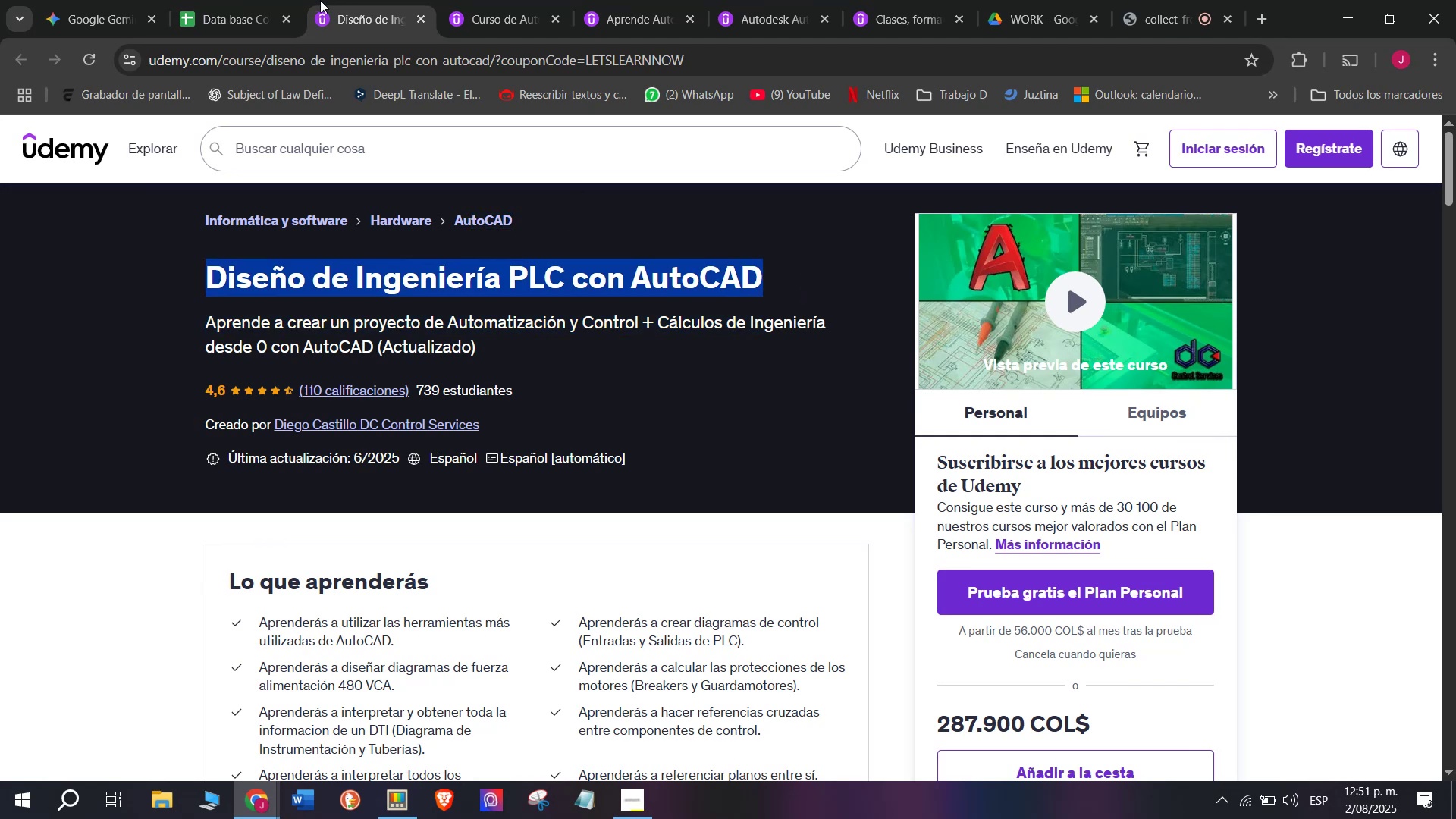 
key(Control+ControlLeft)
 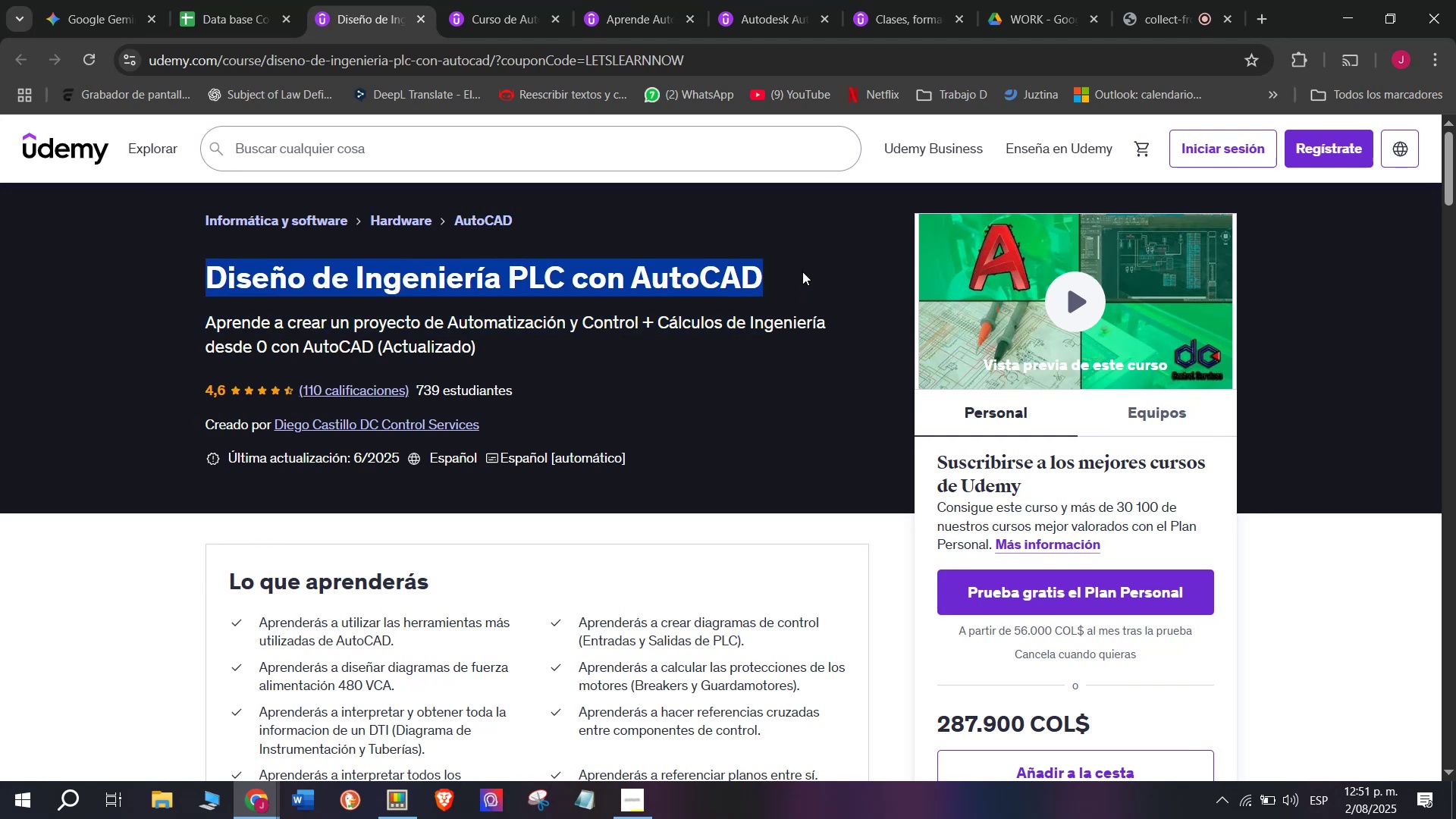 
key(Control+C)
 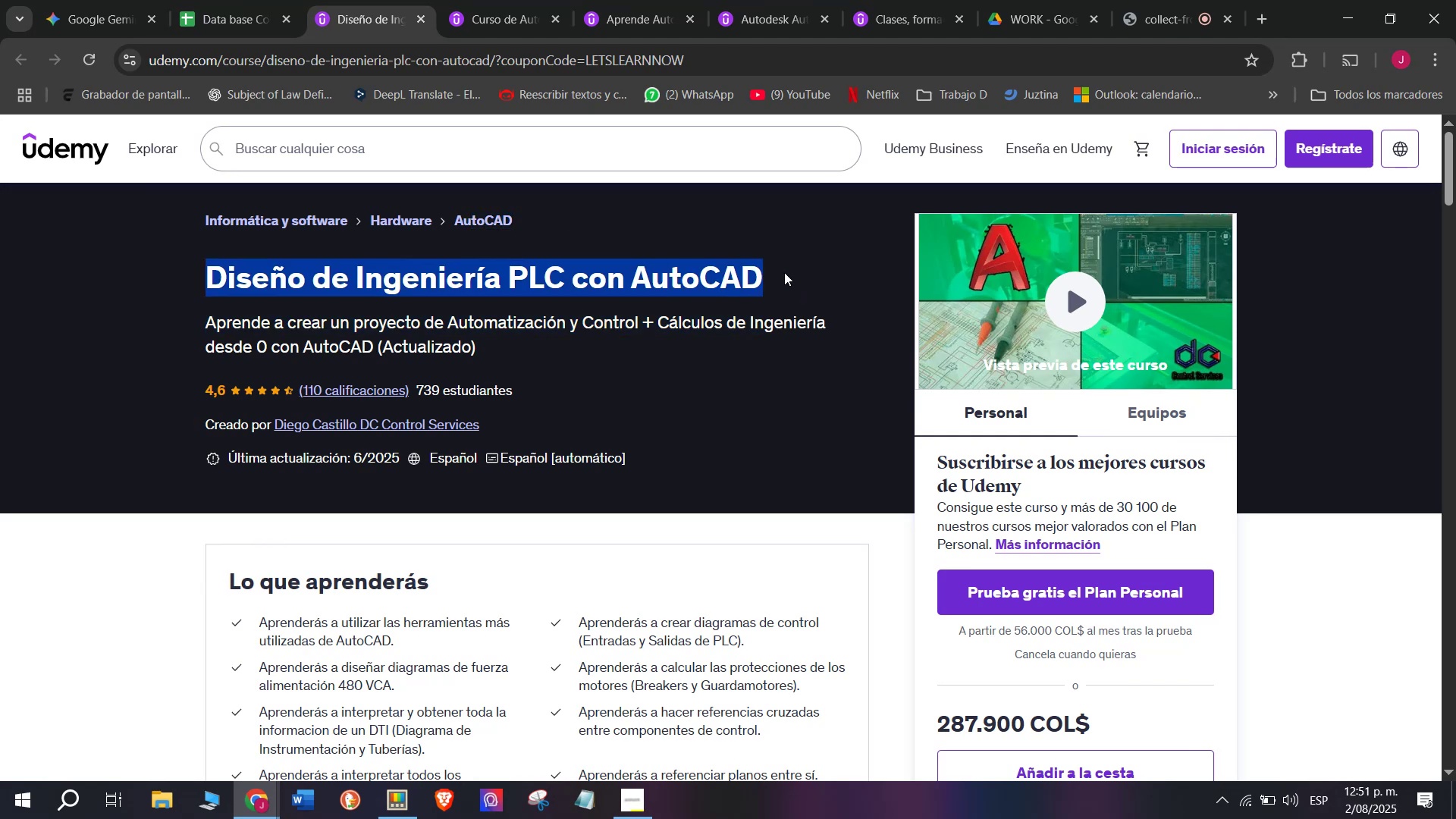 
key(Break)
 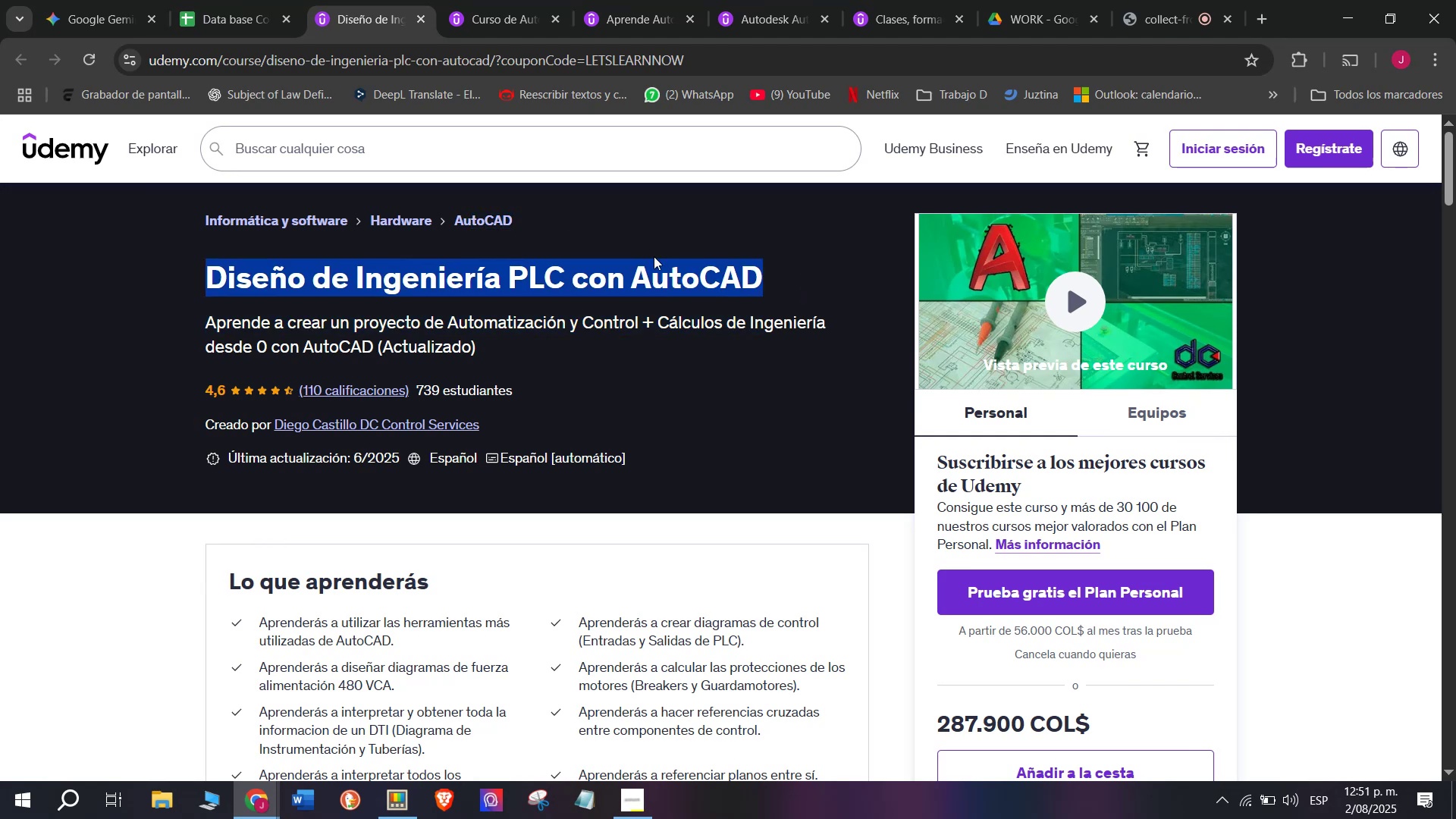 
key(Control+ControlLeft)
 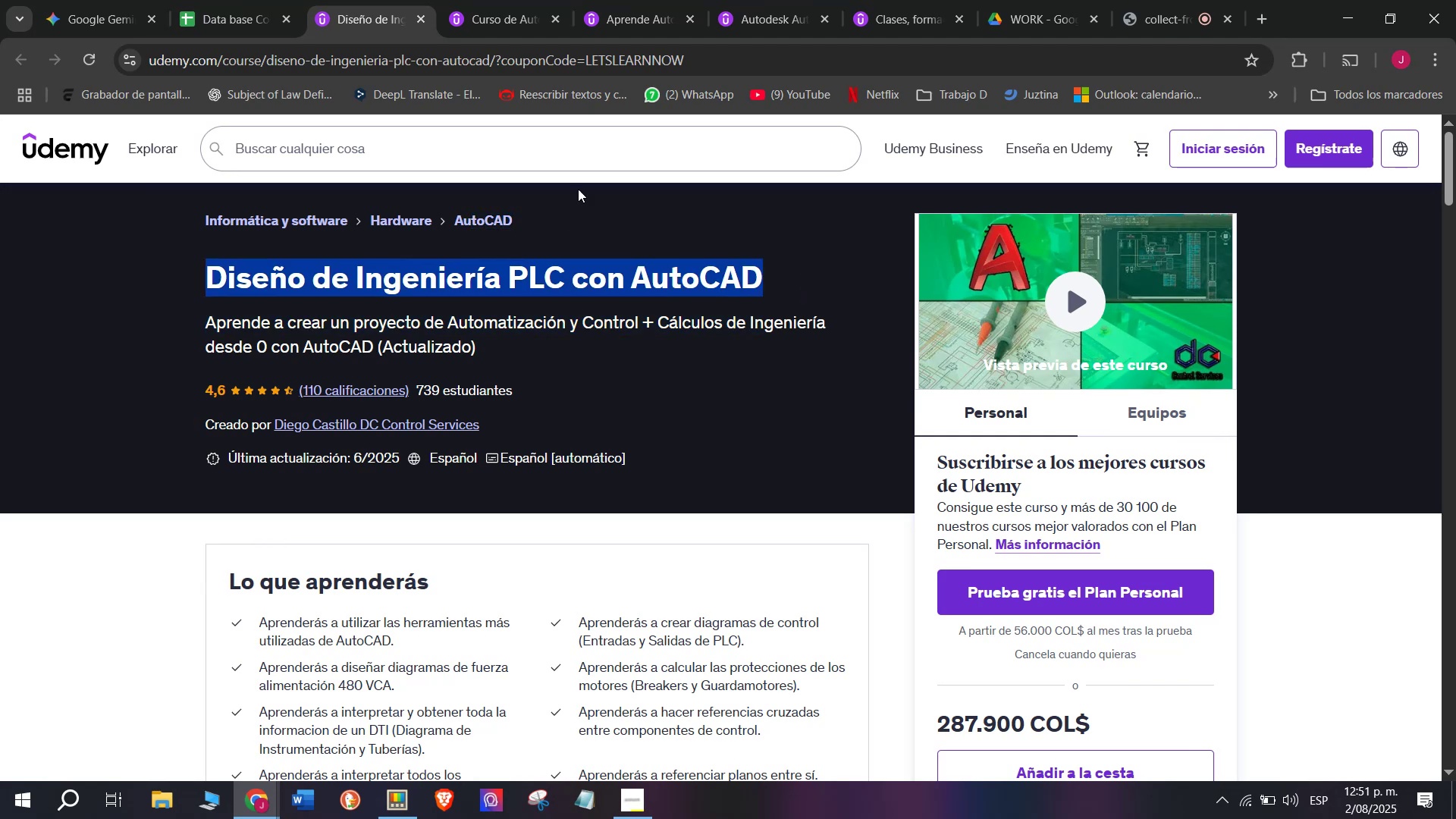 
key(Control+C)
 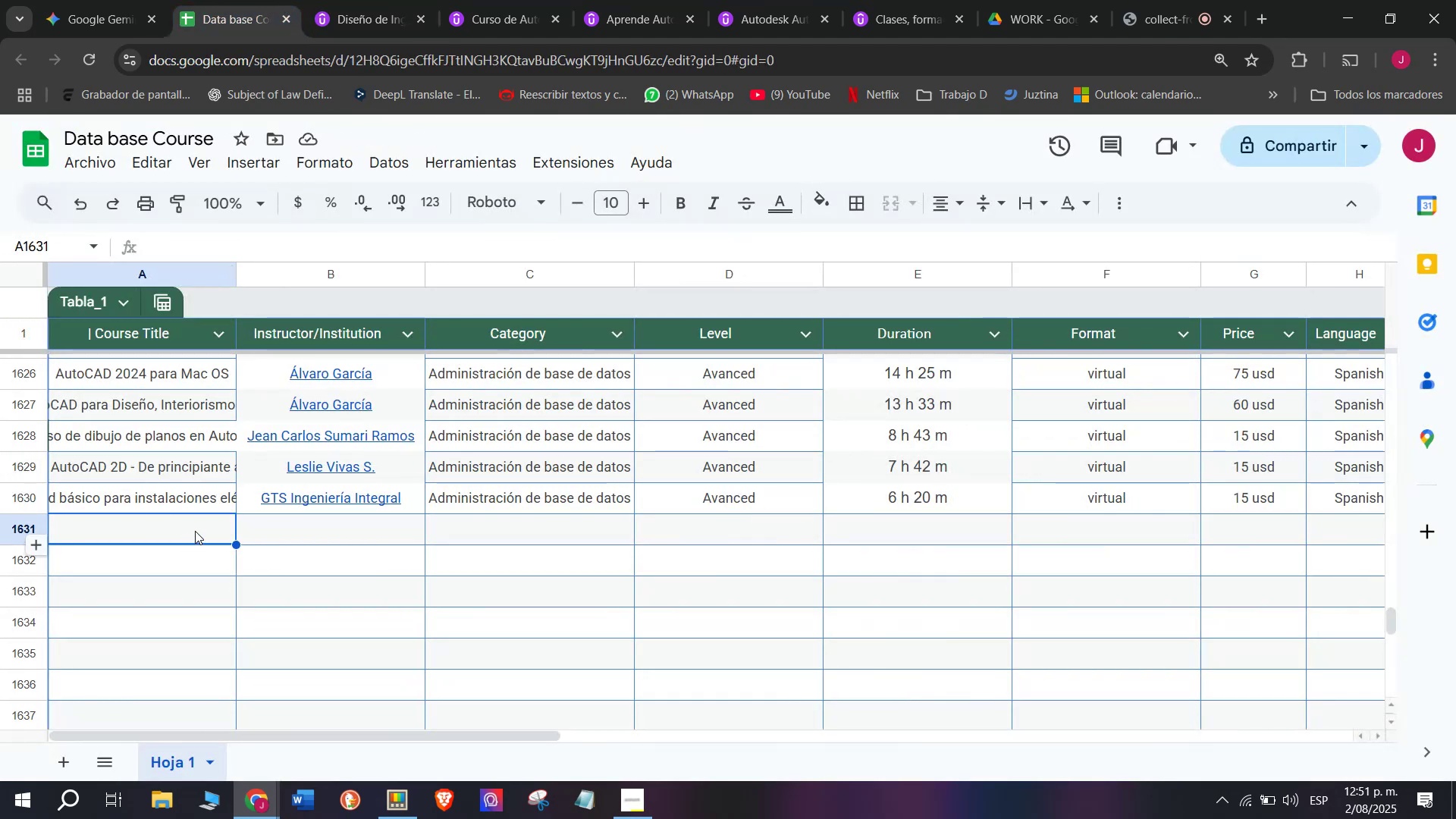 
double_click([195, 529])
 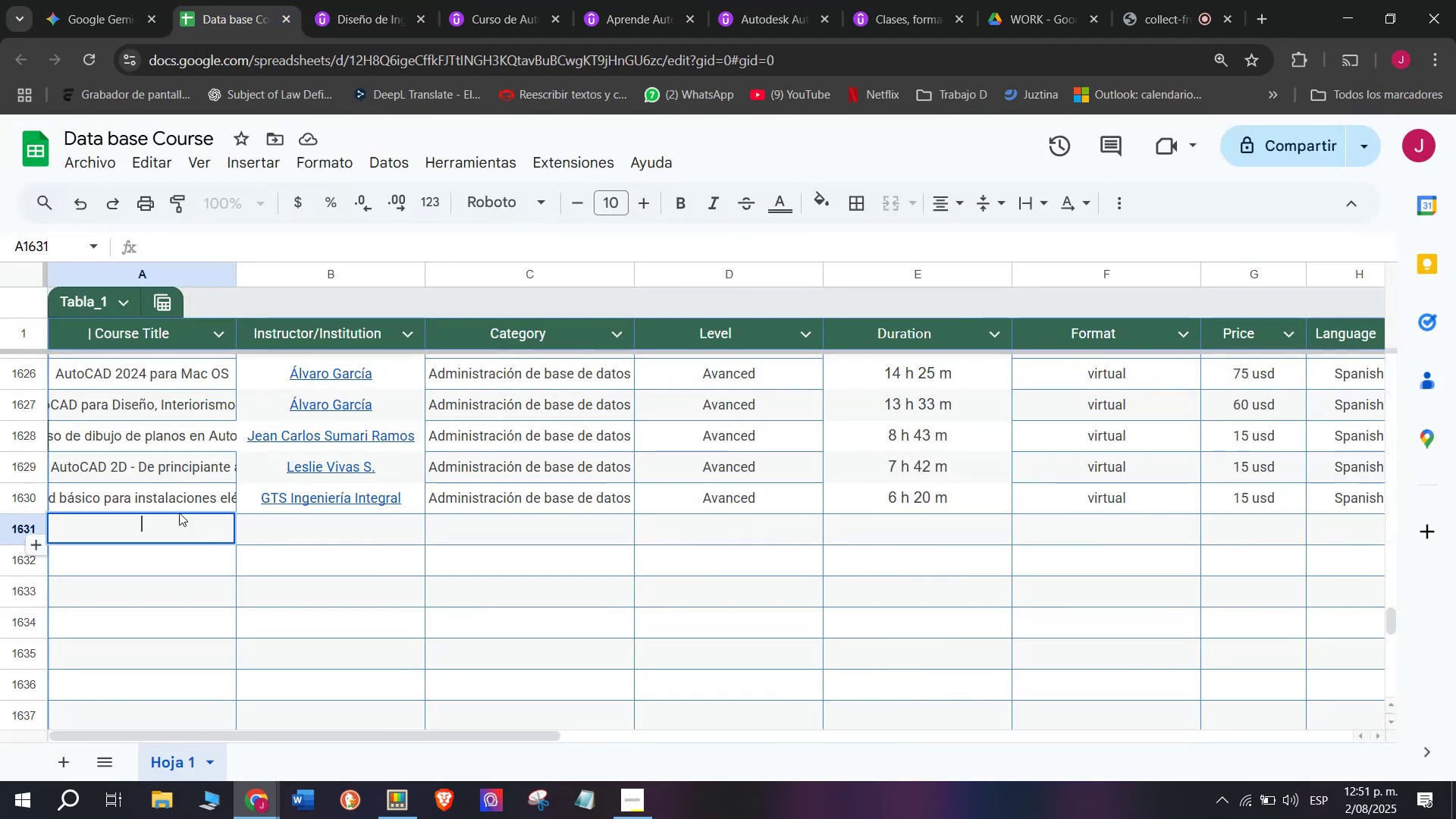 
key(Control+V)
 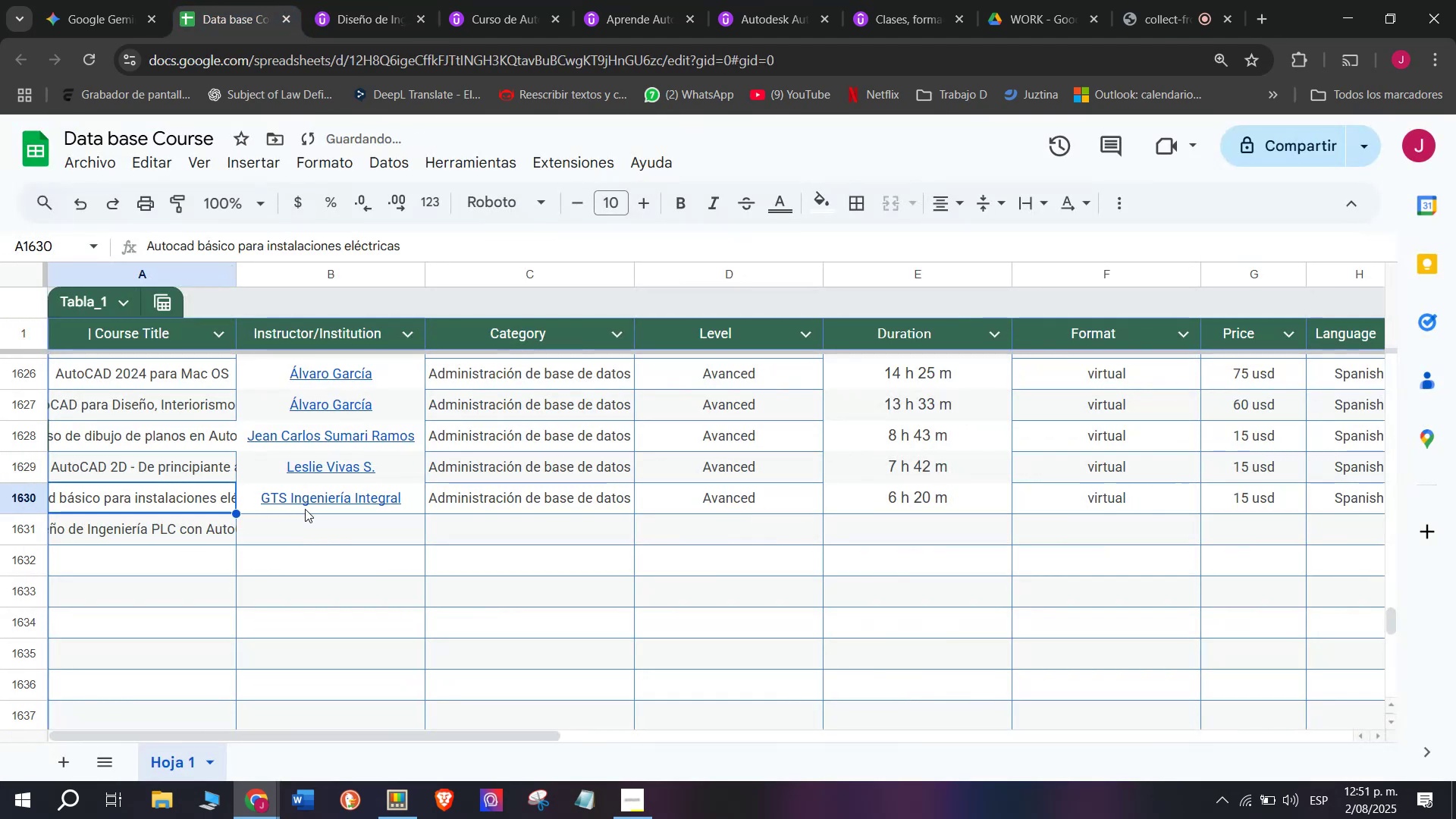 
key(Control+ControlLeft)
 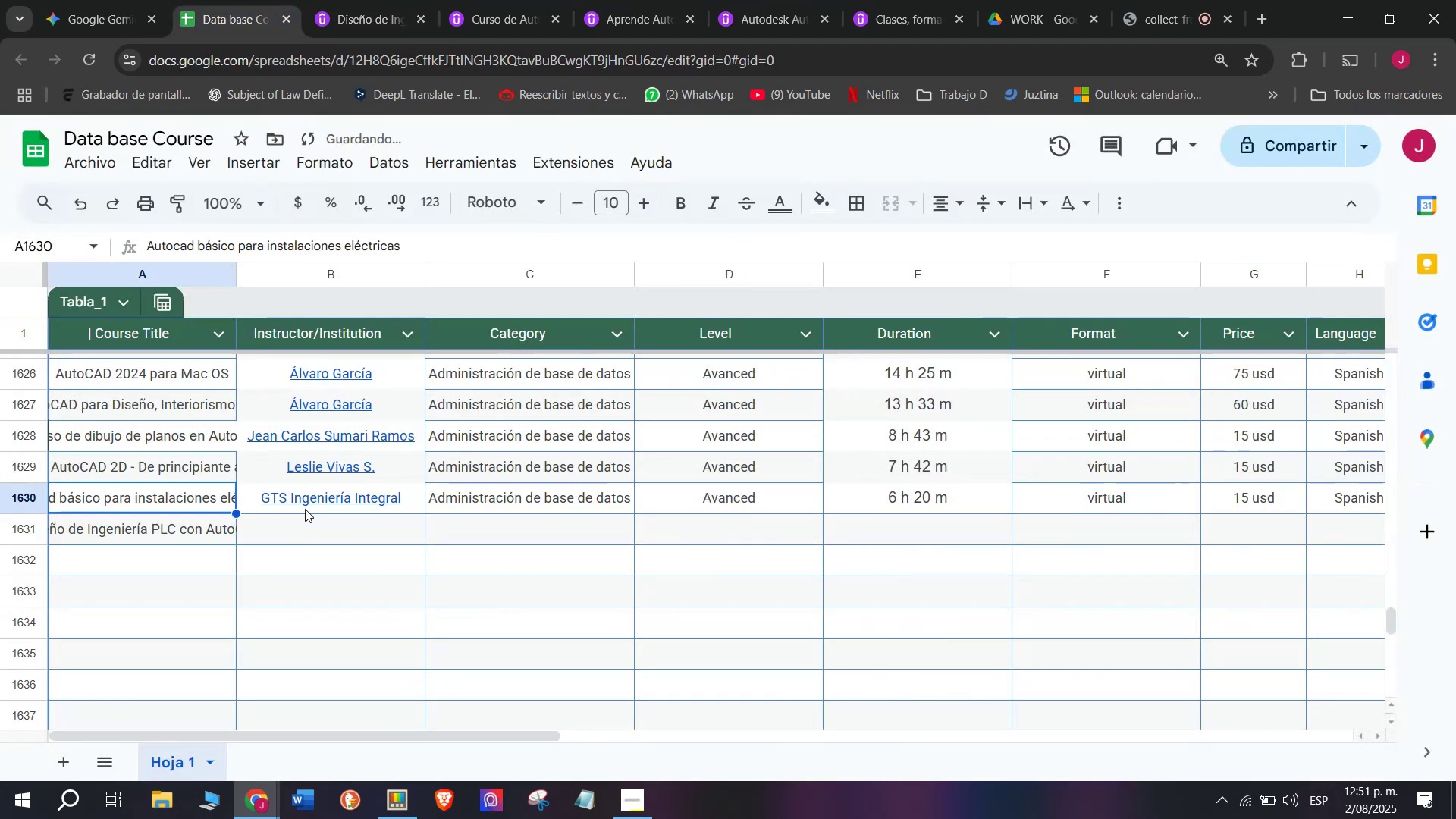 
key(Z)
 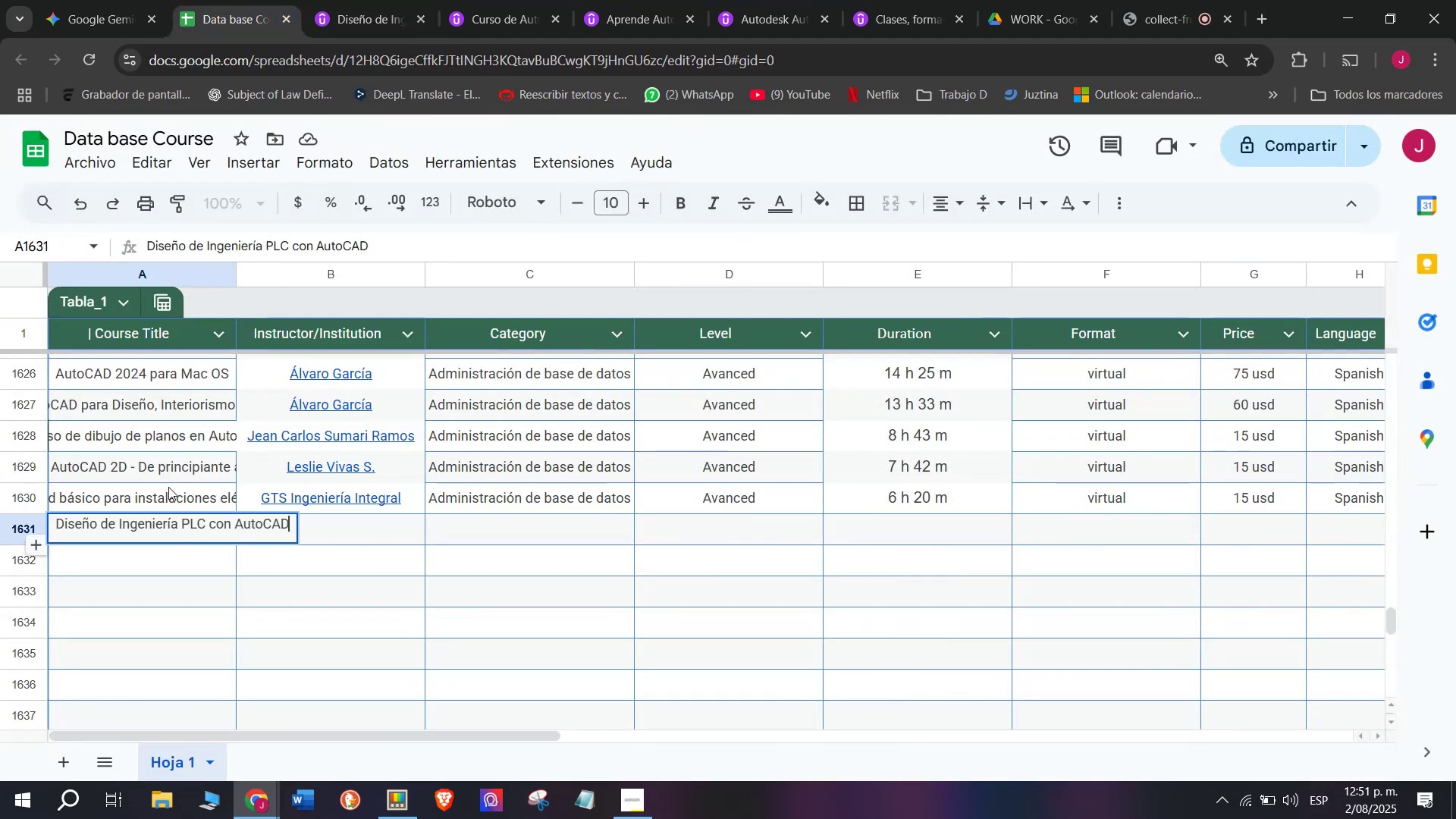 
left_click([168, 486])
 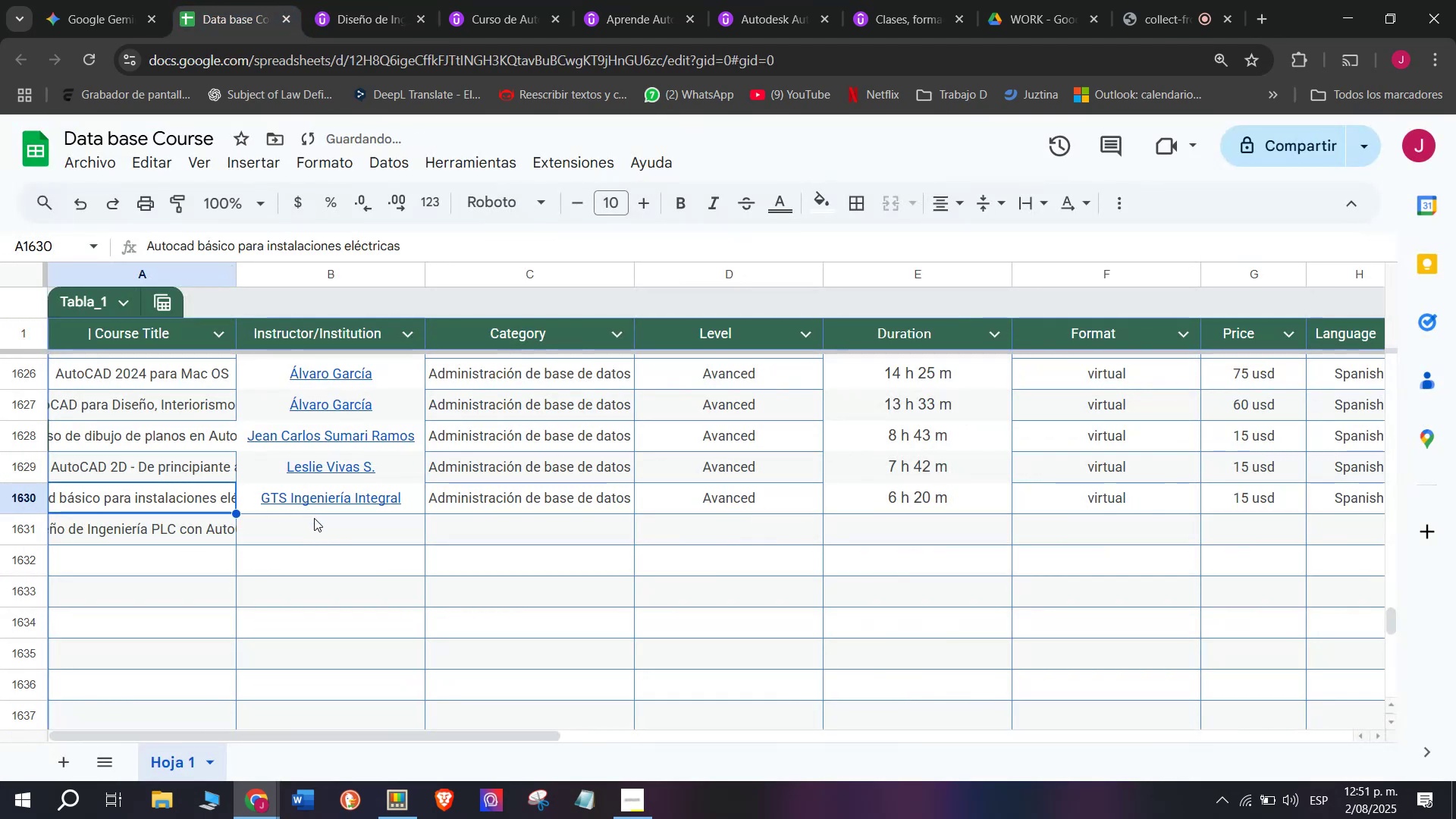 
left_click([315, 518])
 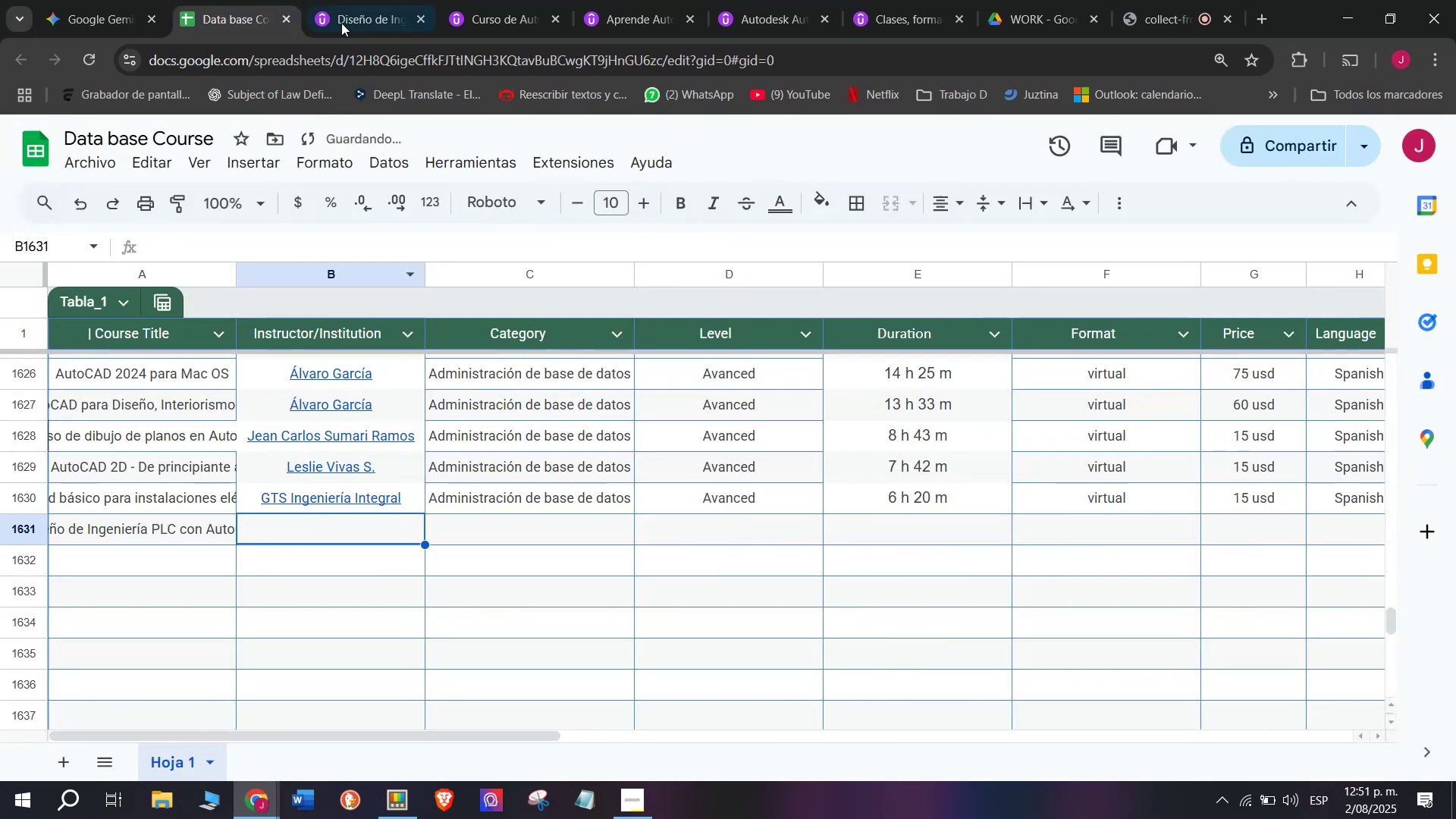 
left_click([343, 0])
 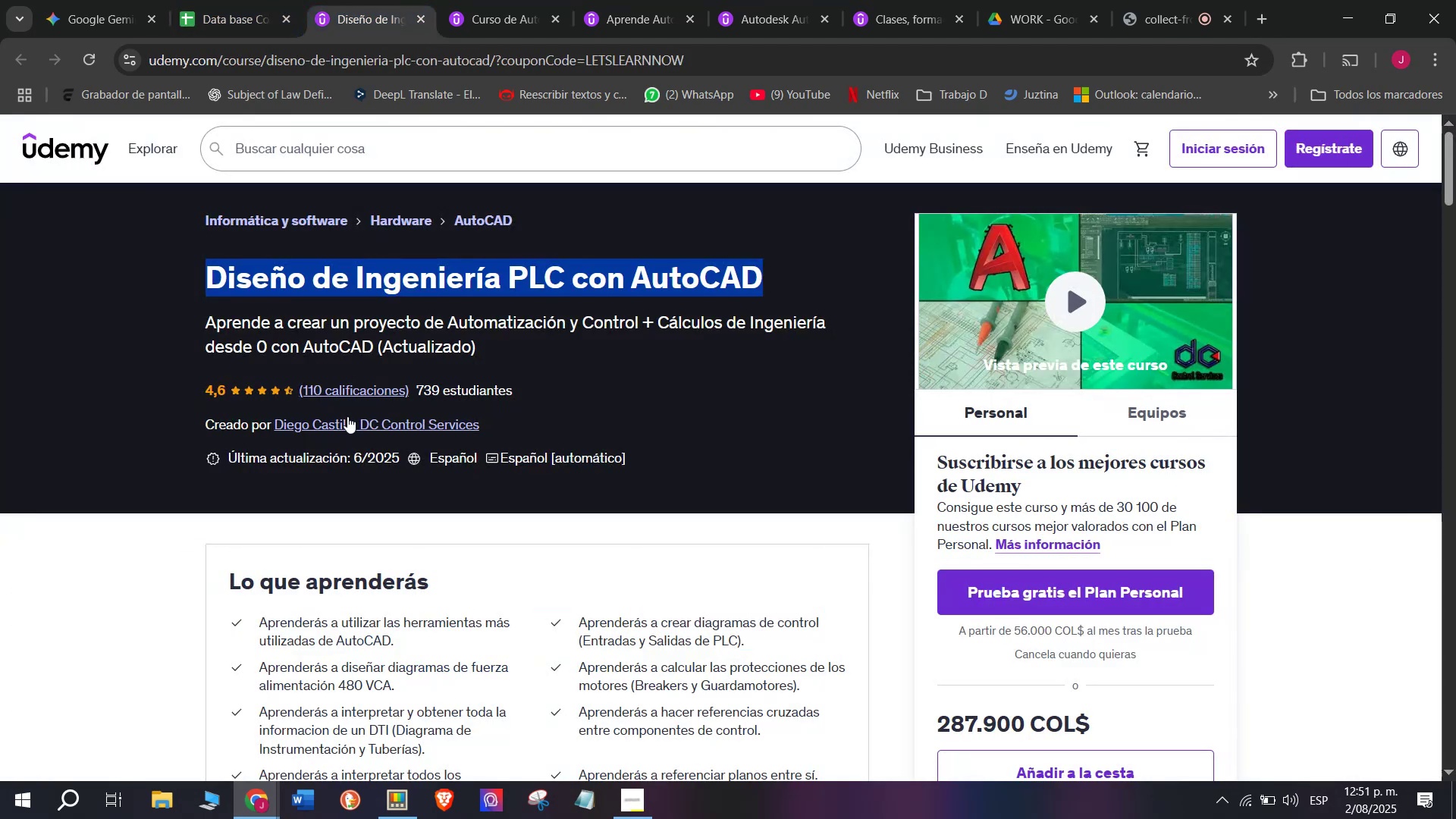 
left_click([347, 419])
 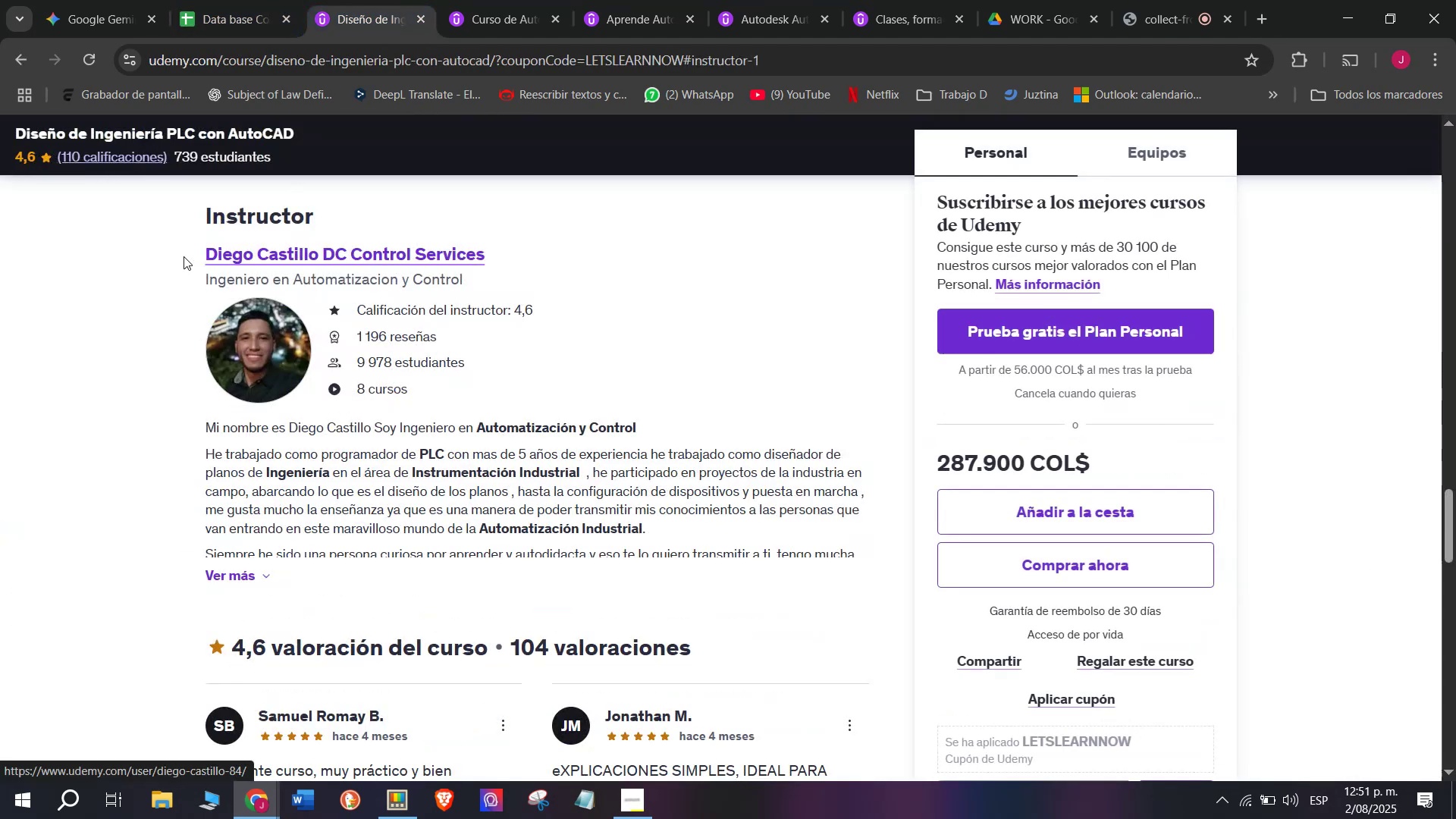 
left_click_drag(start_coordinate=[177, 246], to_coordinate=[535, 233])
 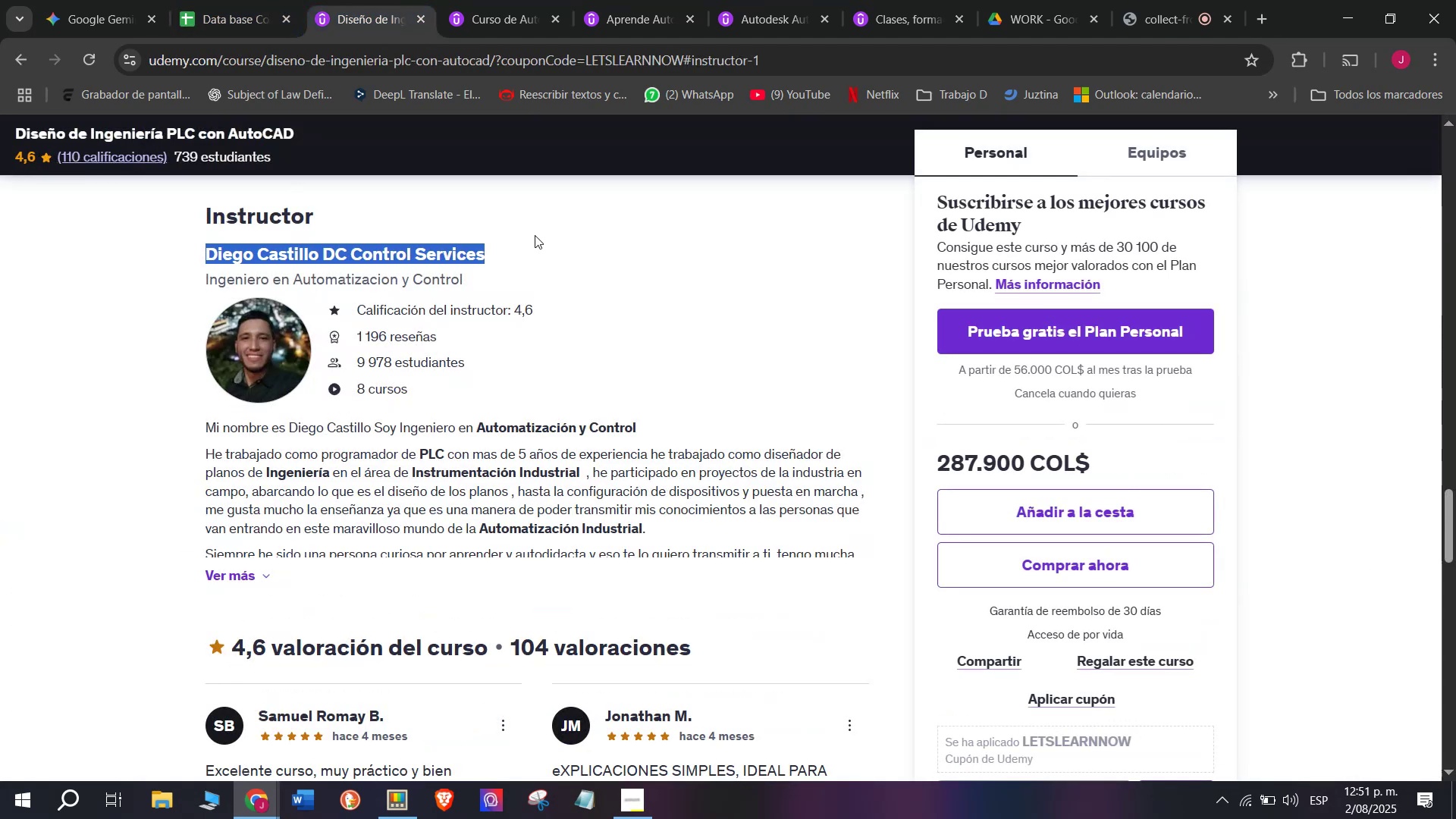 
key(Control+ControlLeft)
 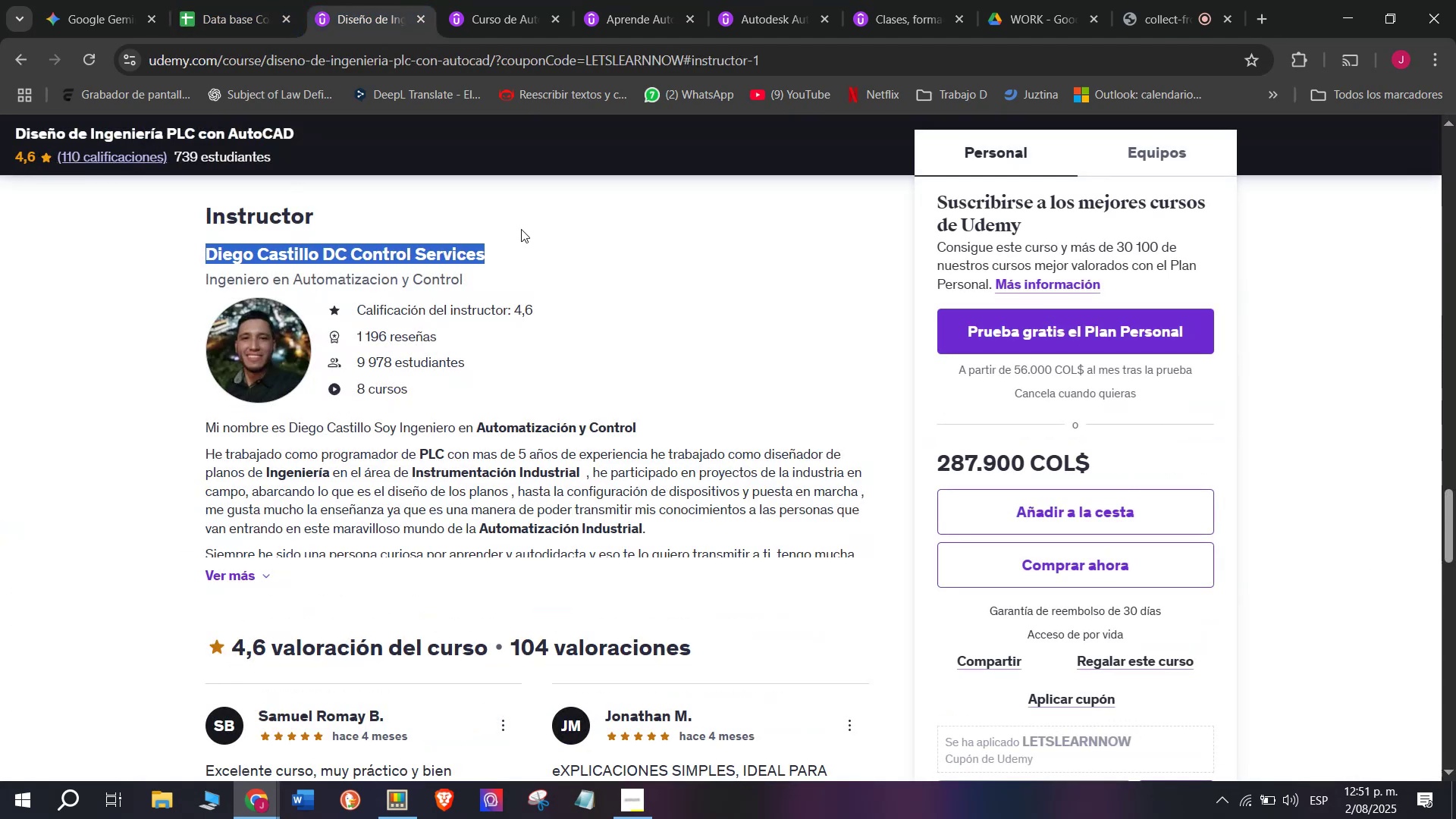 
key(Break)
 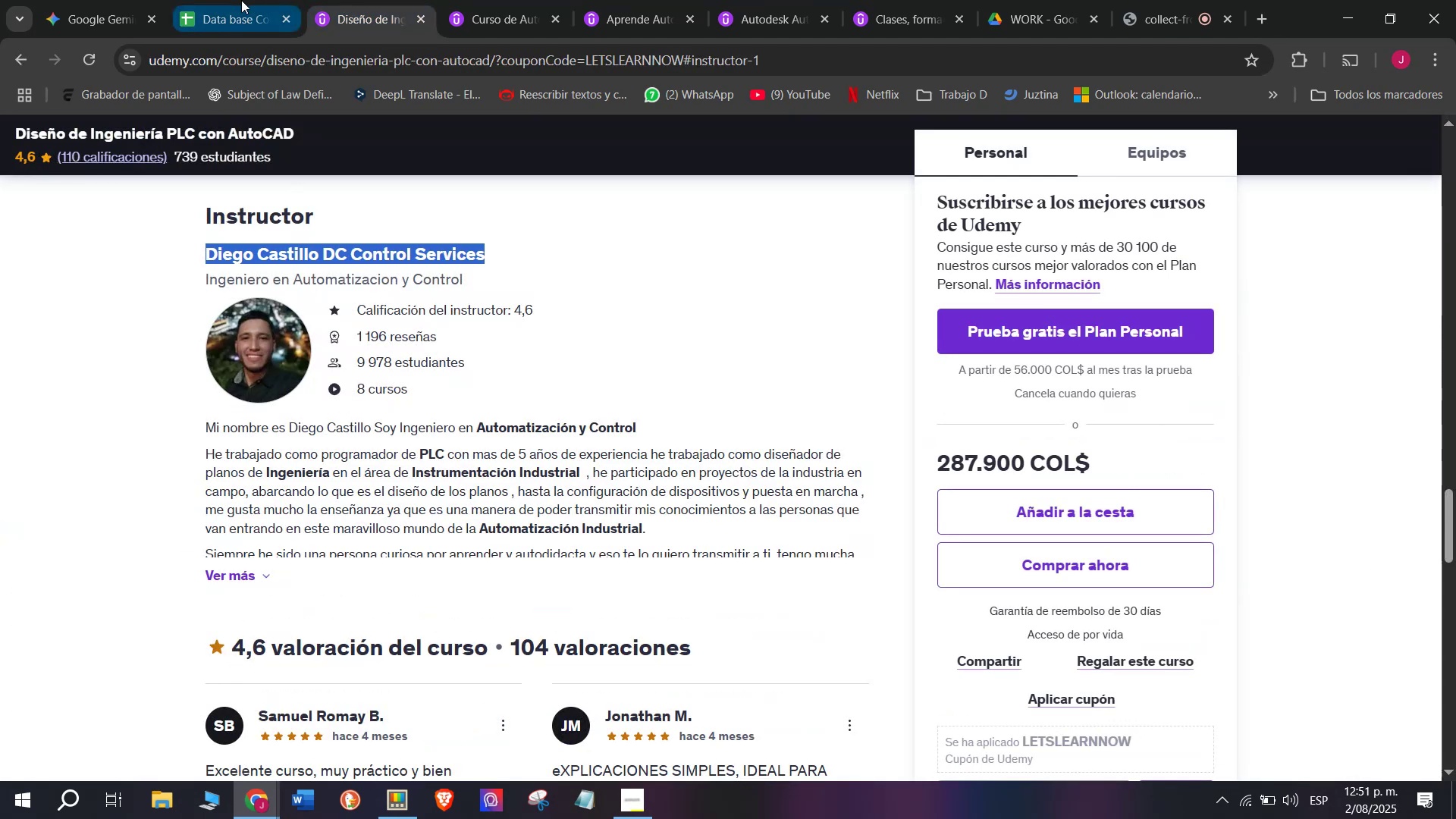 
key(Control+C)
 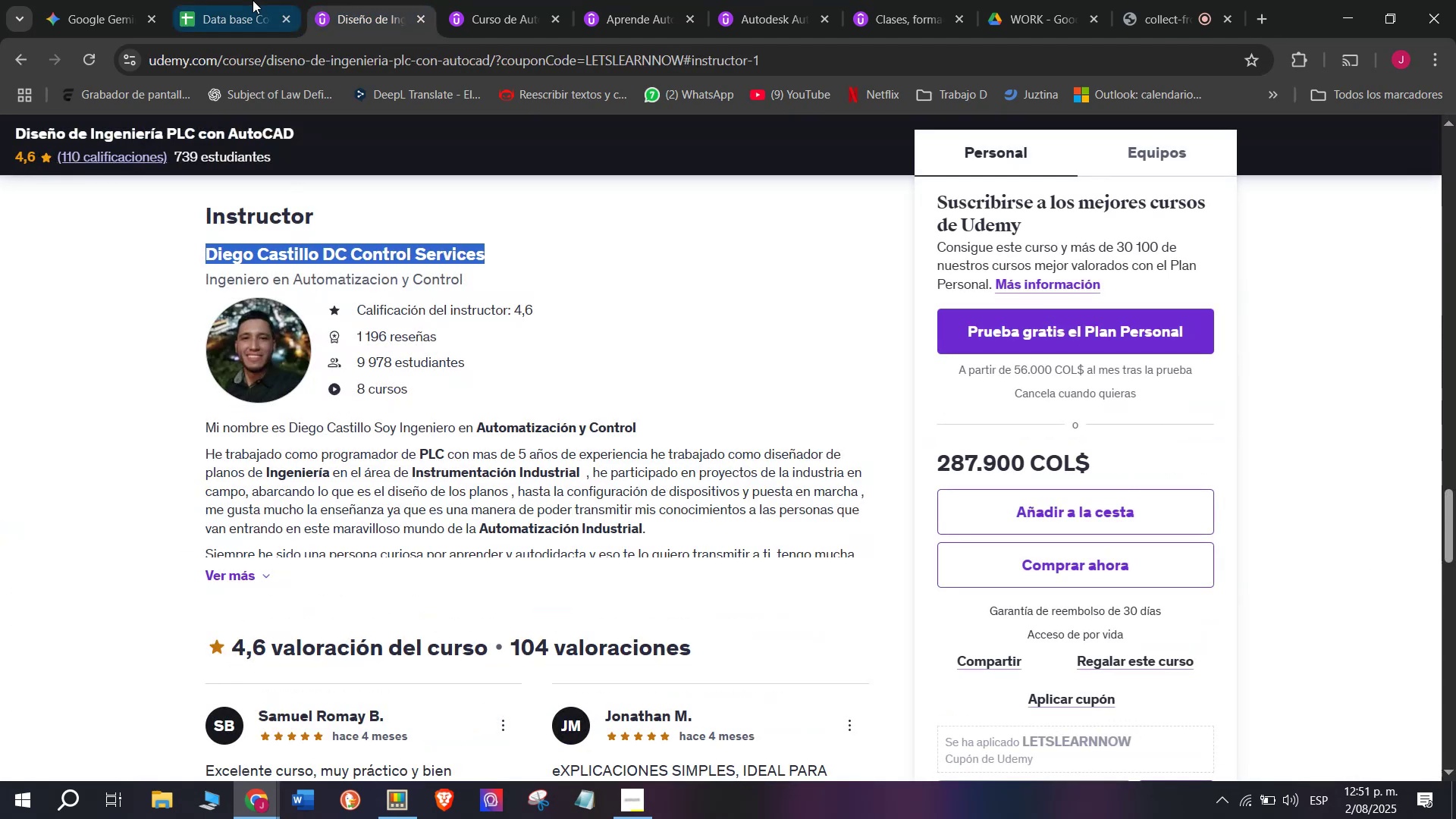 
left_click([241, 0])
 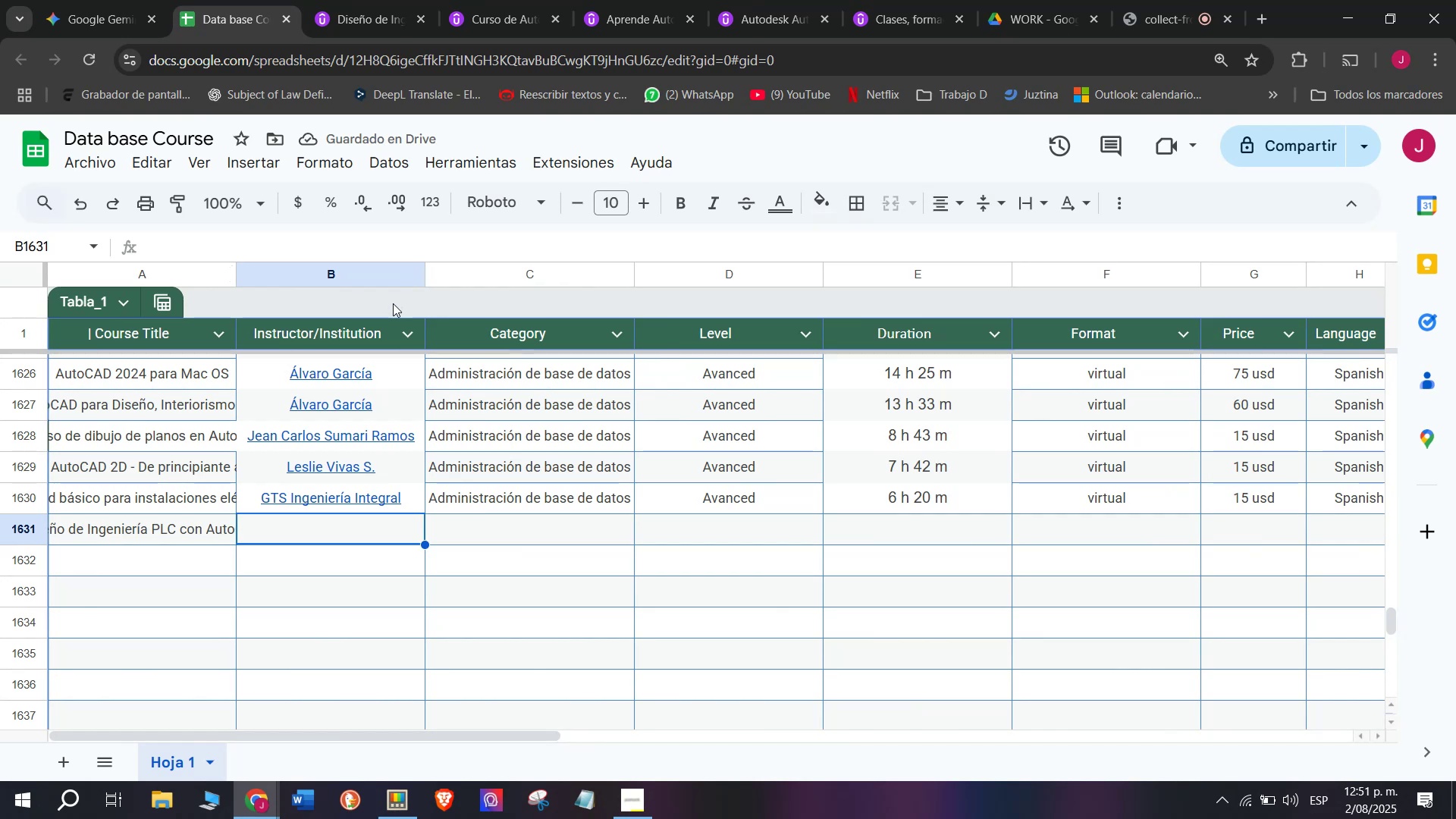 
key(Z)
 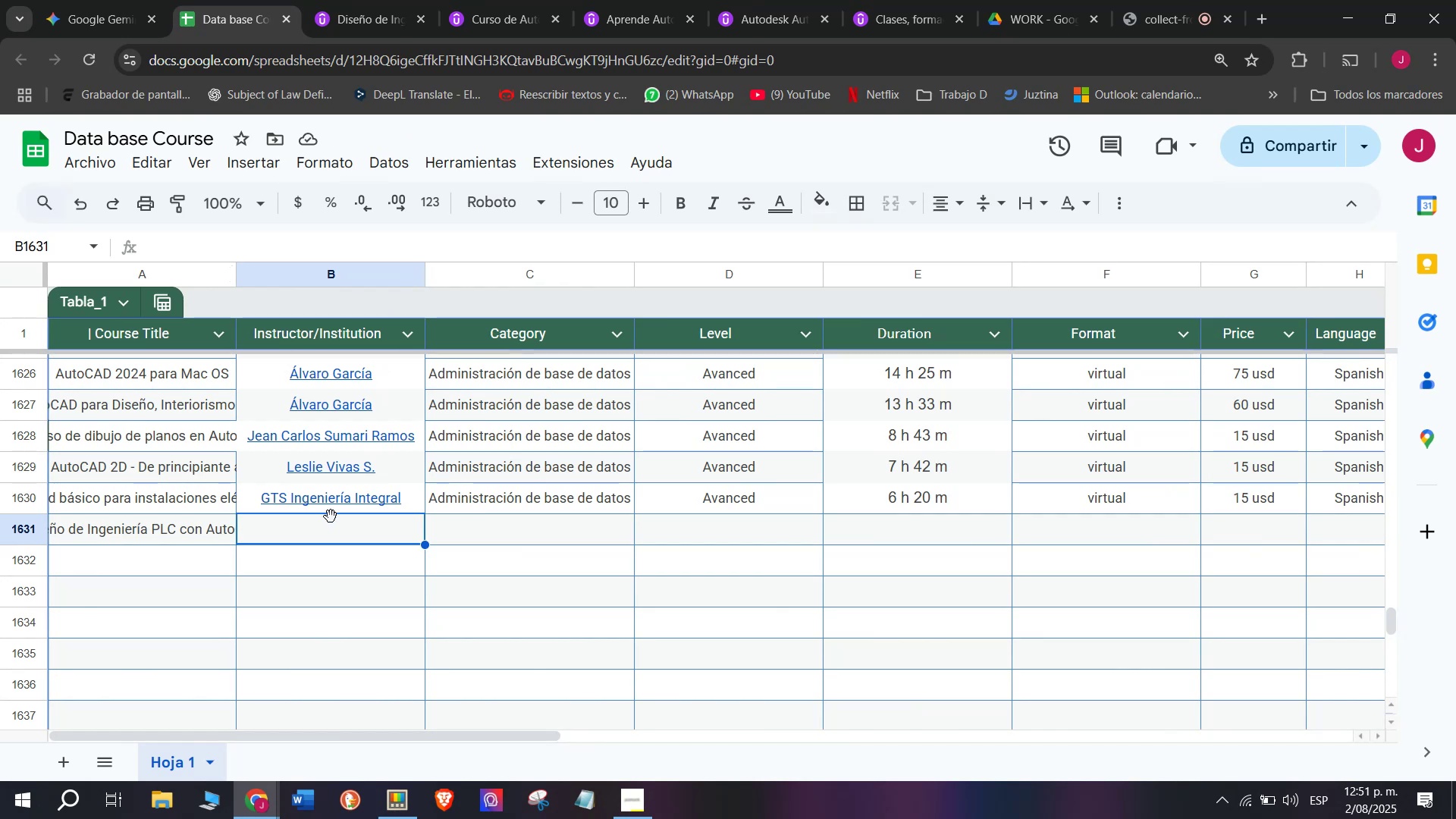 
key(Control+ControlLeft)
 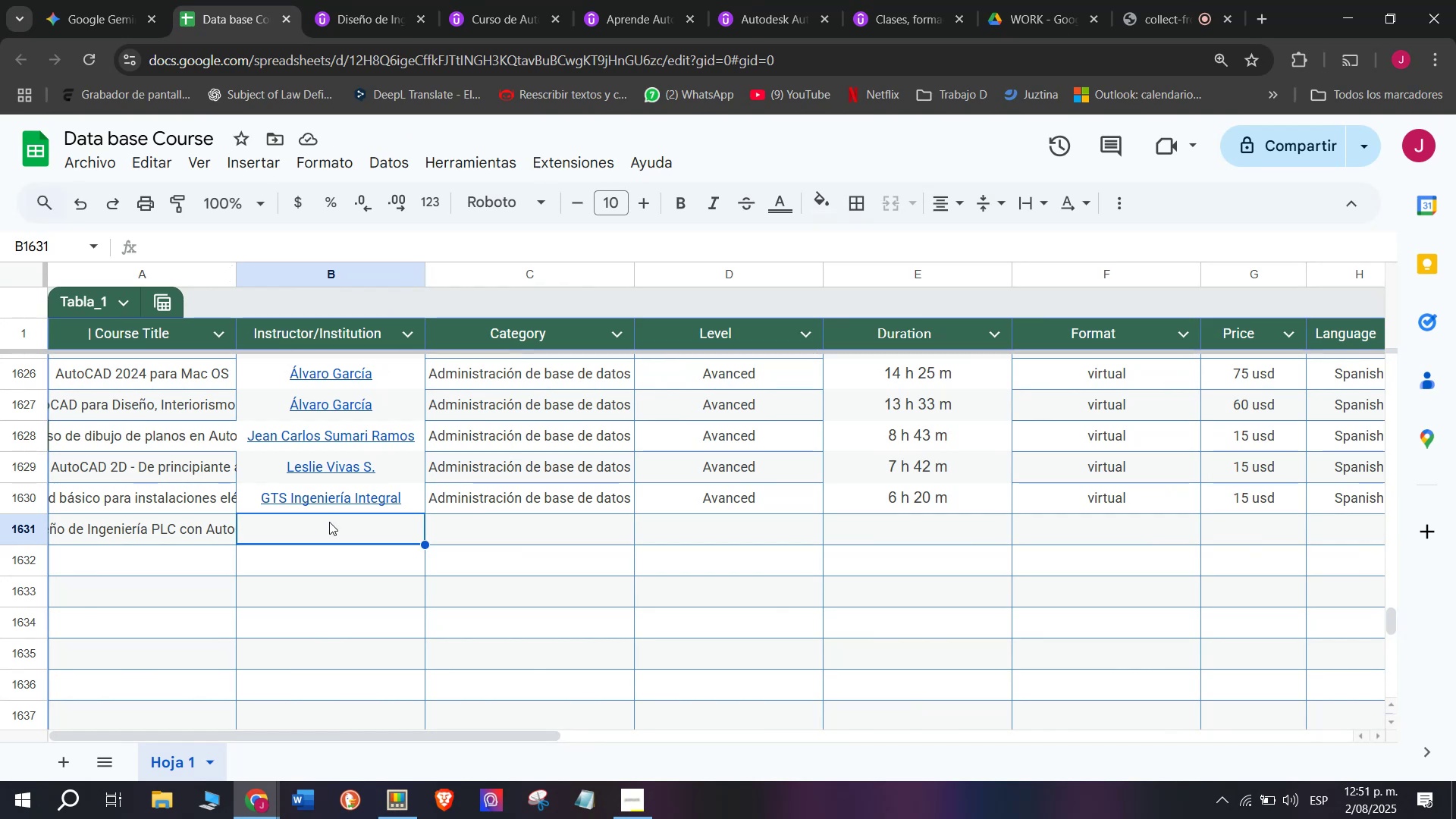 
key(Control+V)
 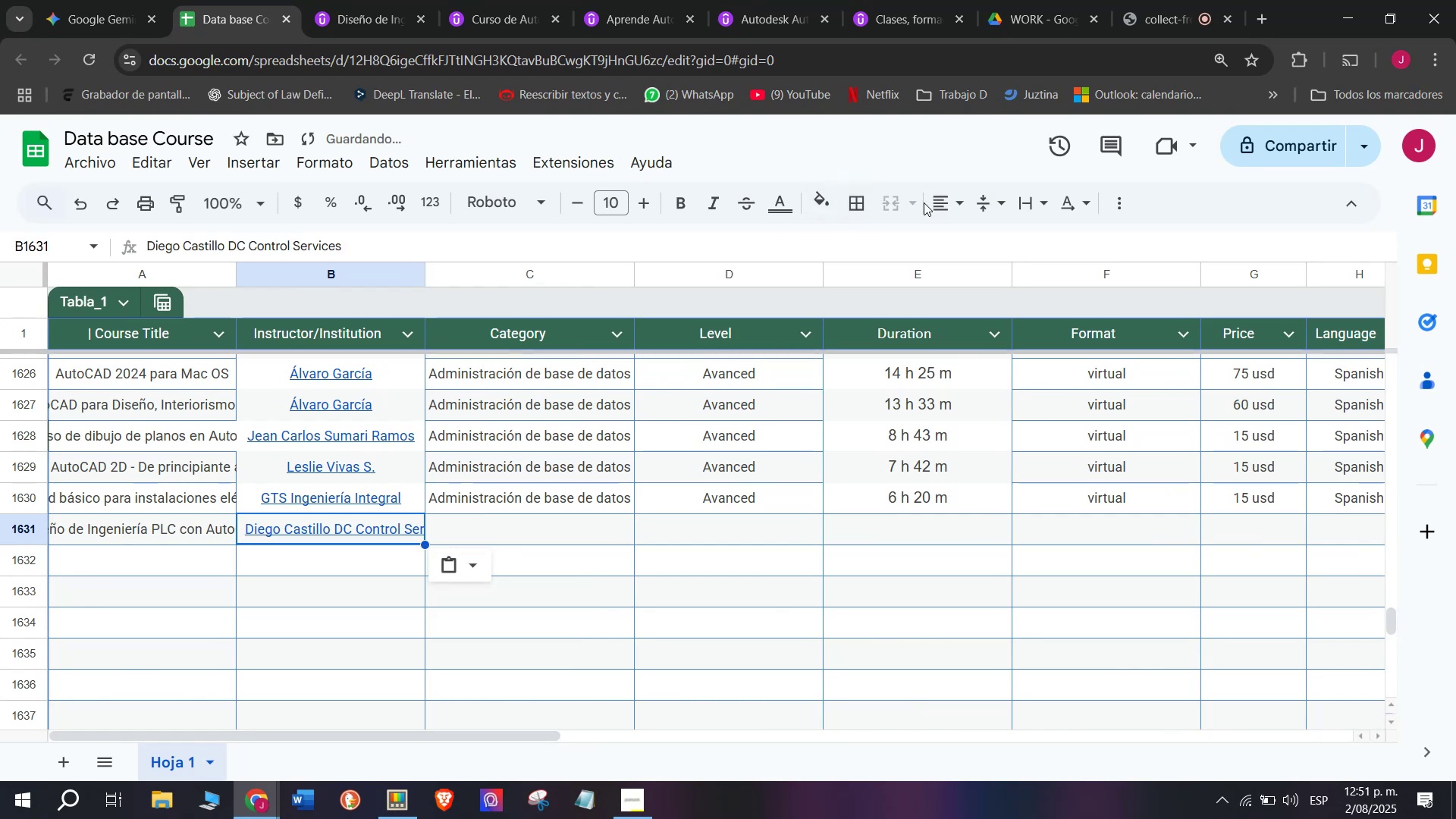 
double_click([937, 202])
 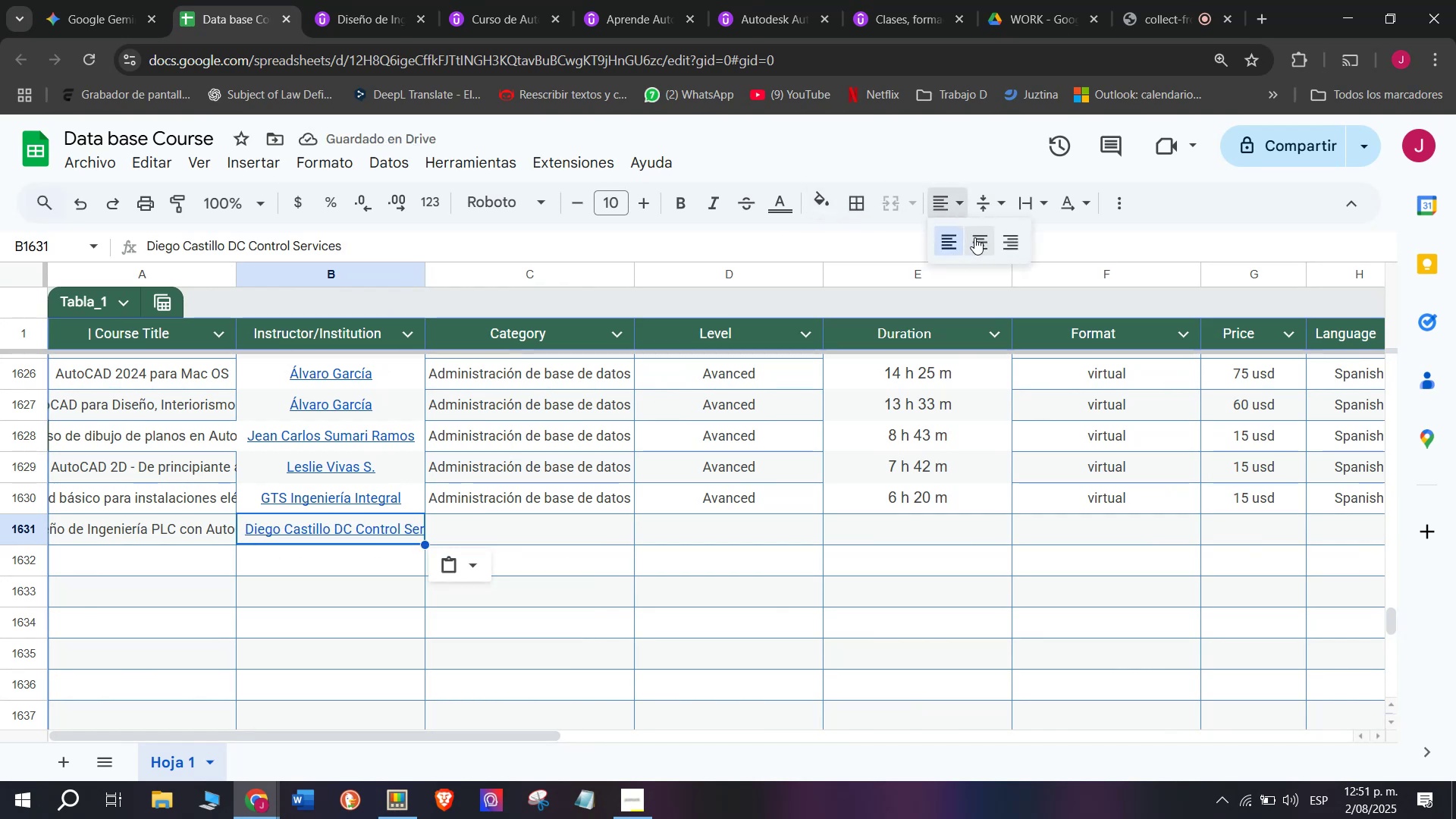 
left_click([979, 244])
 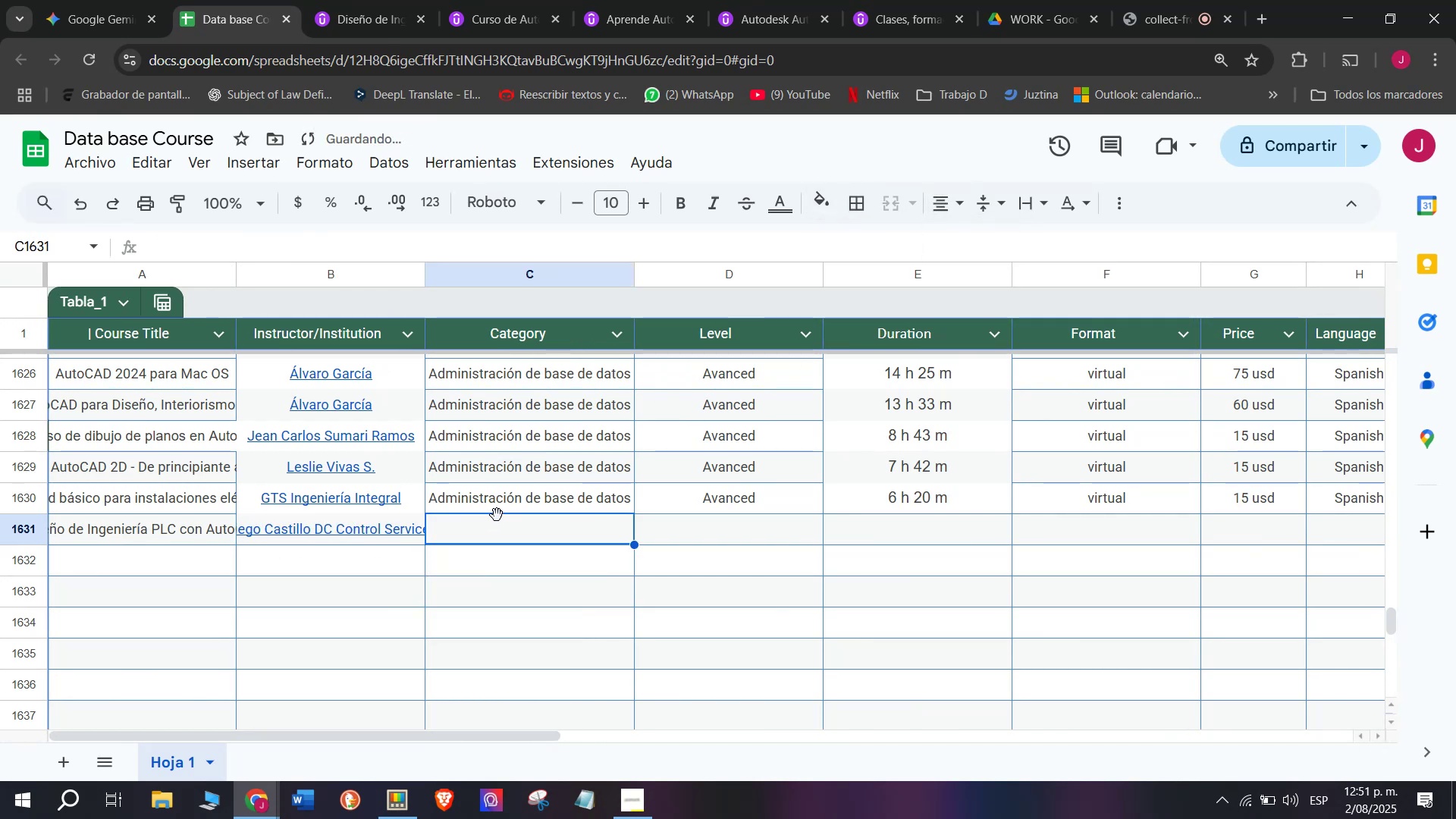 
left_click([501, 498])
 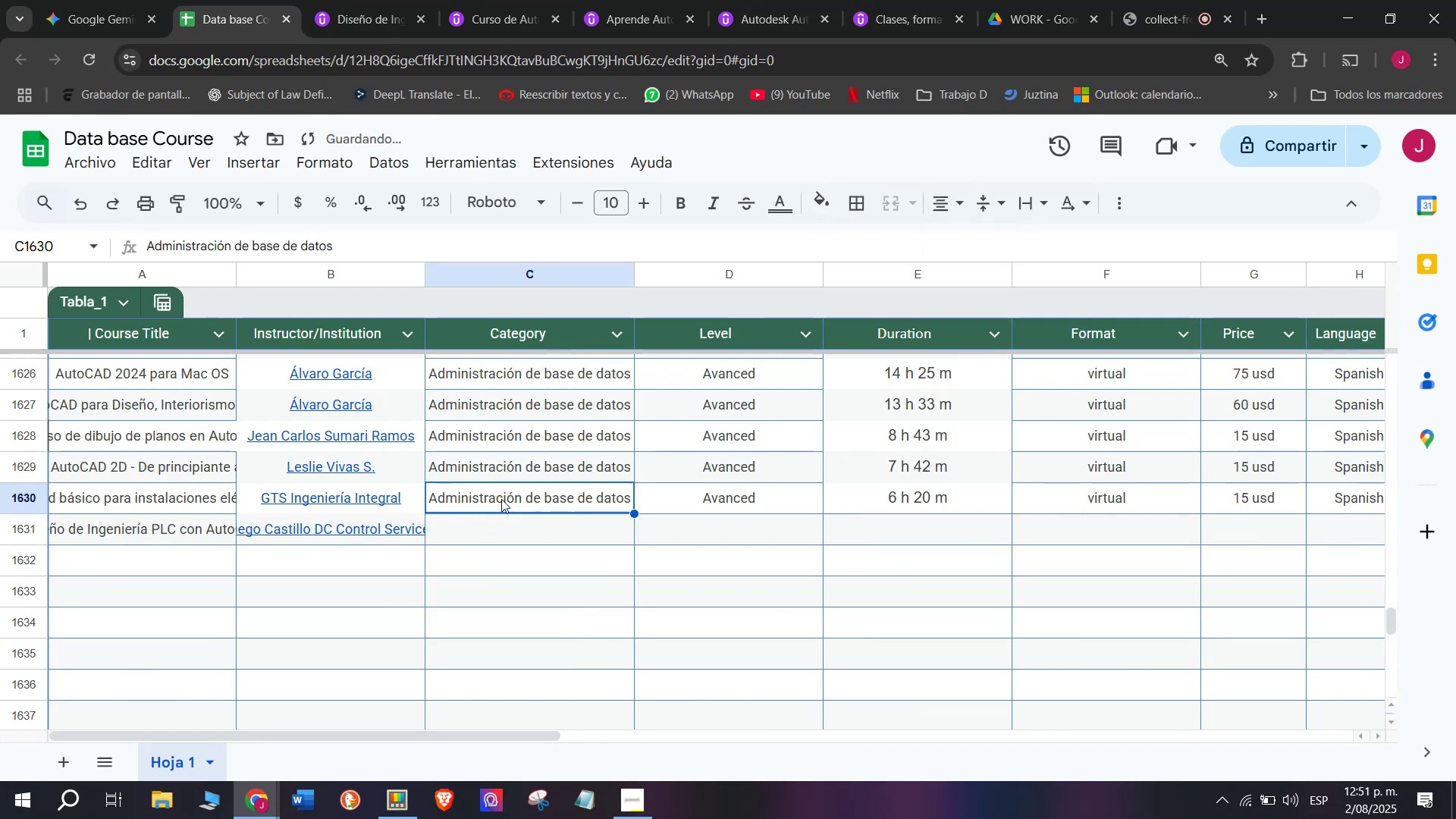 
key(Break)
 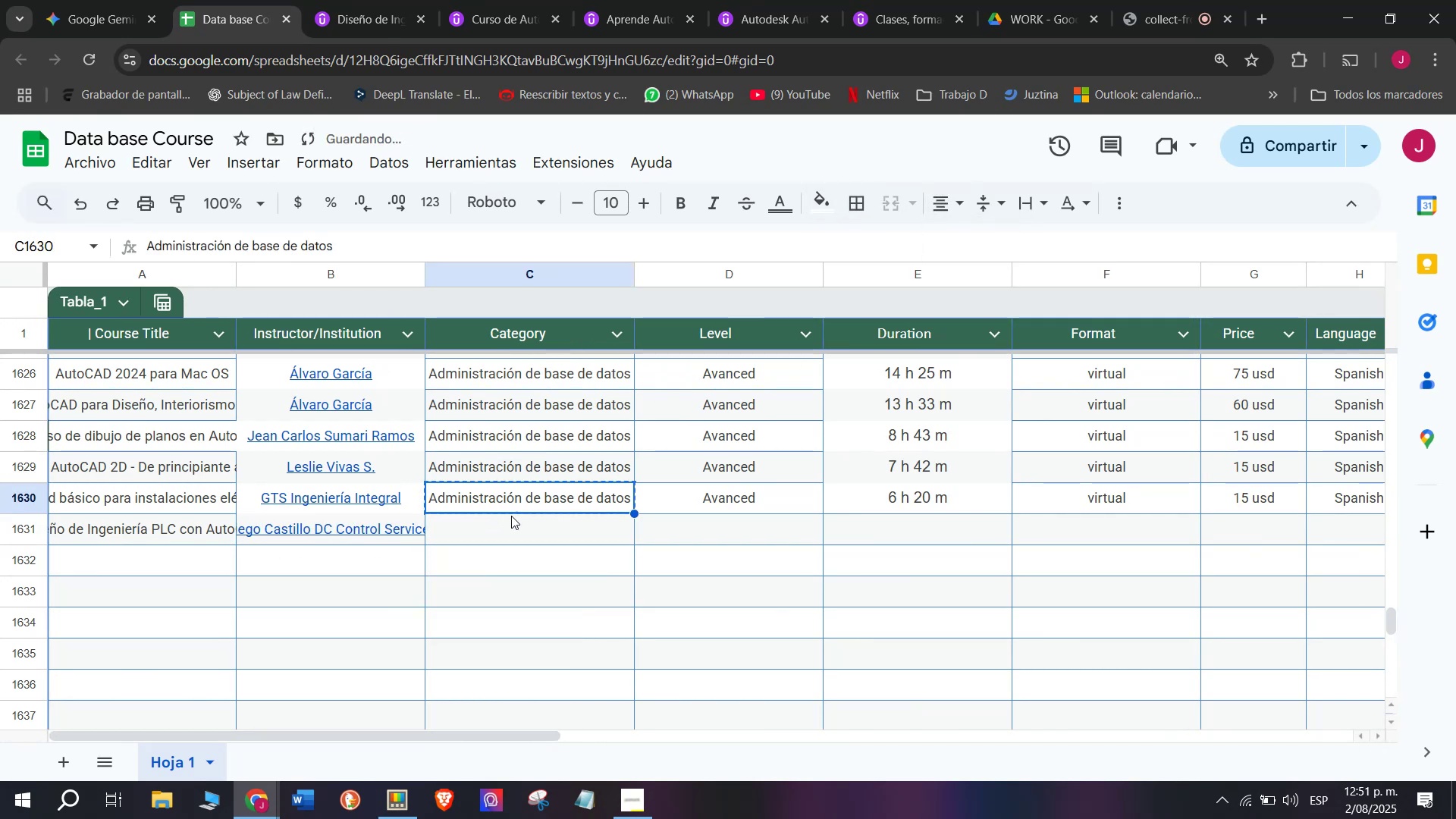 
key(Control+ControlLeft)
 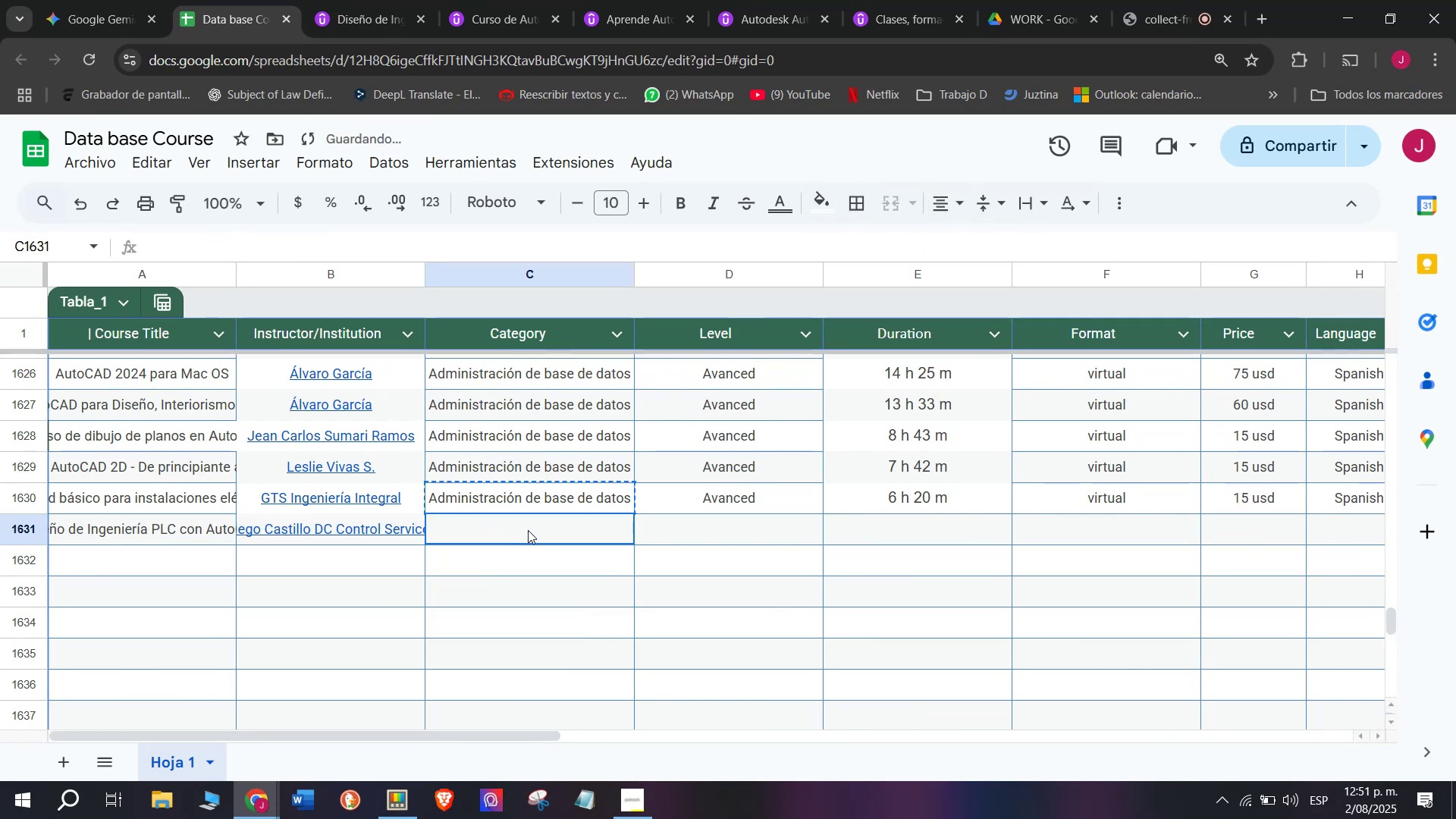 
key(Control+C)
 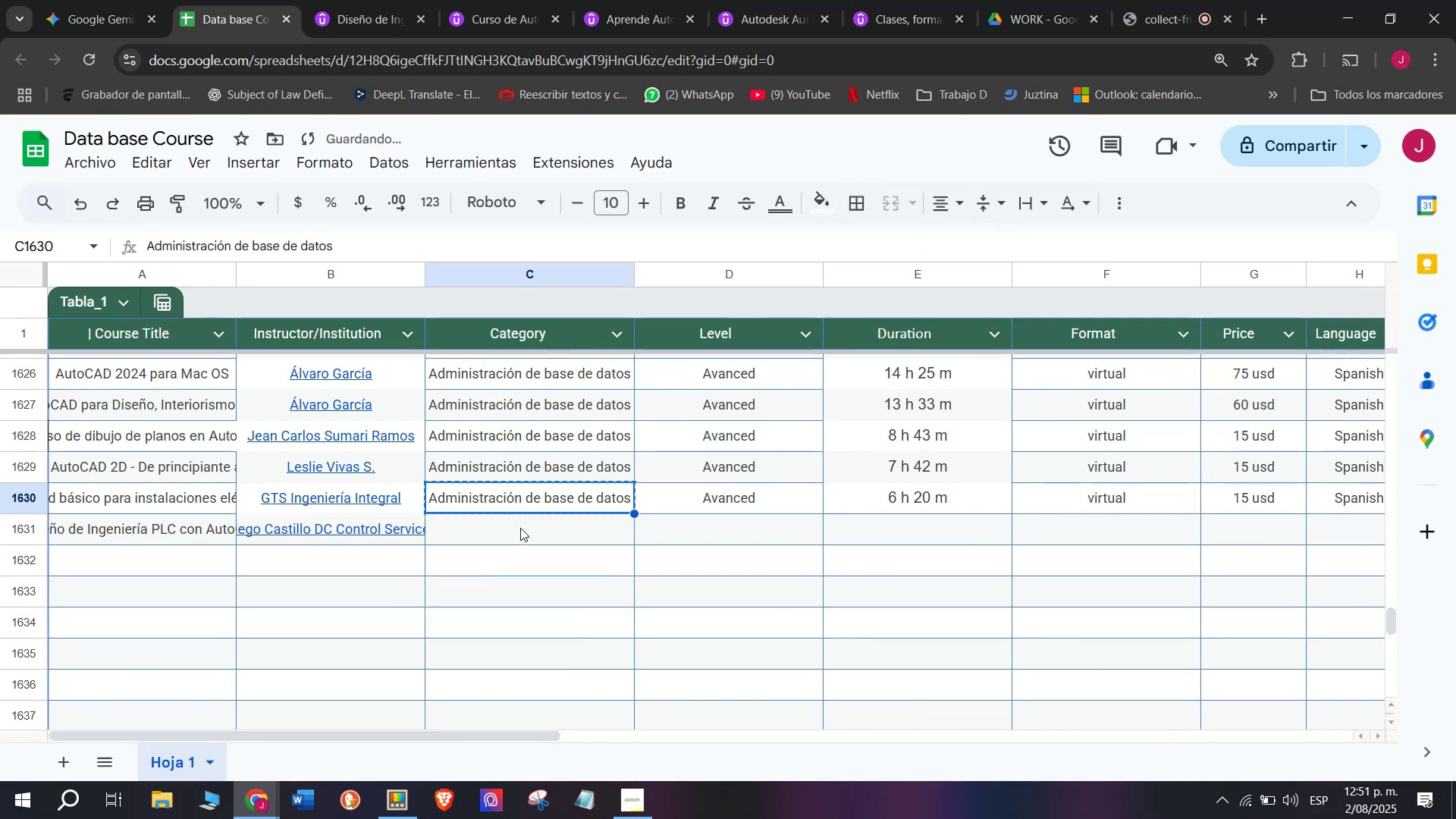 
left_click([528, 530])
 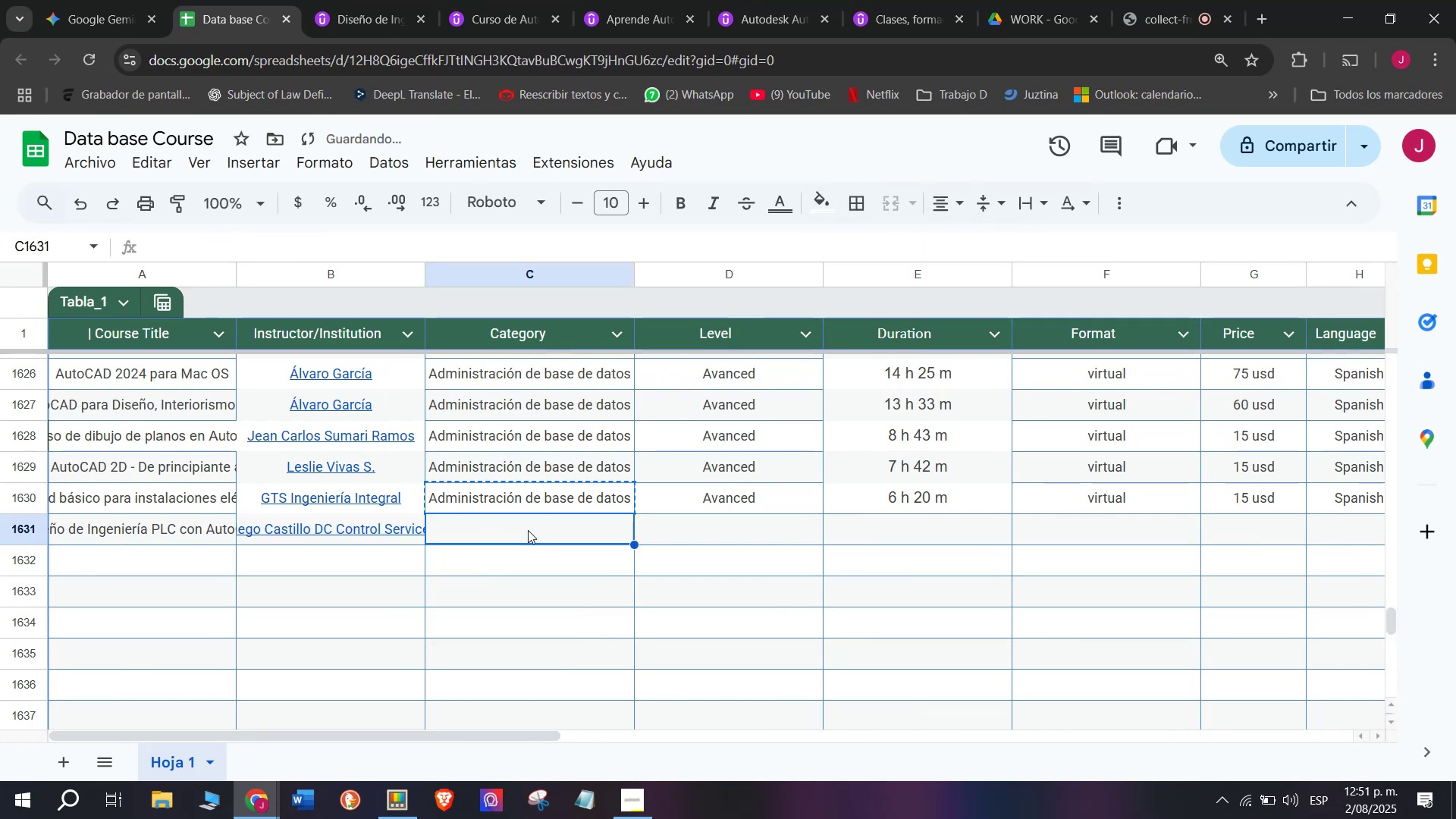 
key(Z)
 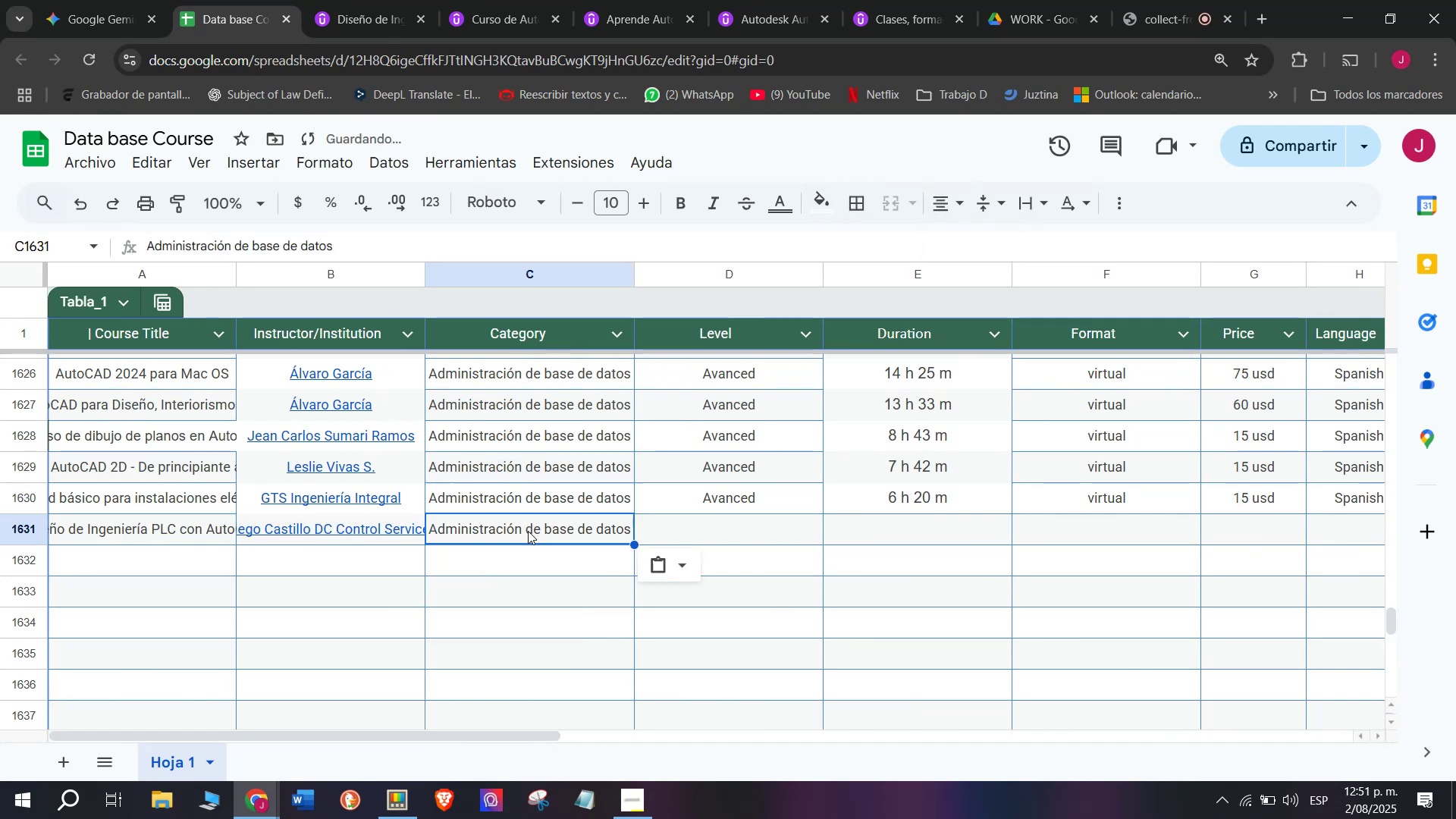 
key(Control+ControlLeft)
 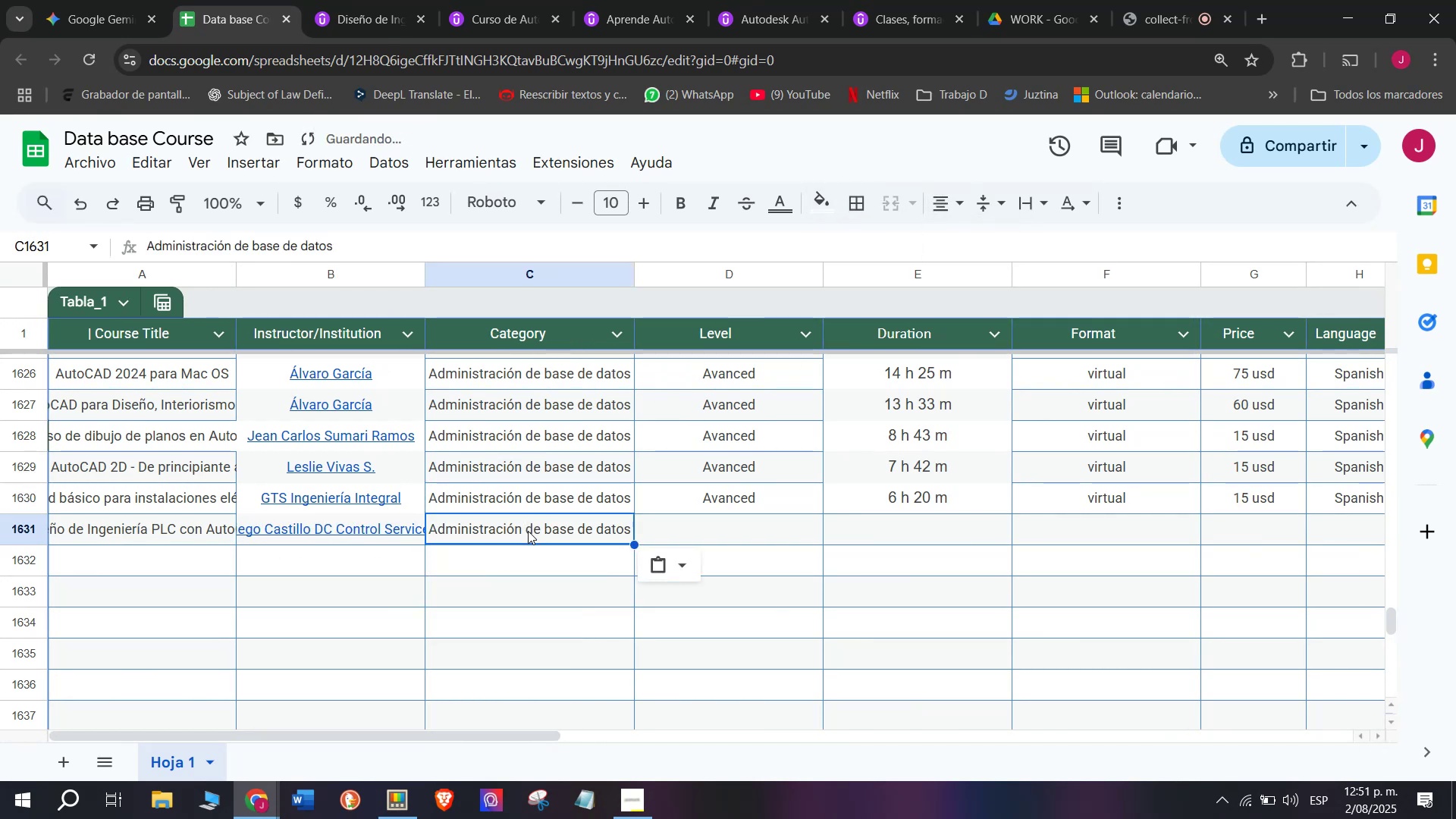 
key(Control+V)
 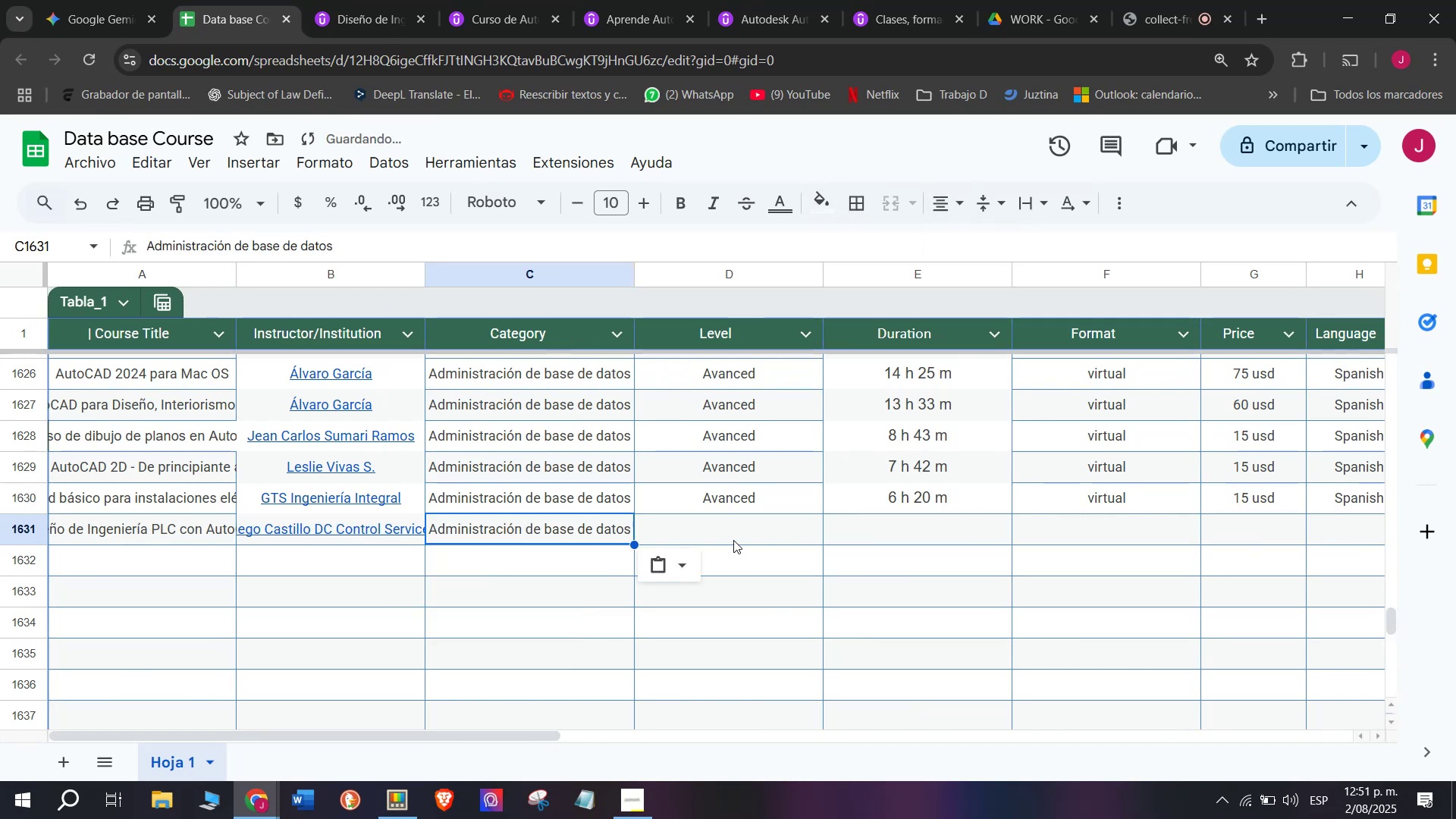 
left_click([731, 533])
 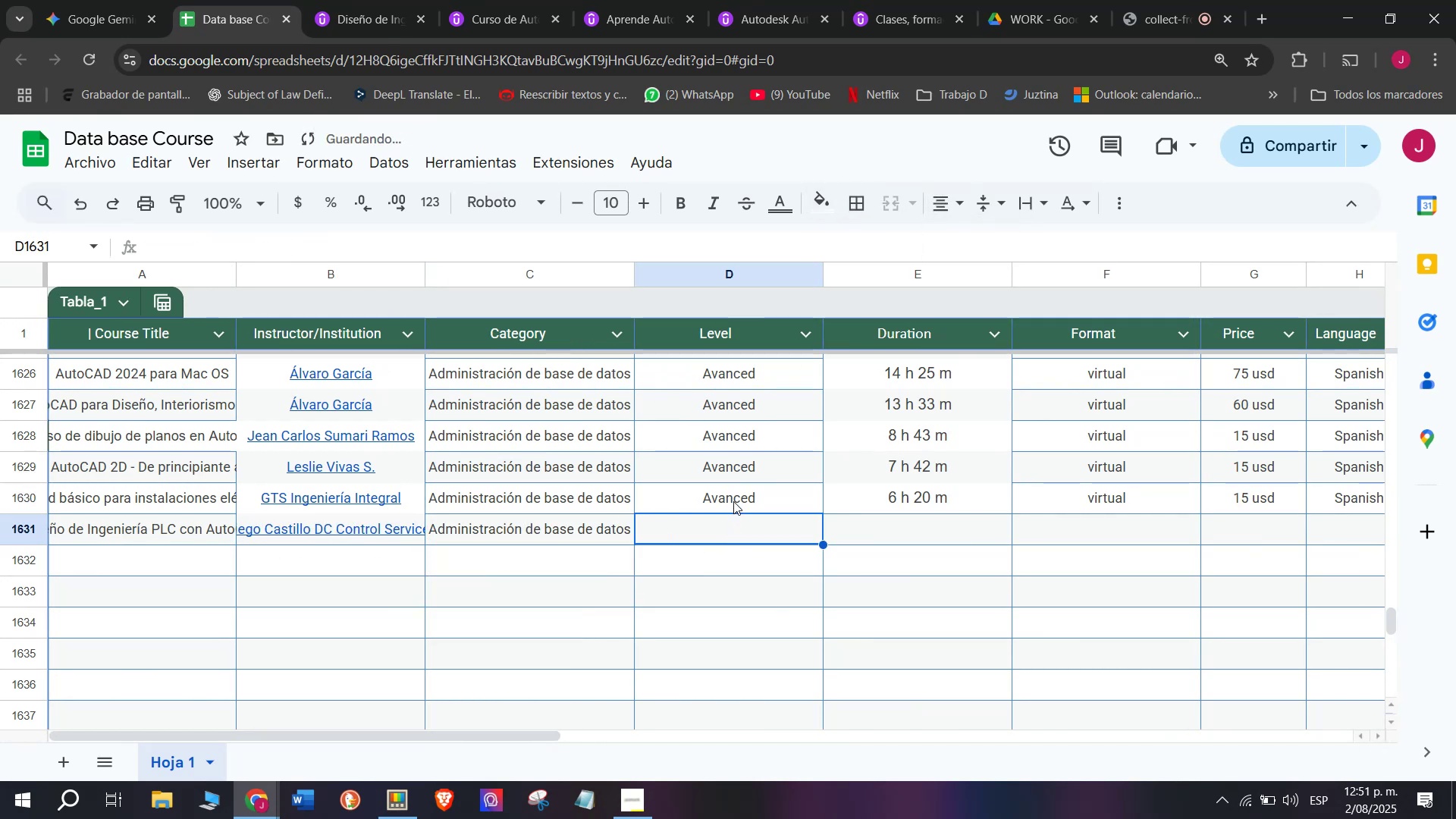 
left_click([727, 488])
 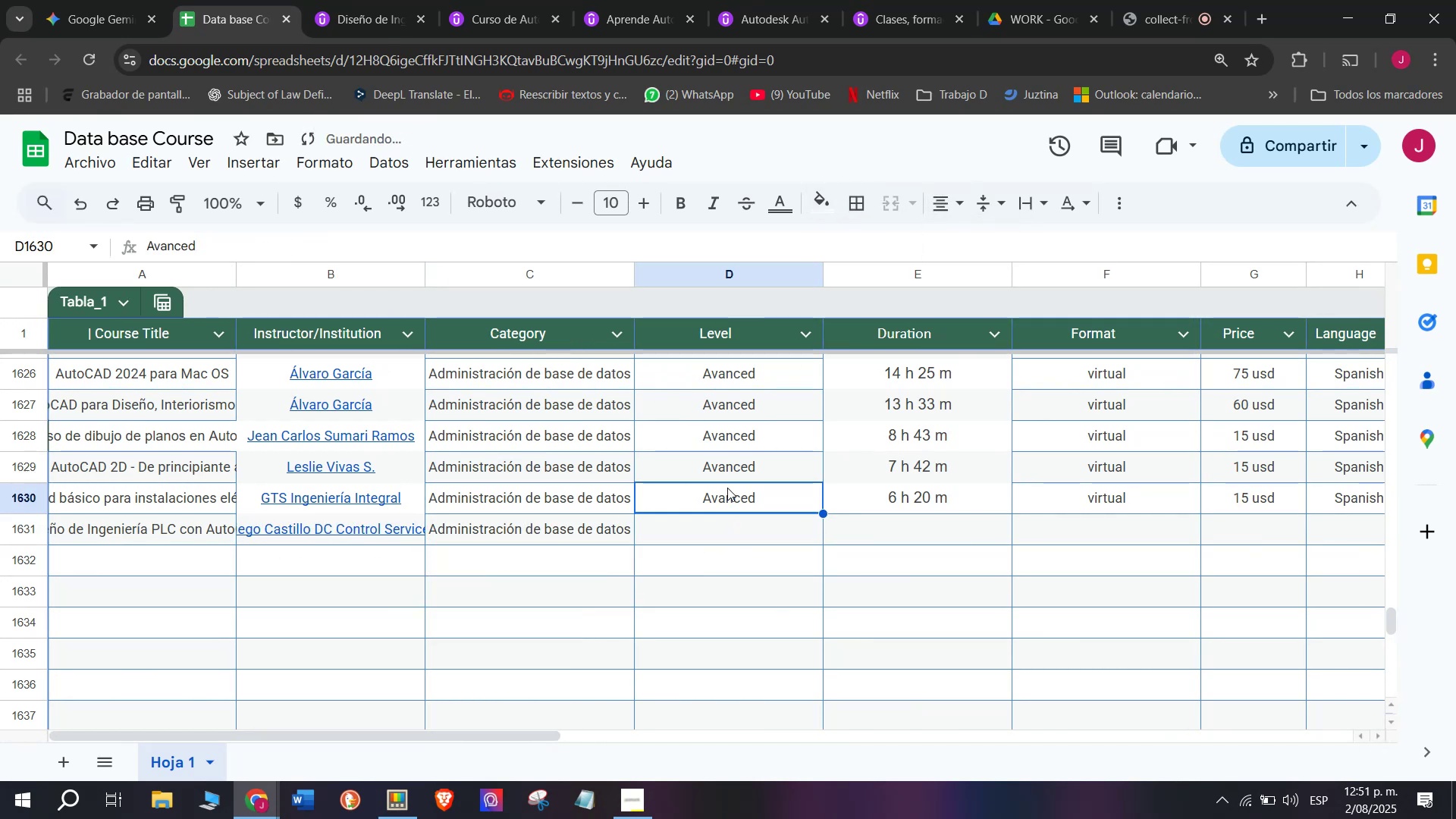 
key(Break)
 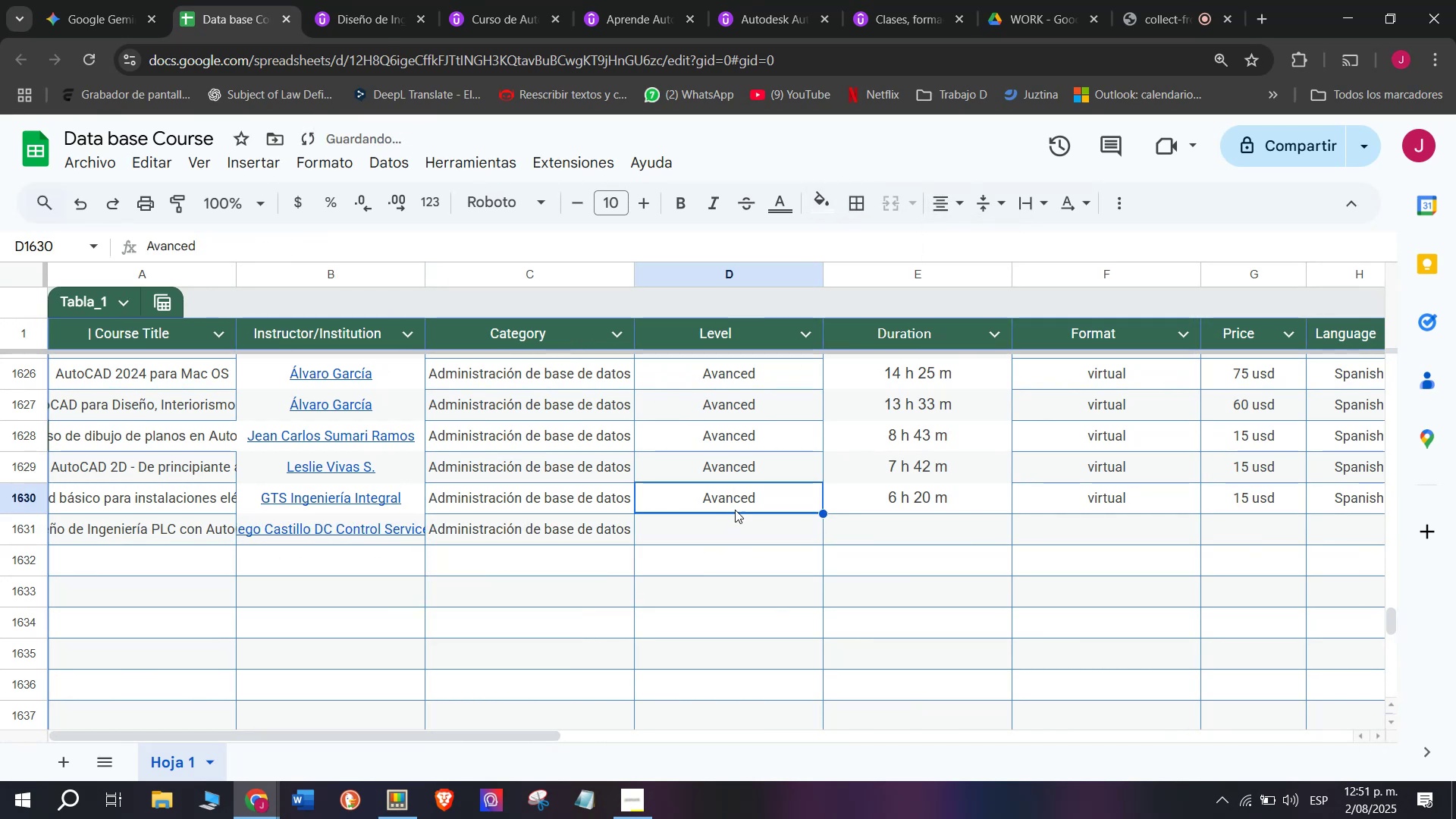 
key(Control+ControlLeft)
 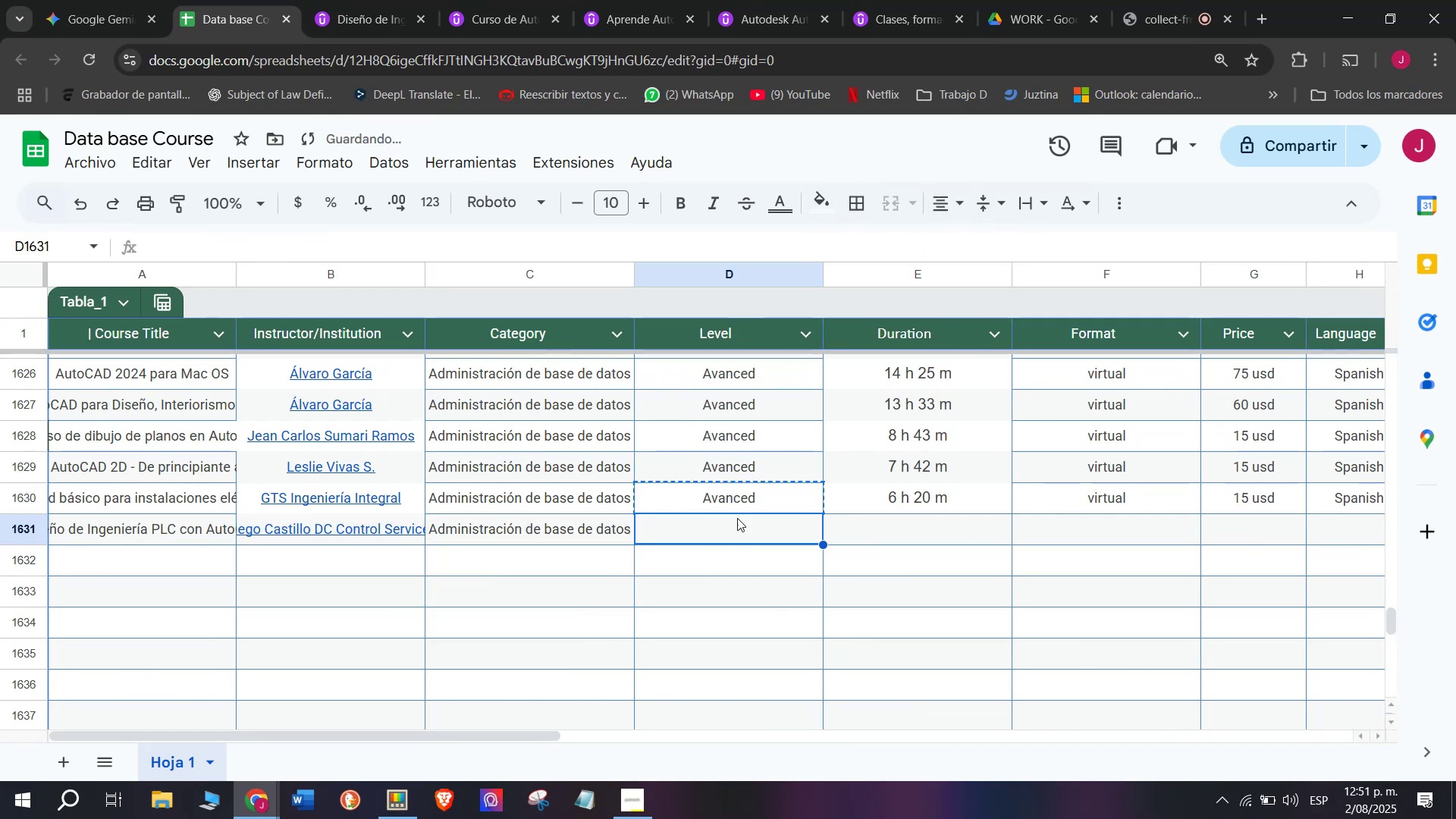 
key(Control+C)
 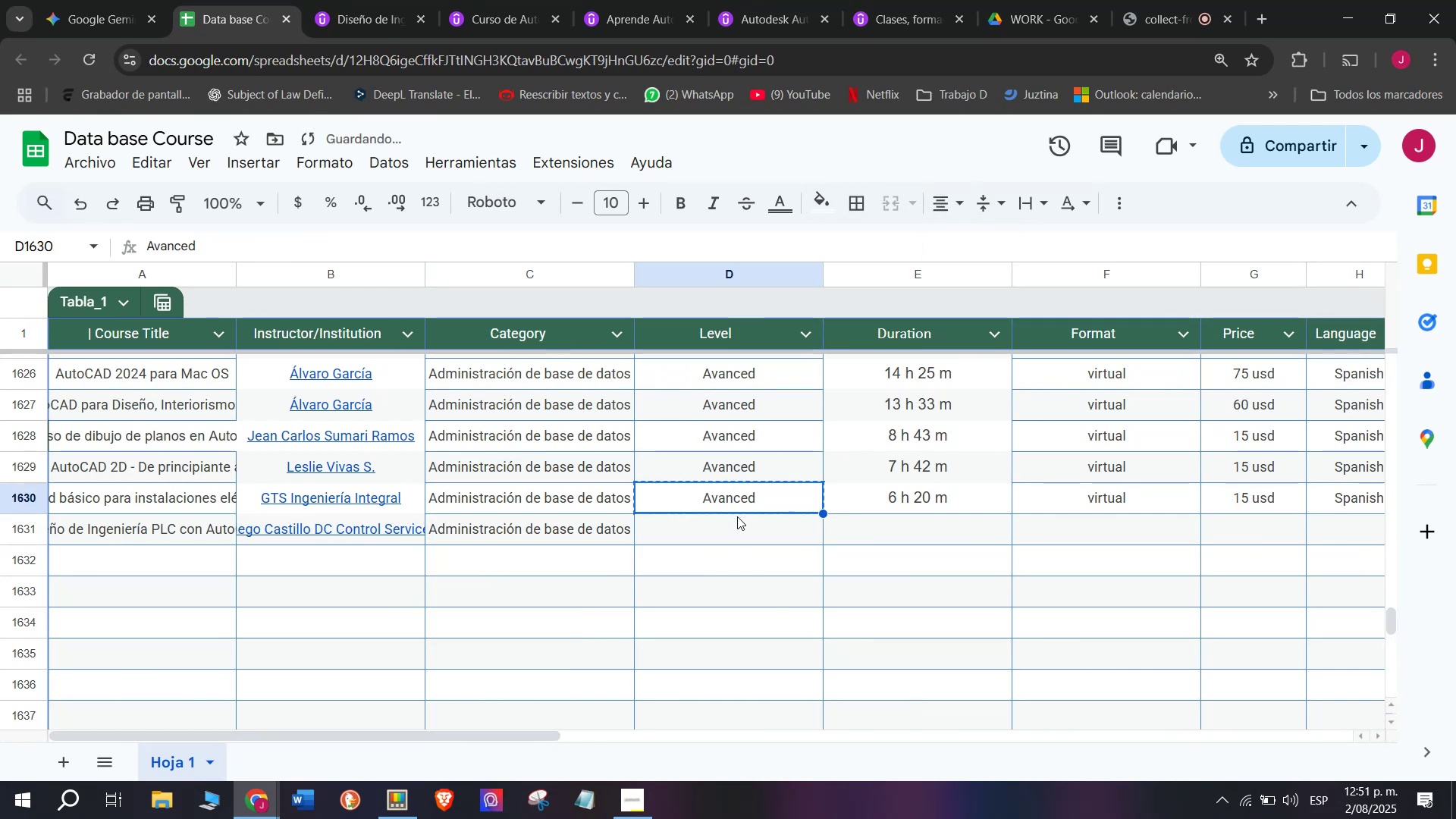 
double_click([737, 516])
 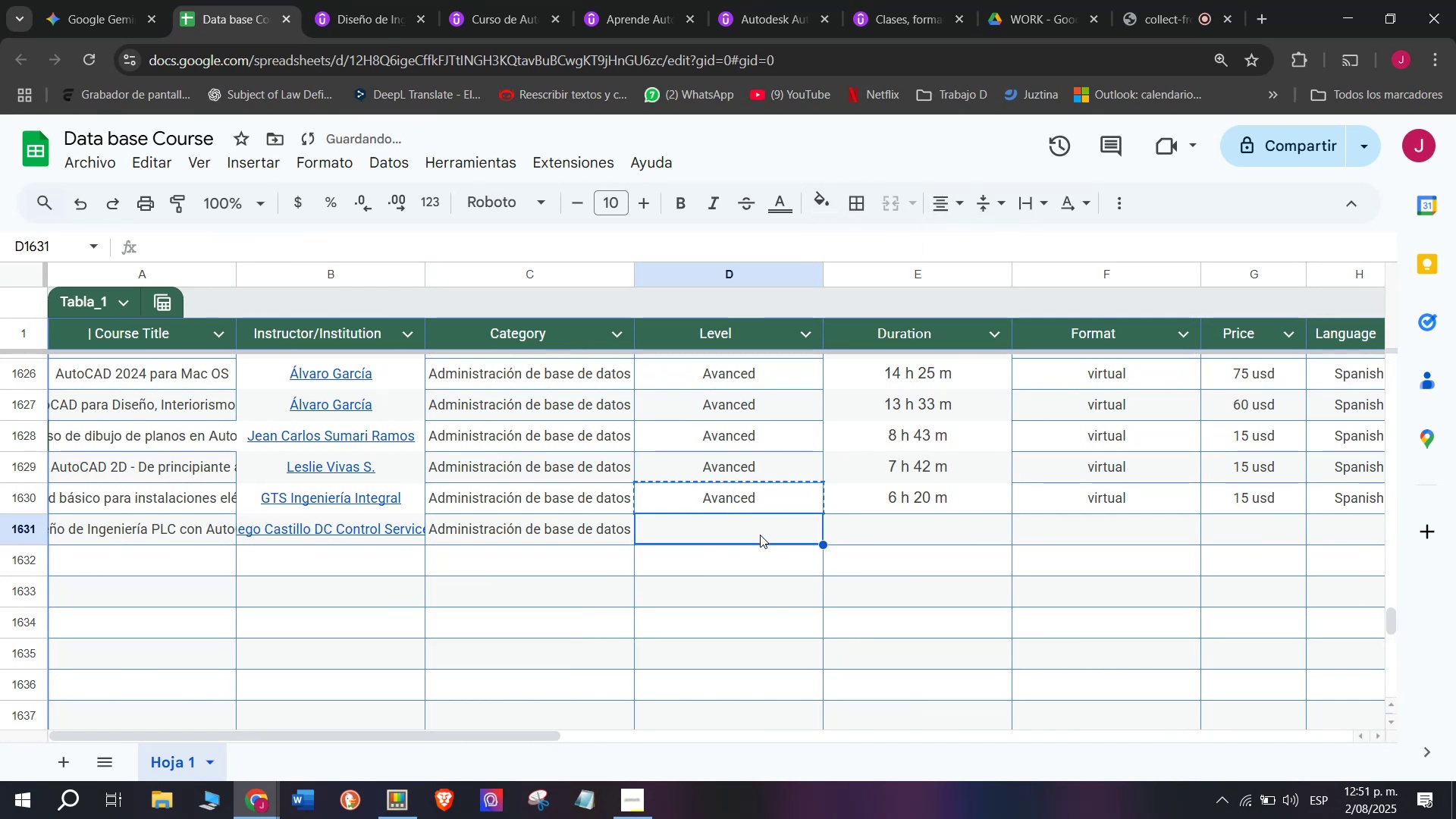 
key(Z)
 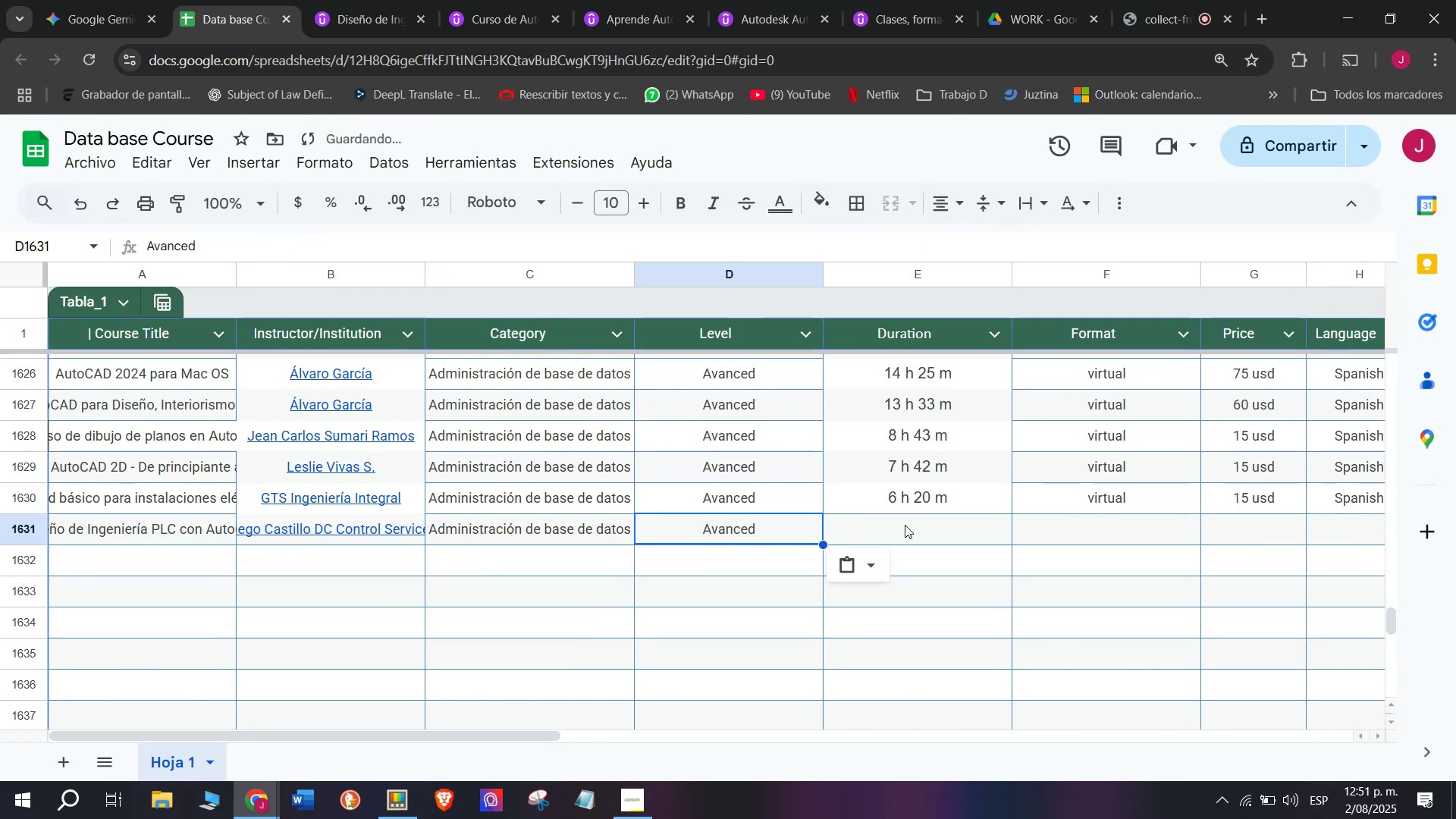 
key(Control+ControlLeft)
 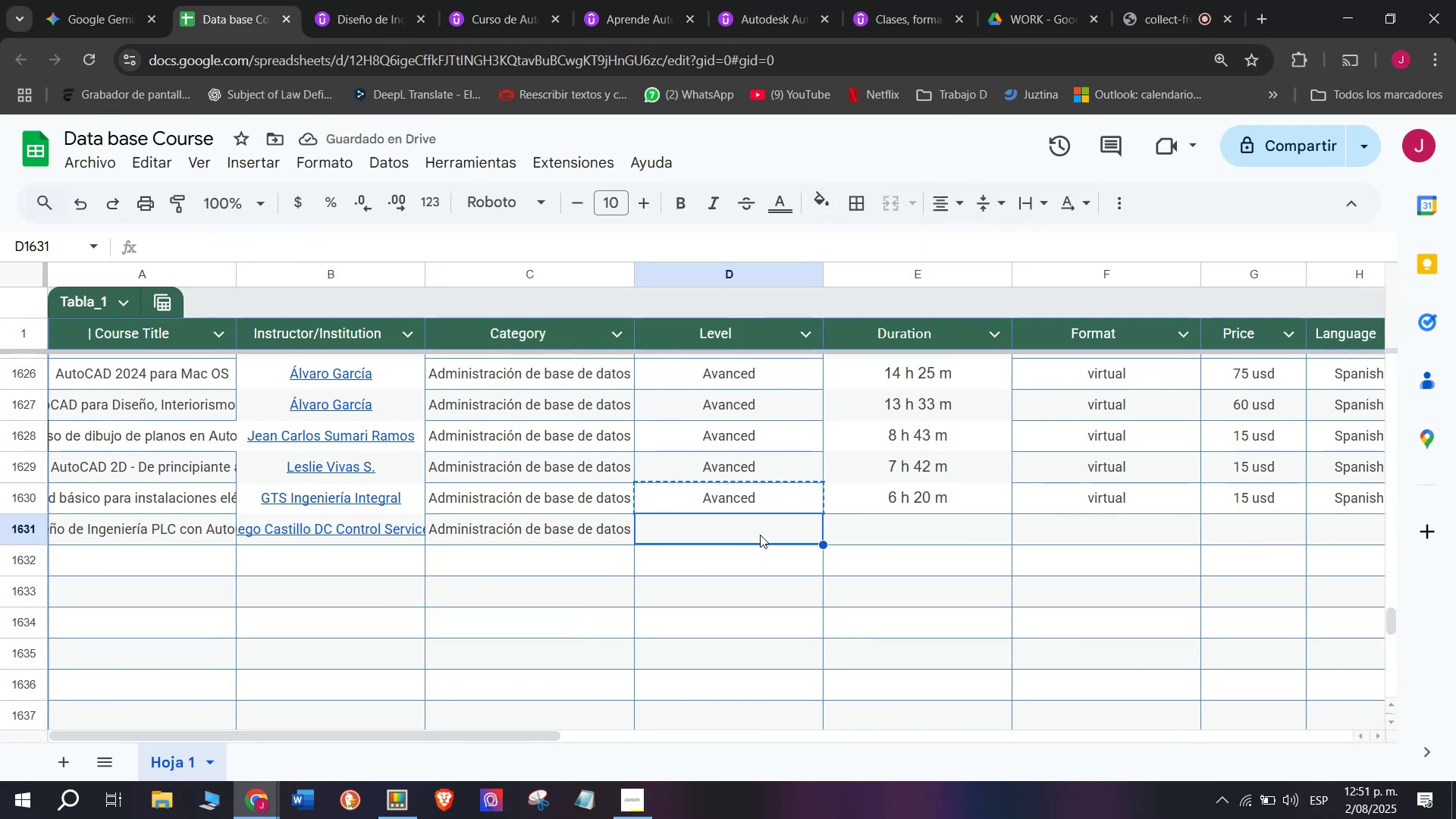 
key(Control+V)
 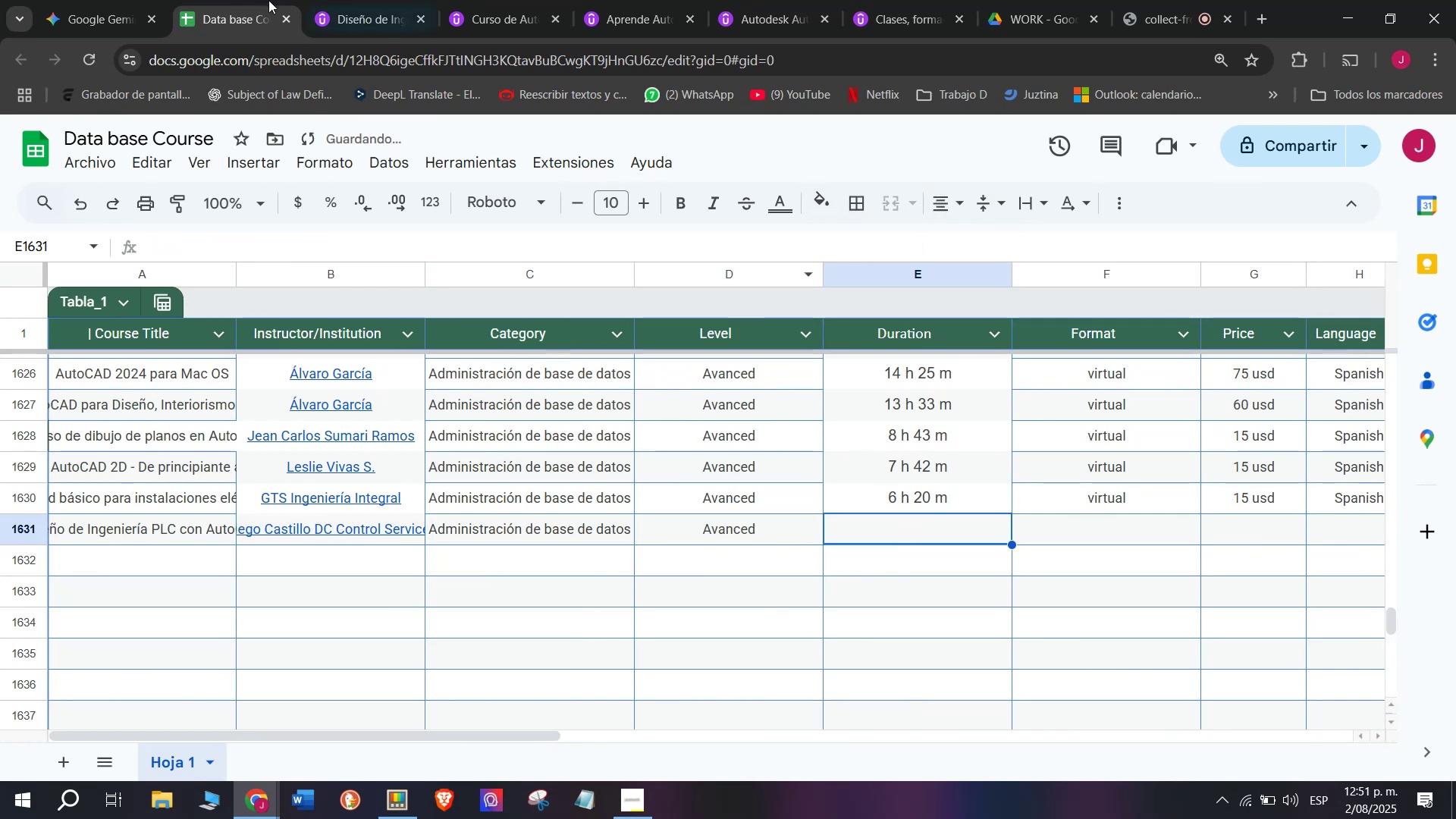 
left_click([391, 0])
 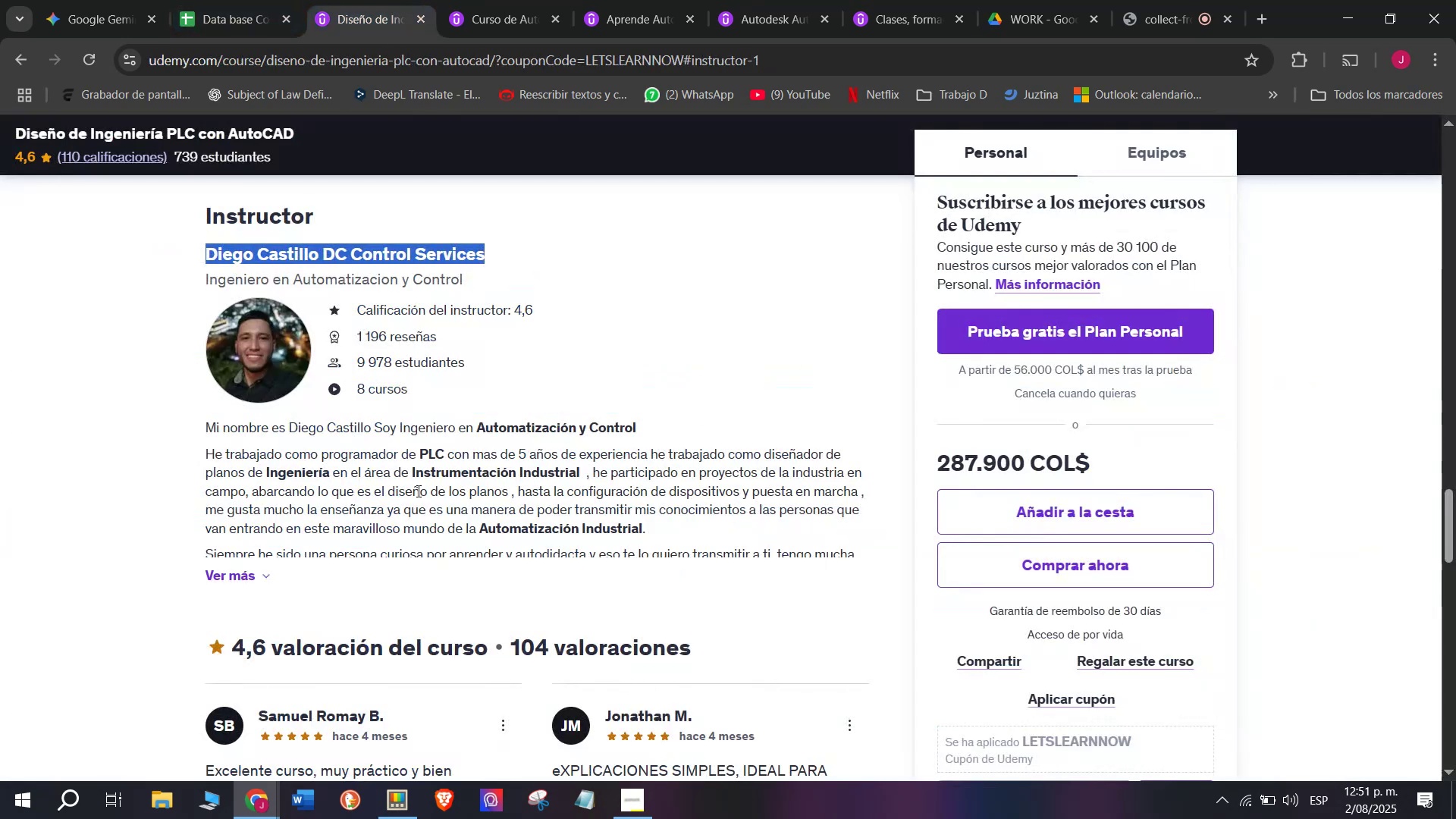 
scroll: coordinate [336, 504], scroll_direction: up, amount: 9.0
 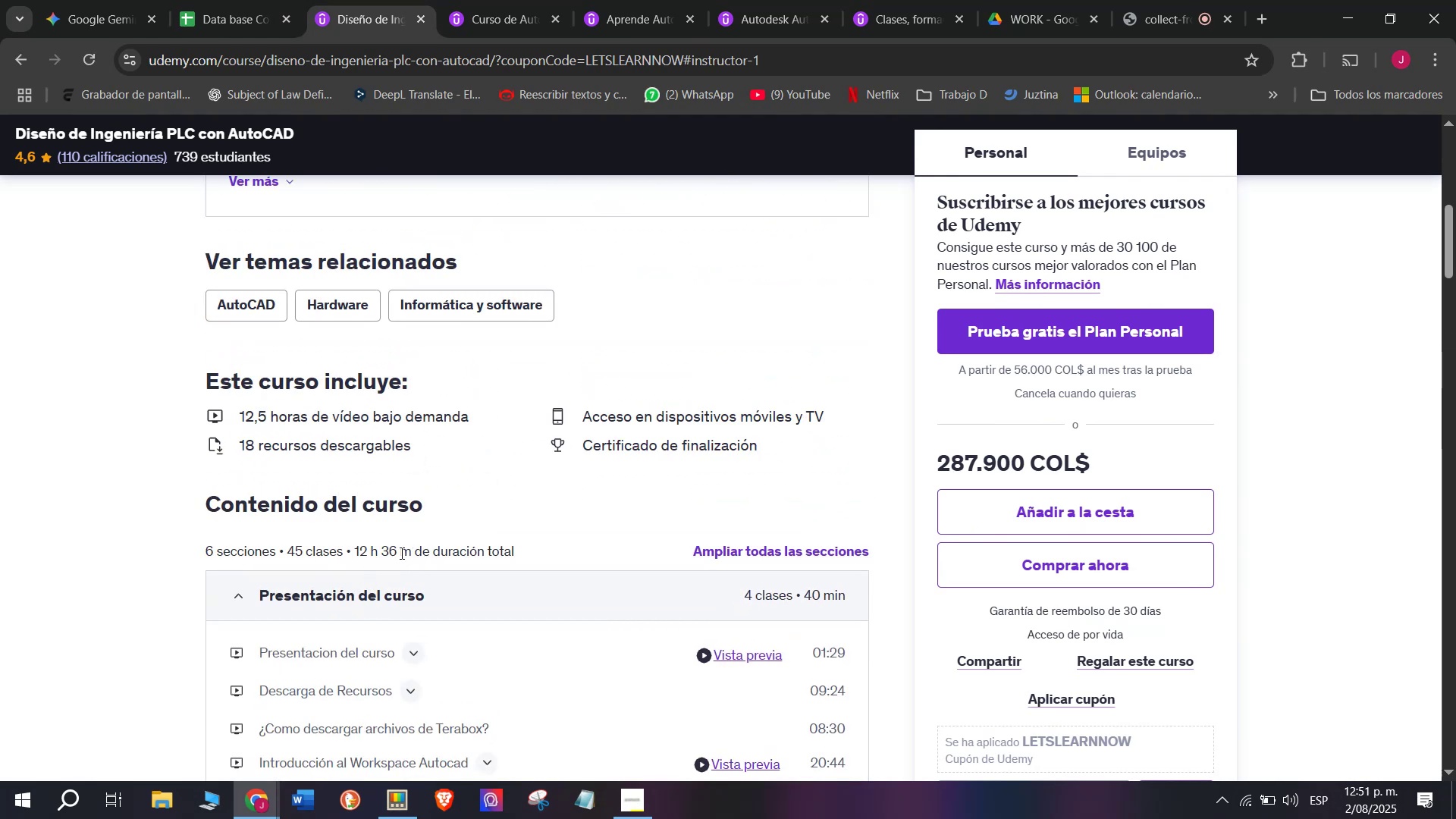 
left_click_drag(start_coordinate=[408, 553], to_coordinate=[354, 551])
 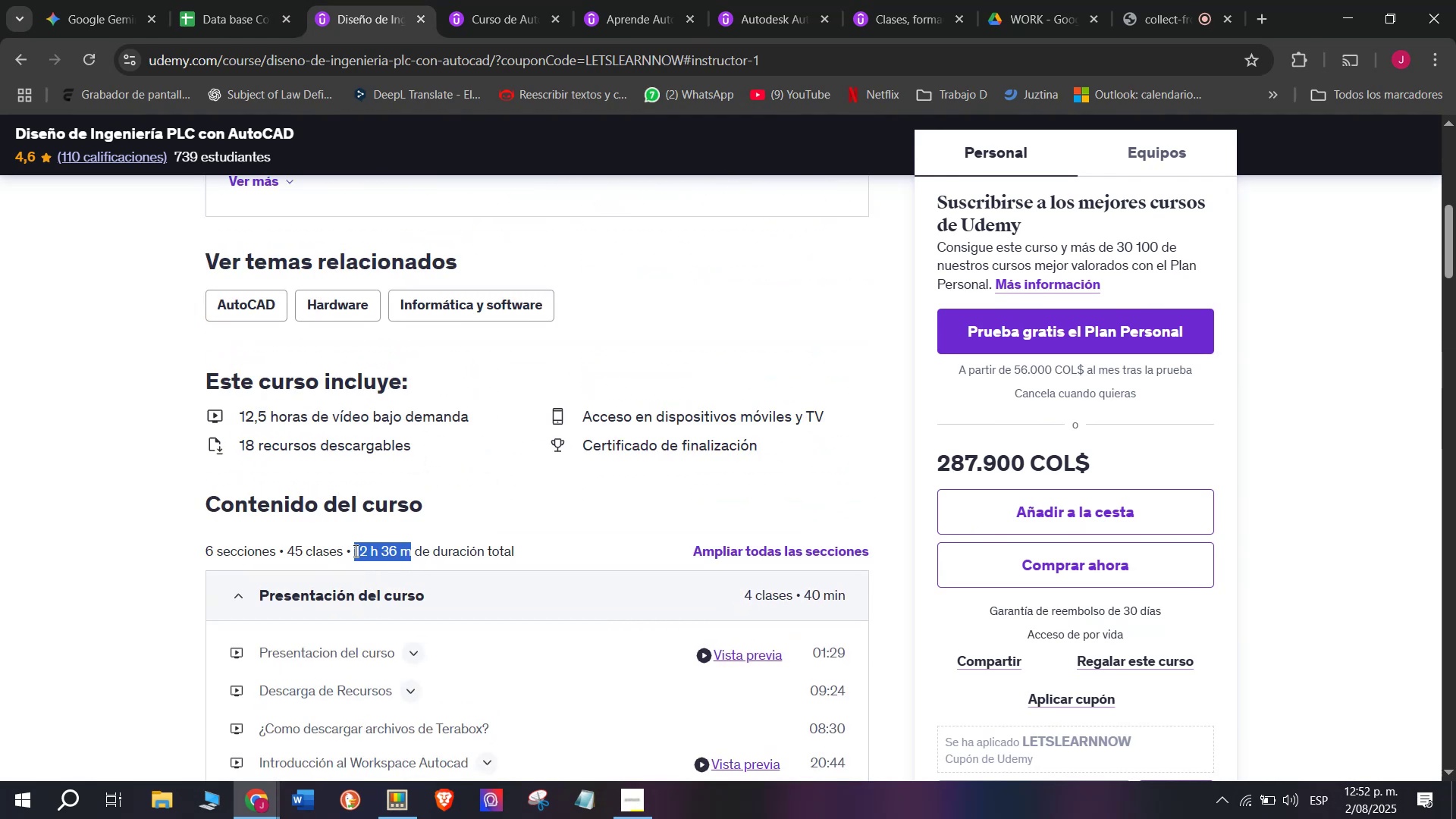 
key(Control+ControlLeft)
 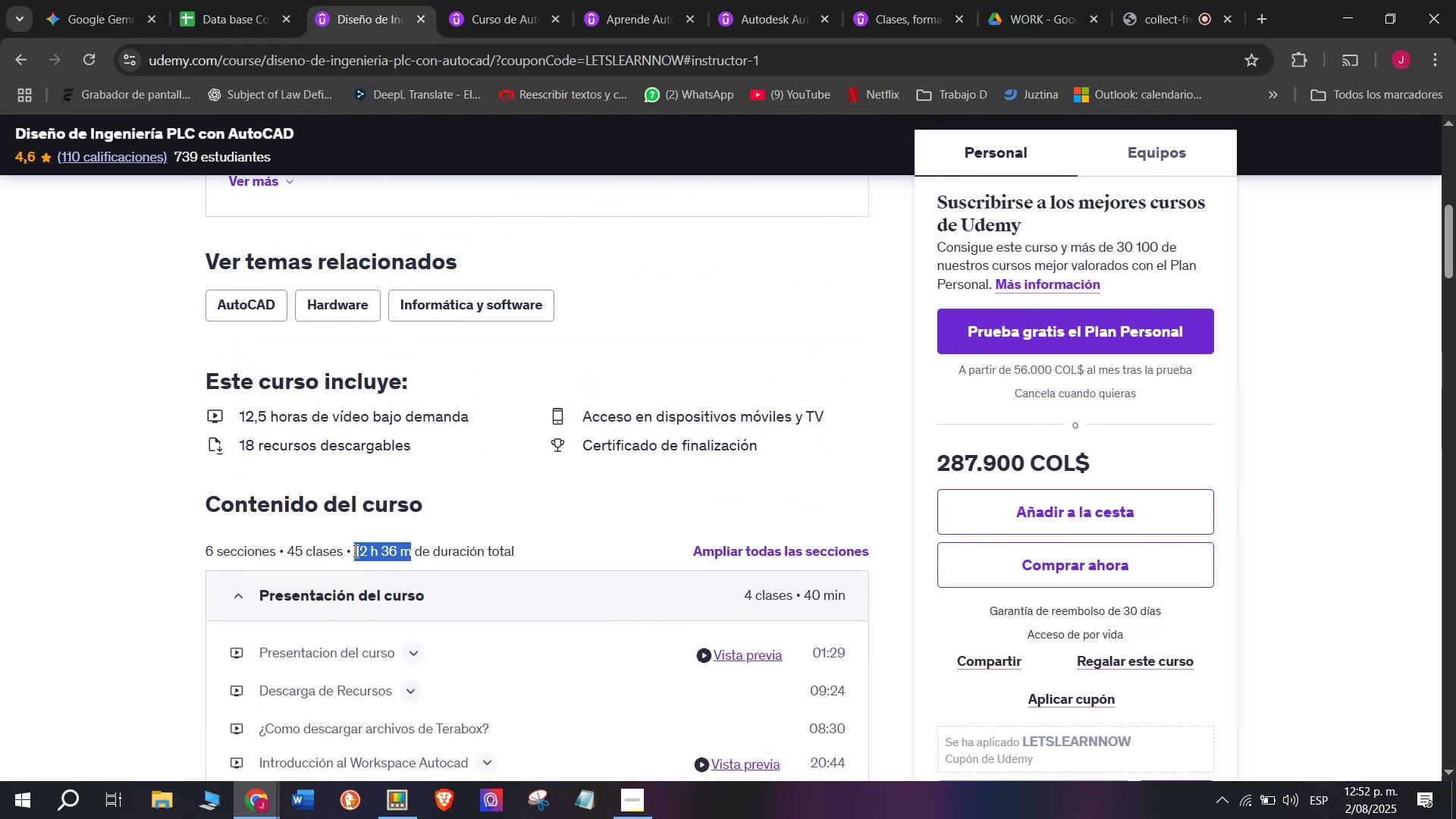 
hold_key(key=Break, duration=4.76)
 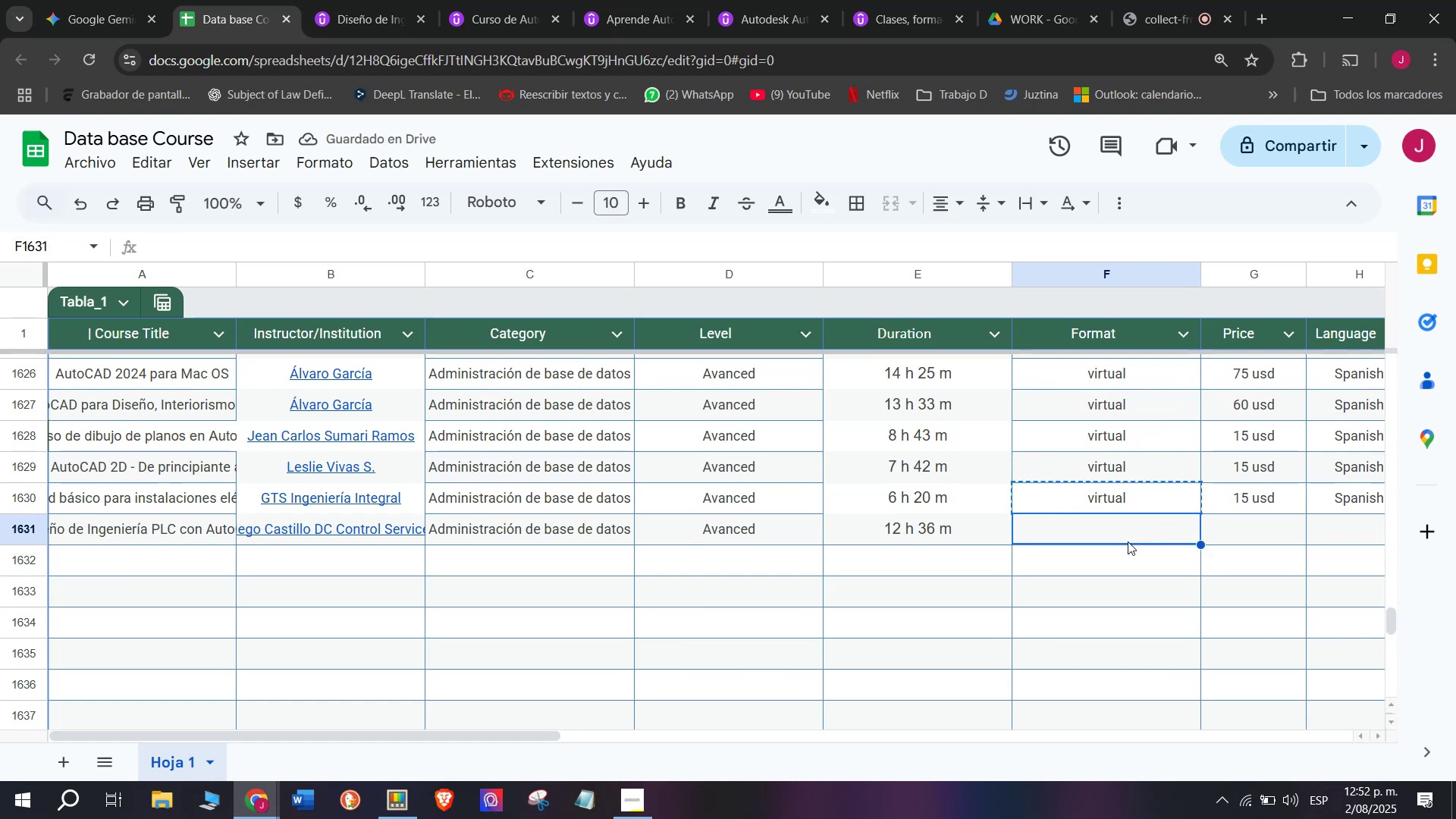 
key(Control+C)
 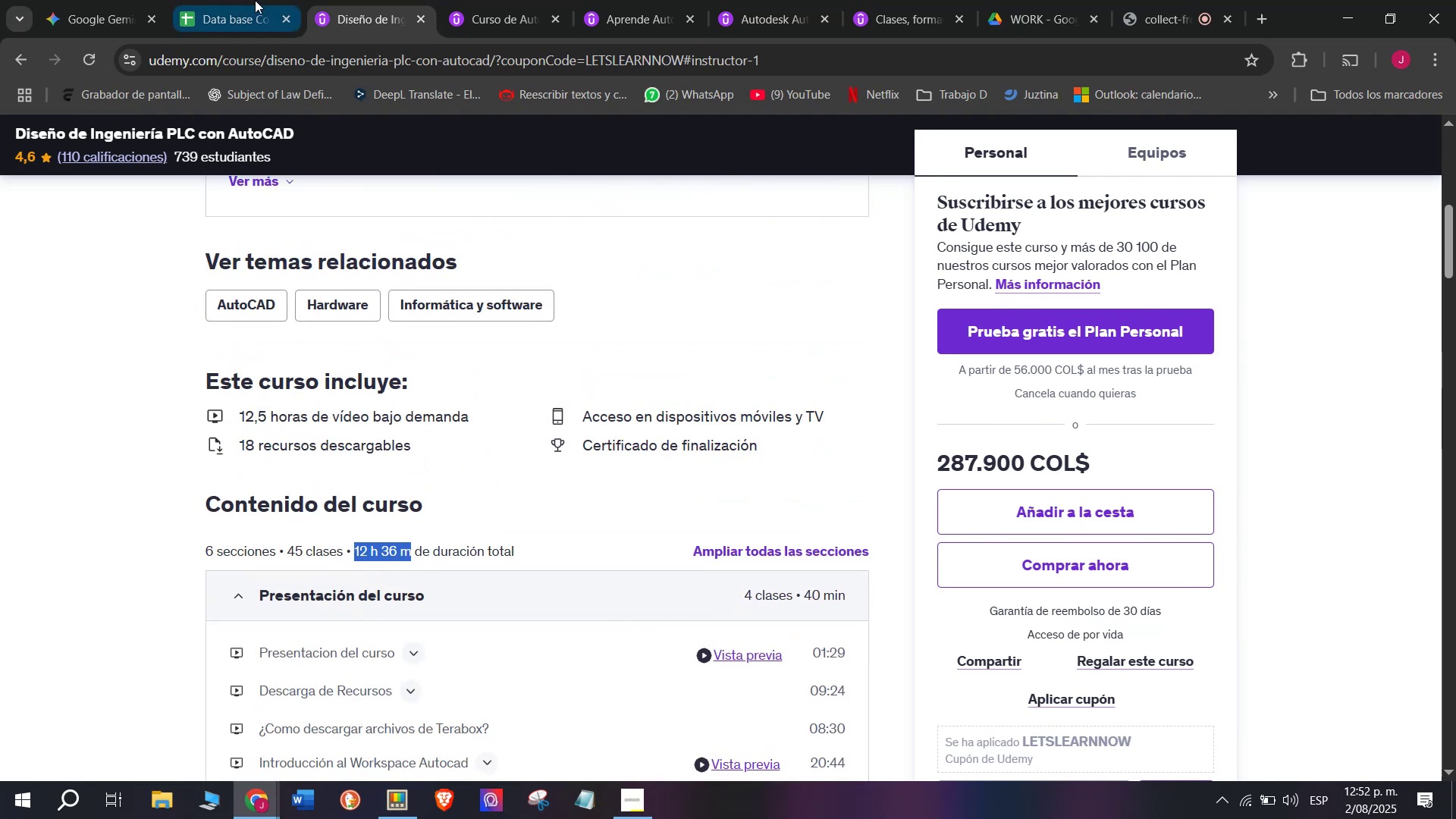 
left_click([246, 0])
 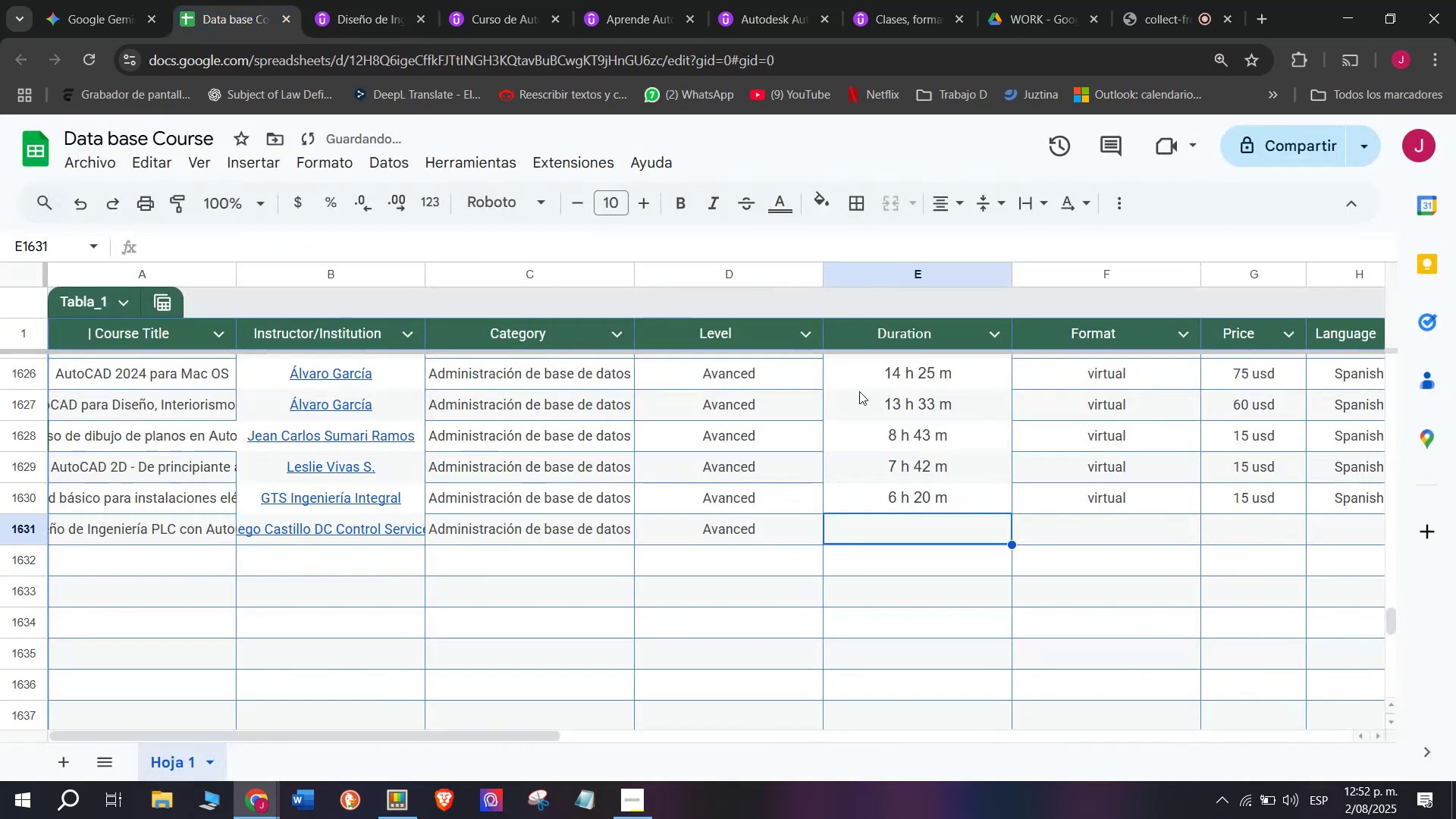 
key(Z)
 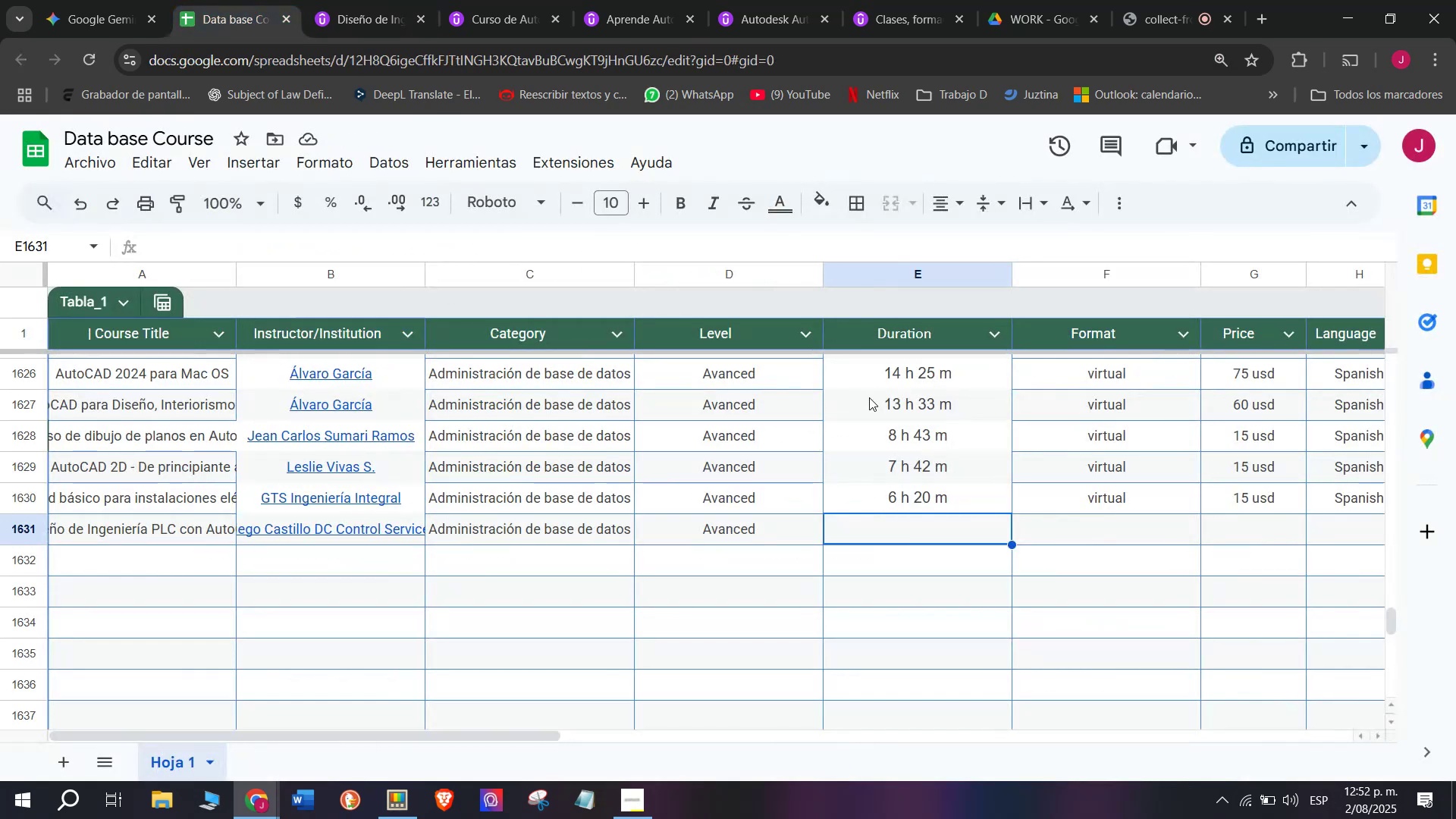 
key(Control+ControlLeft)
 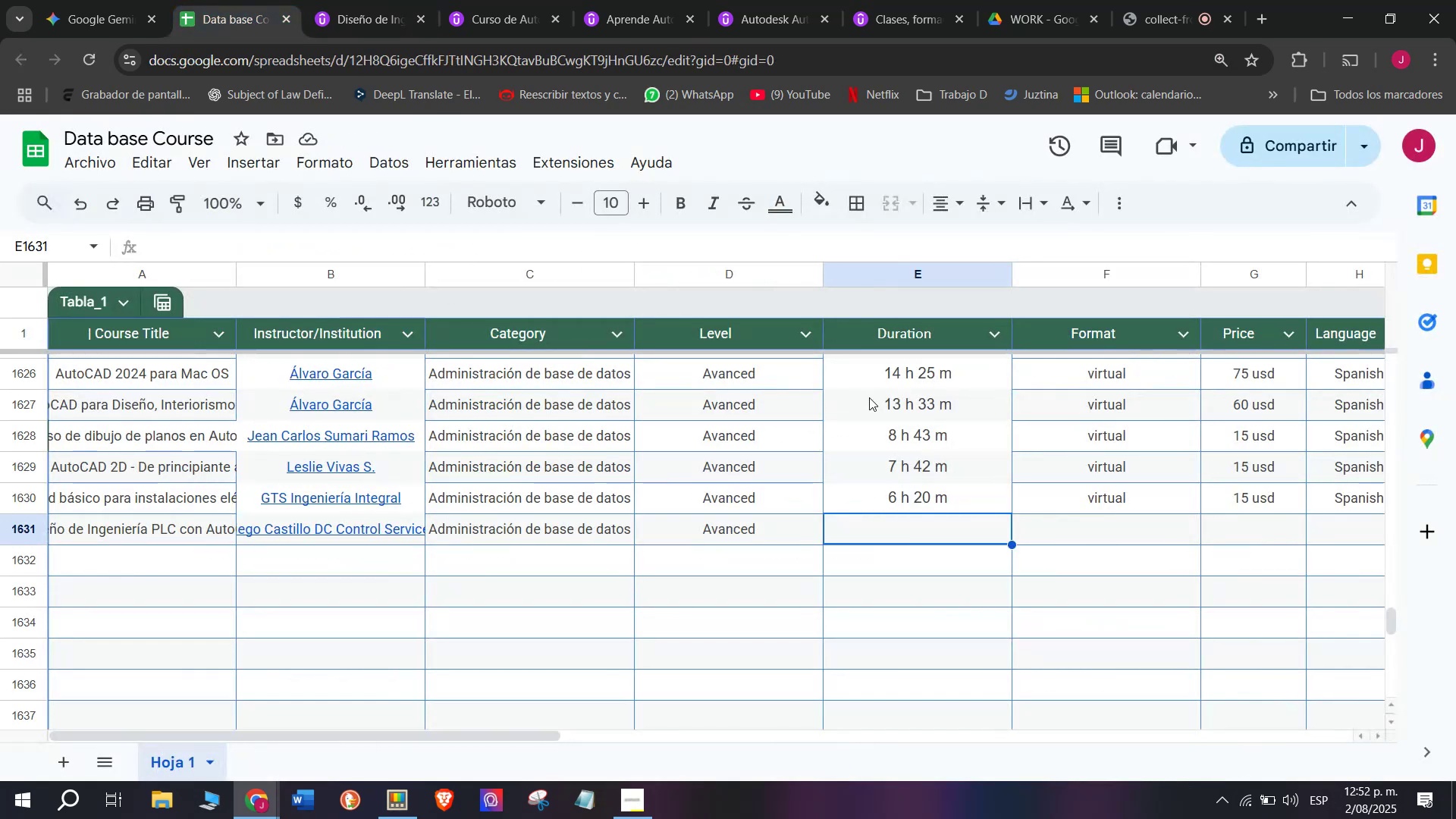 
key(Control+V)
 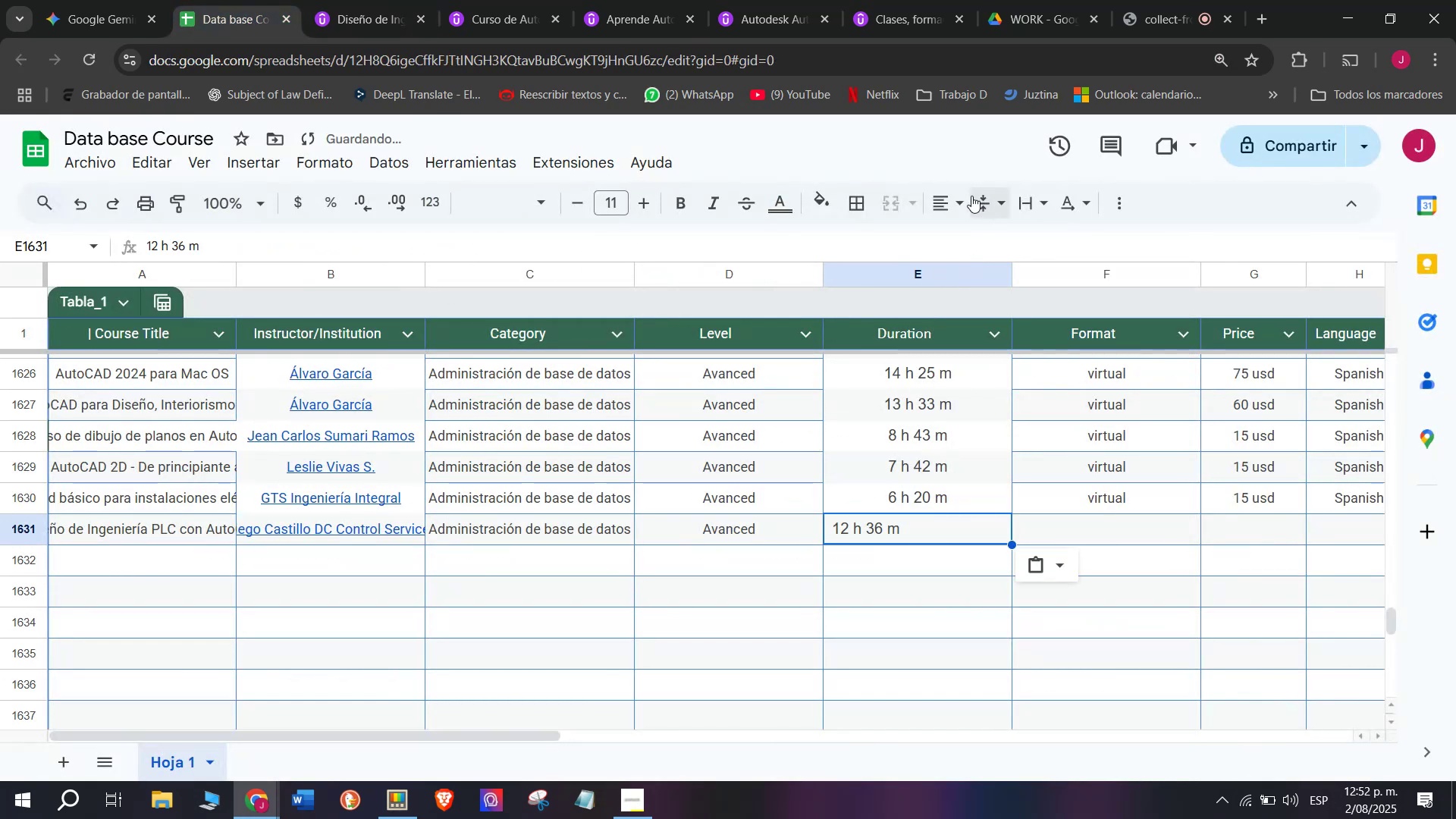 
left_click([950, 193])
 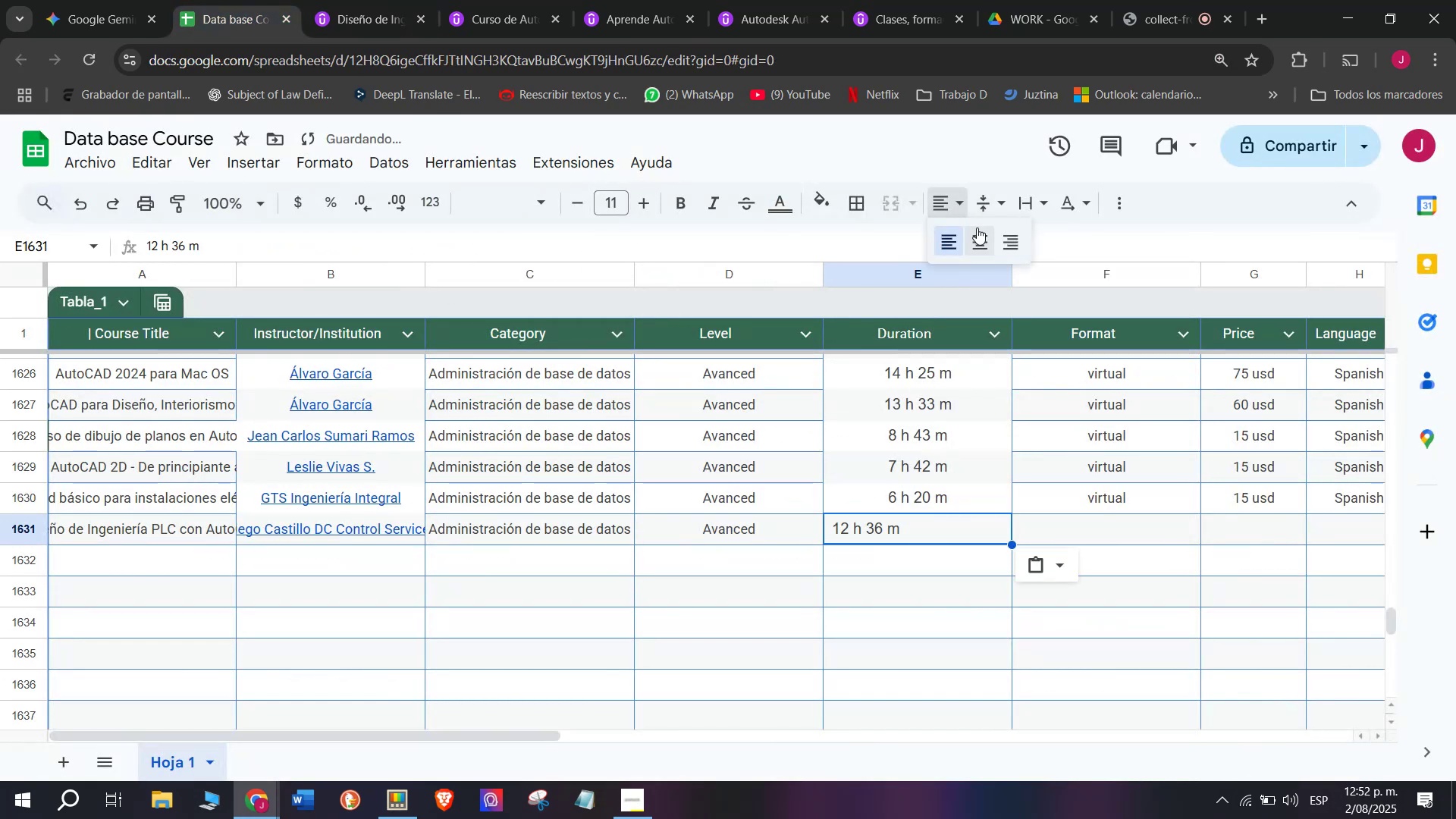 
left_click([977, 228])
 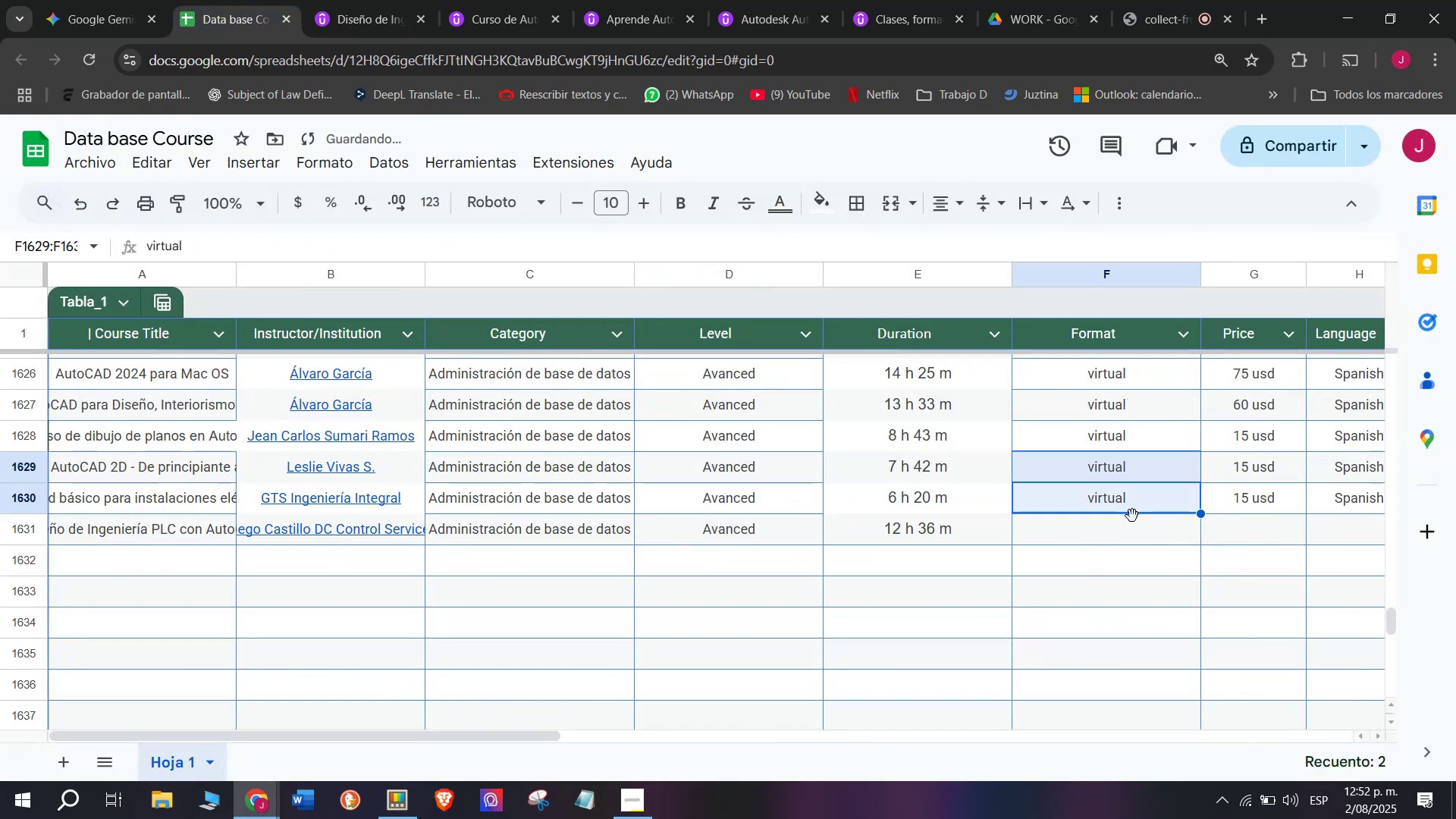 
left_click([1132, 516])
 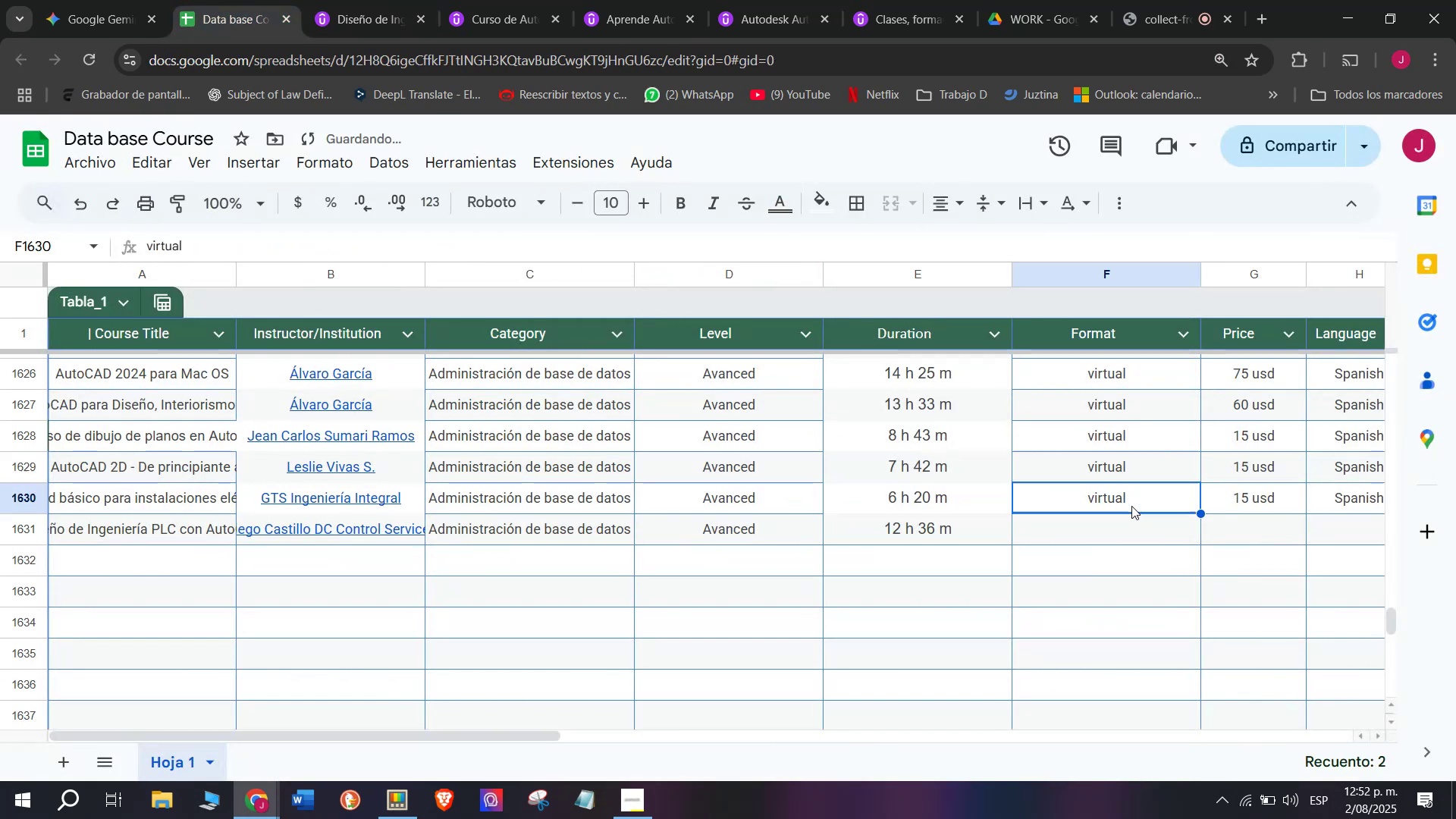 
key(Control+ControlLeft)
 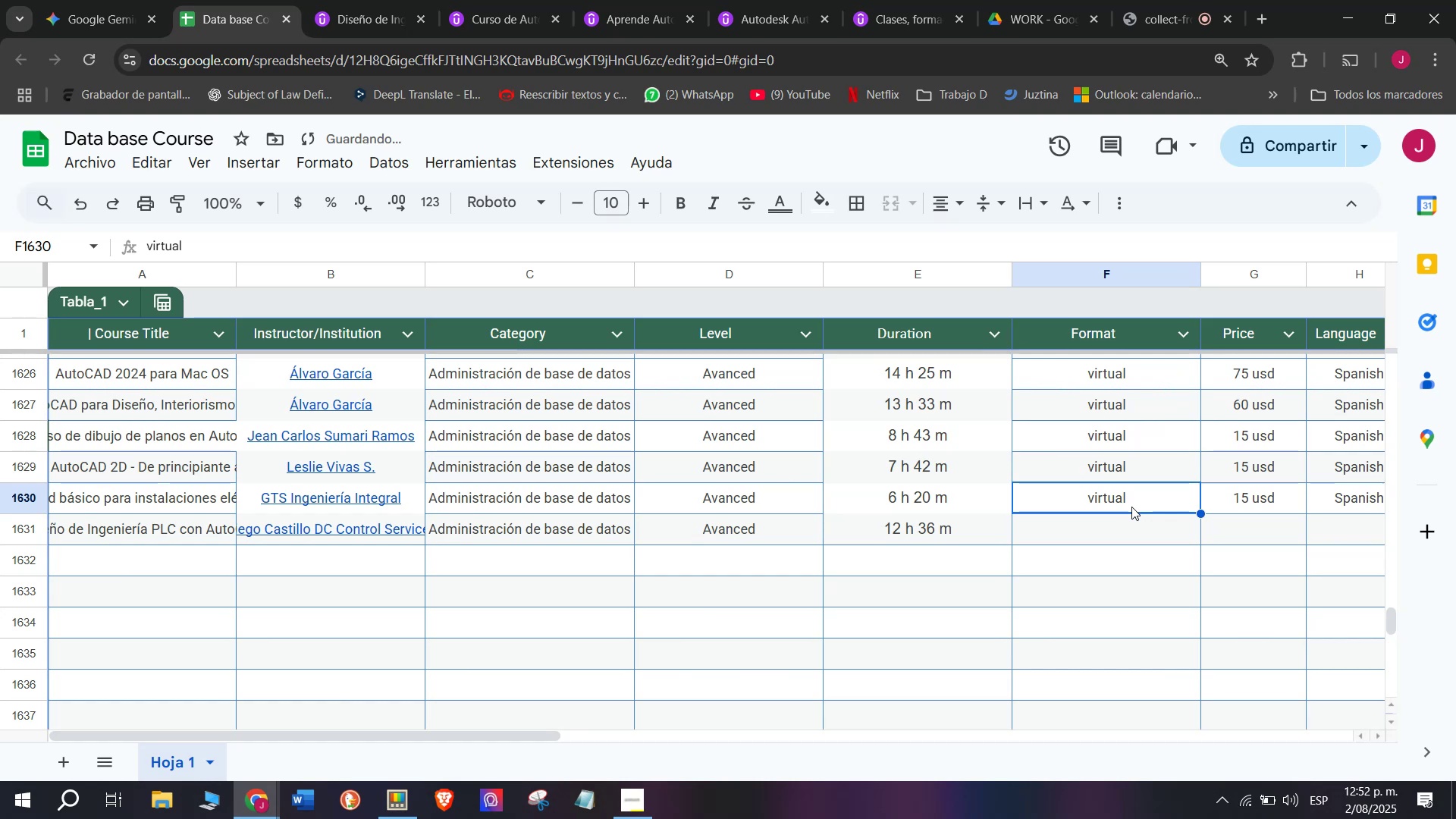 
key(Control+C)
 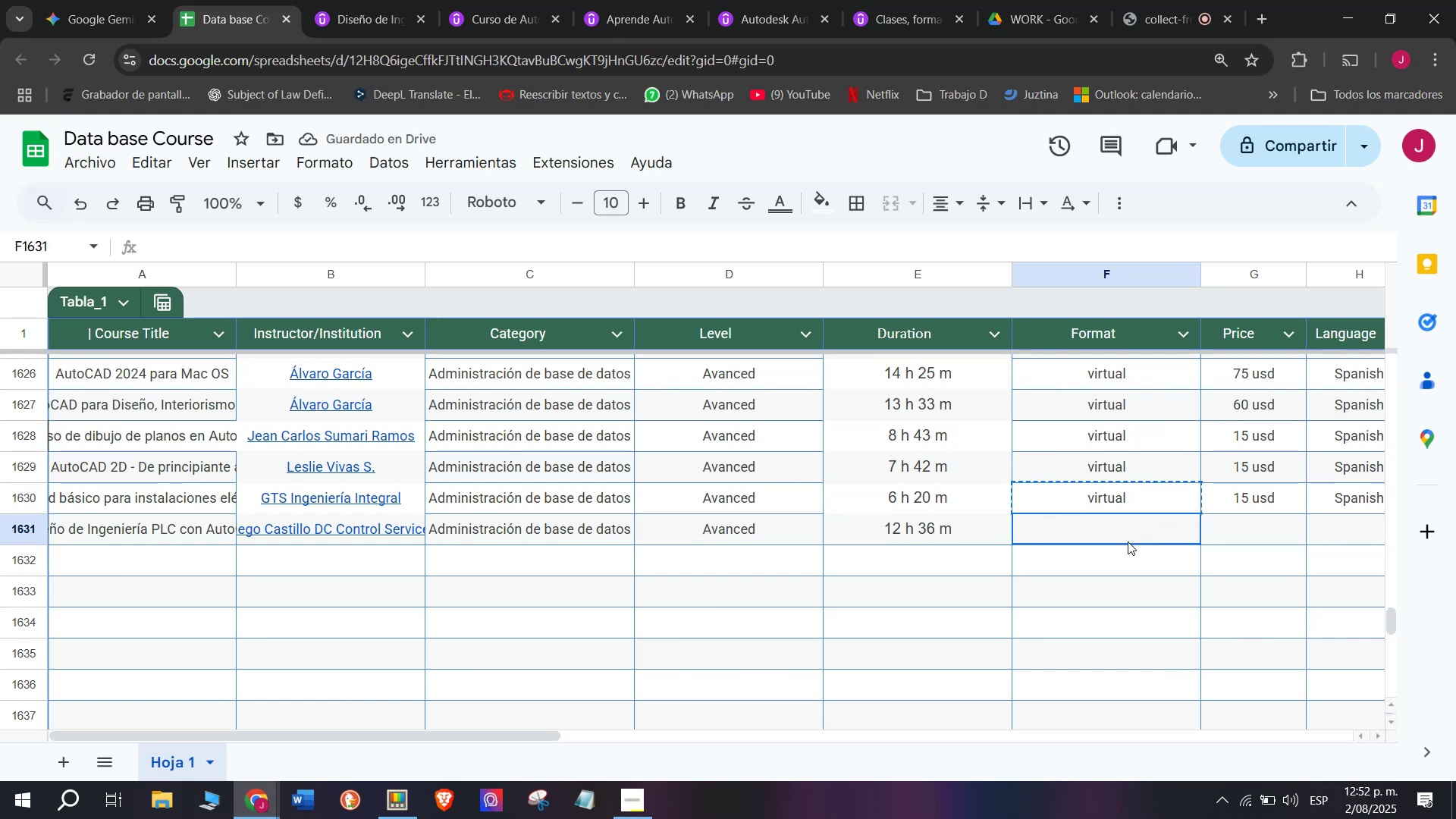 
key(Z)
 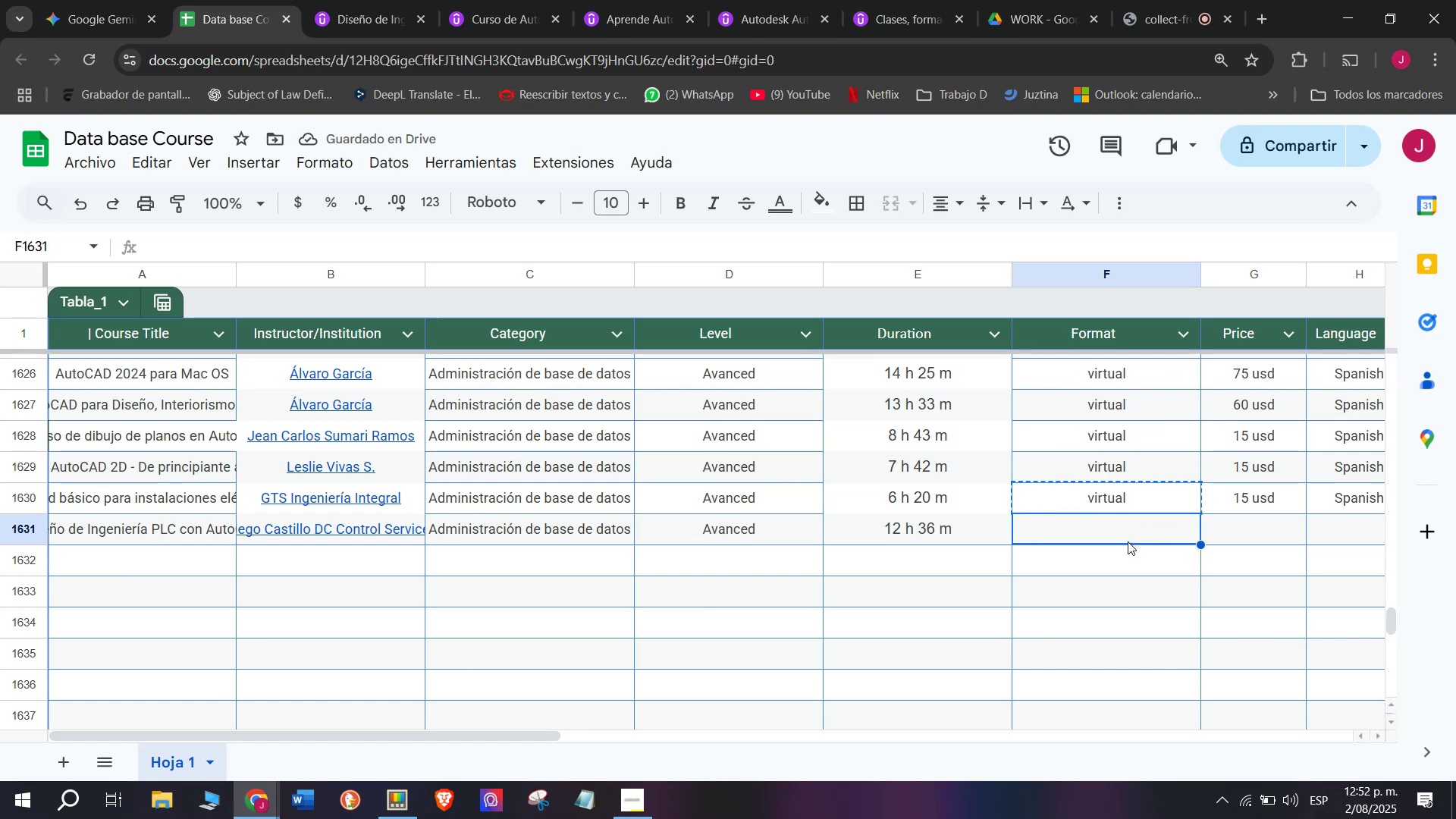 
key(Control+ControlLeft)
 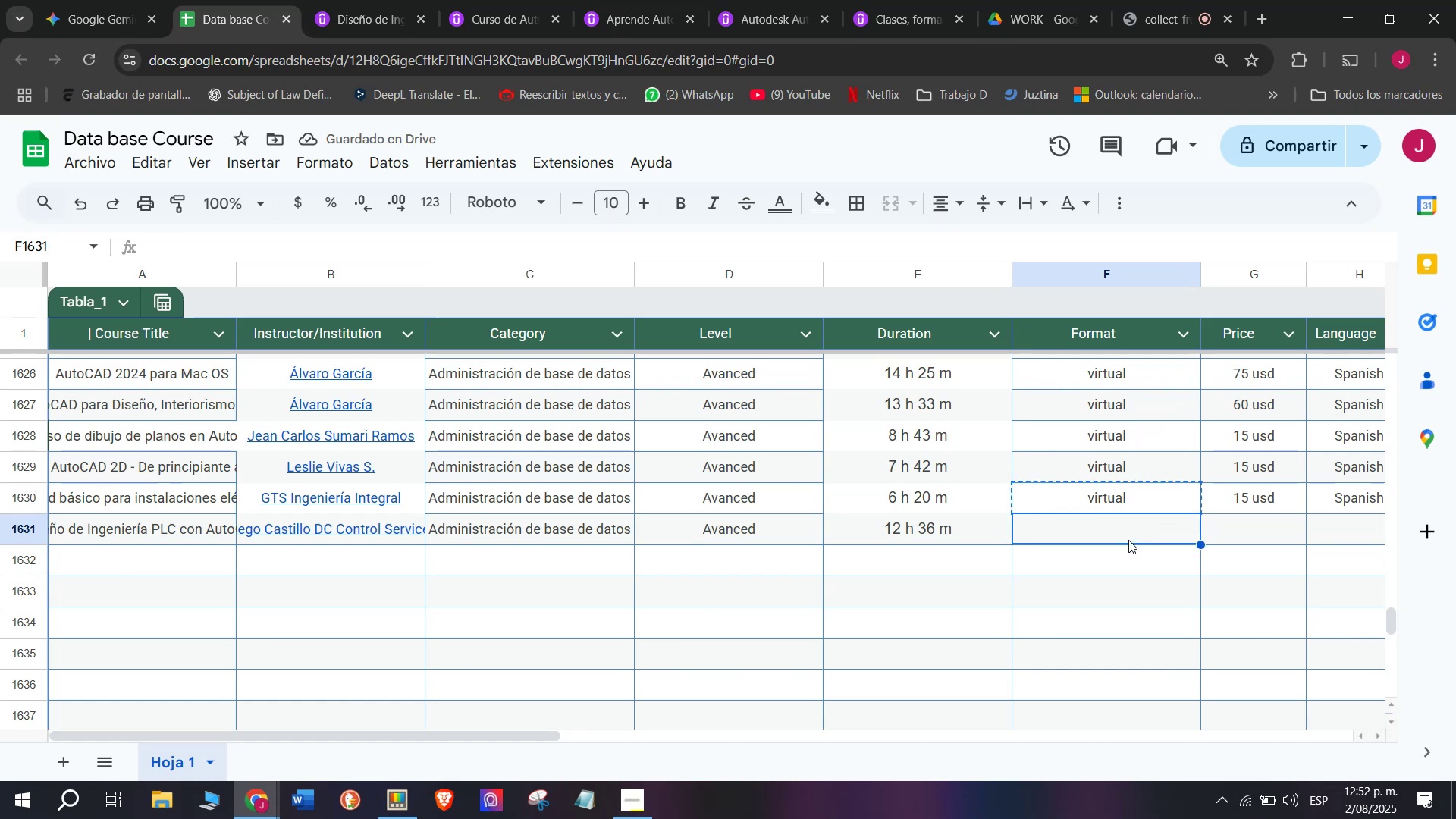 
key(Control+V)
 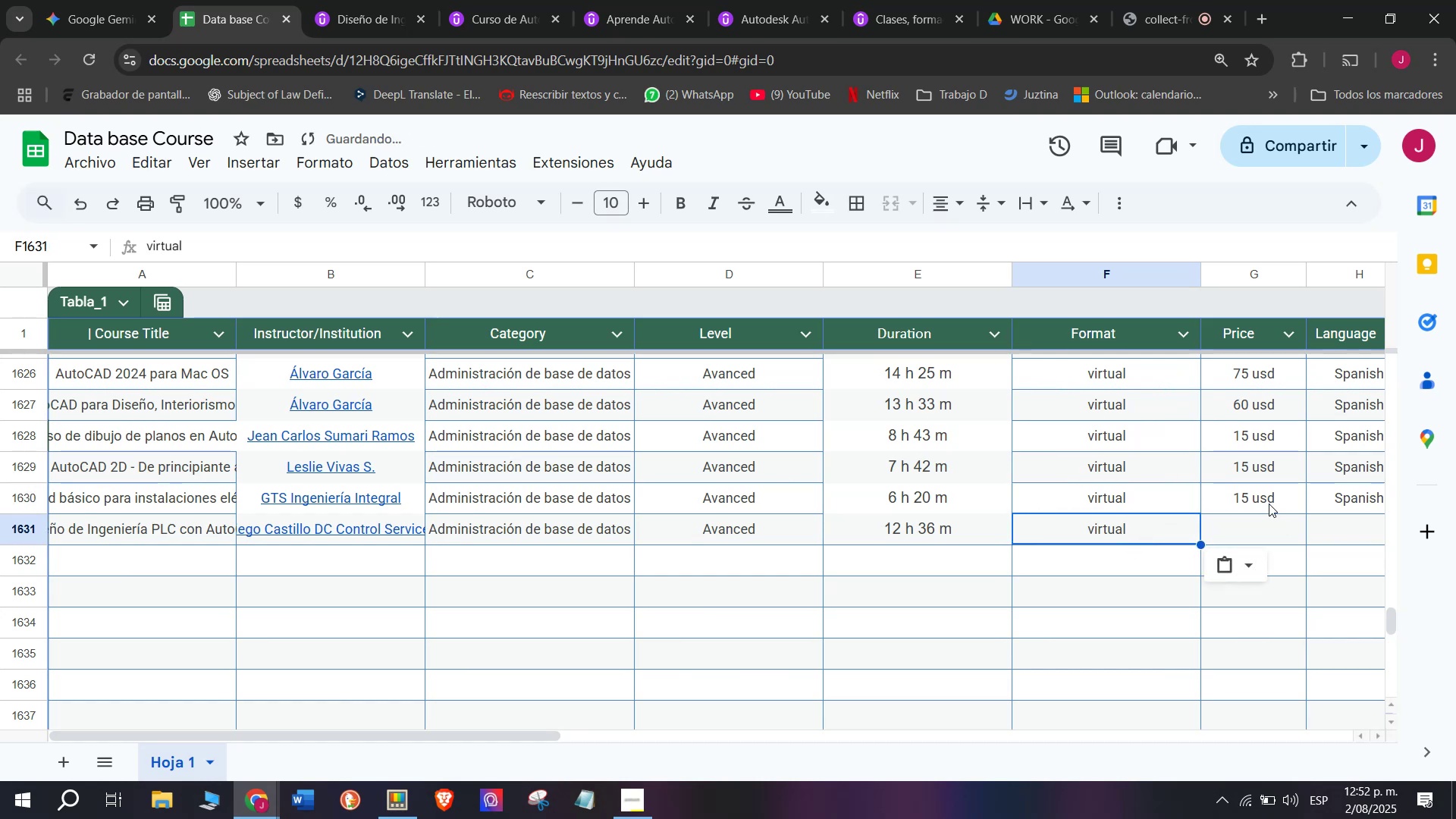 
left_click([1269, 504])
 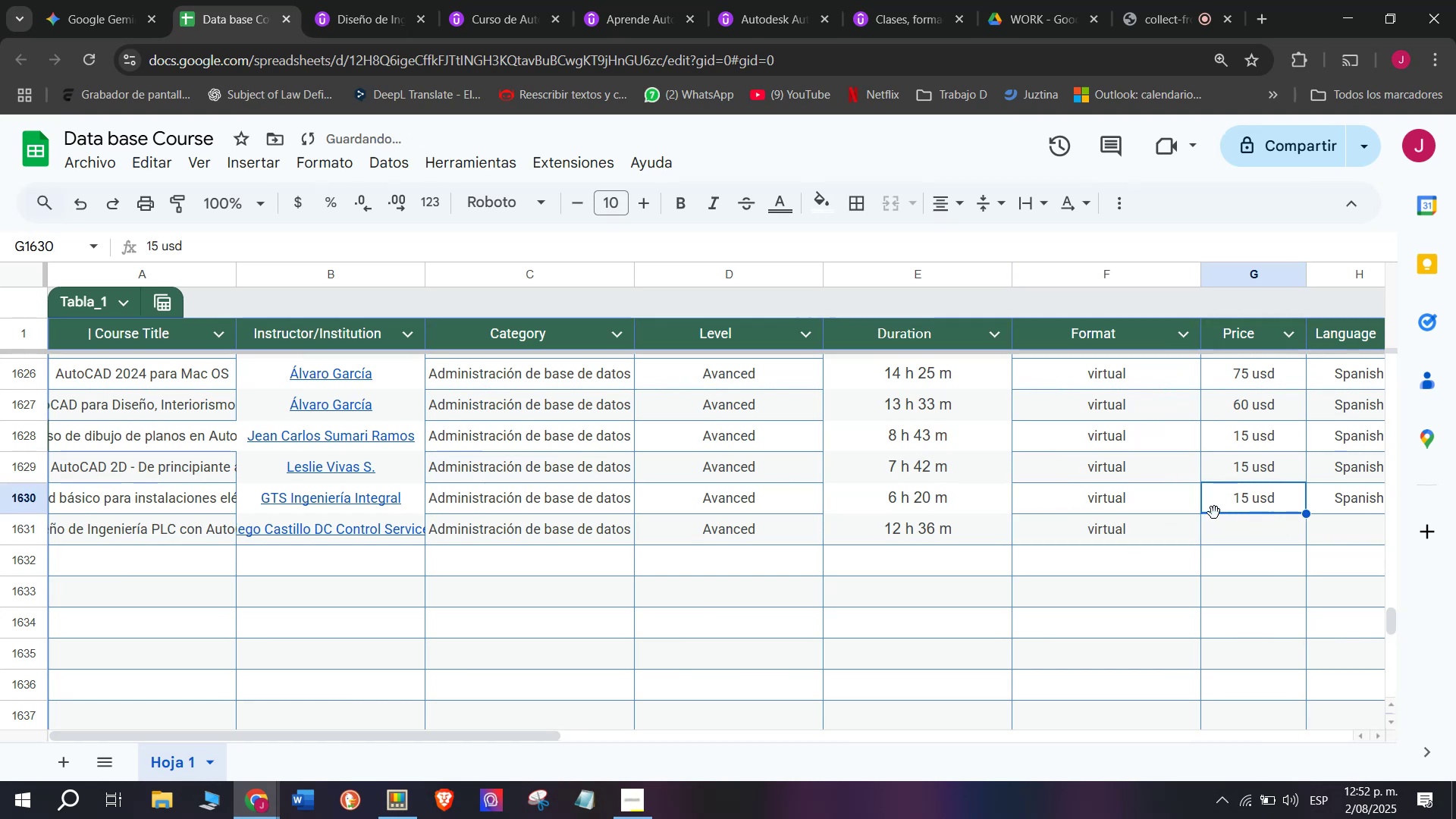 
key(Control+ControlLeft)
 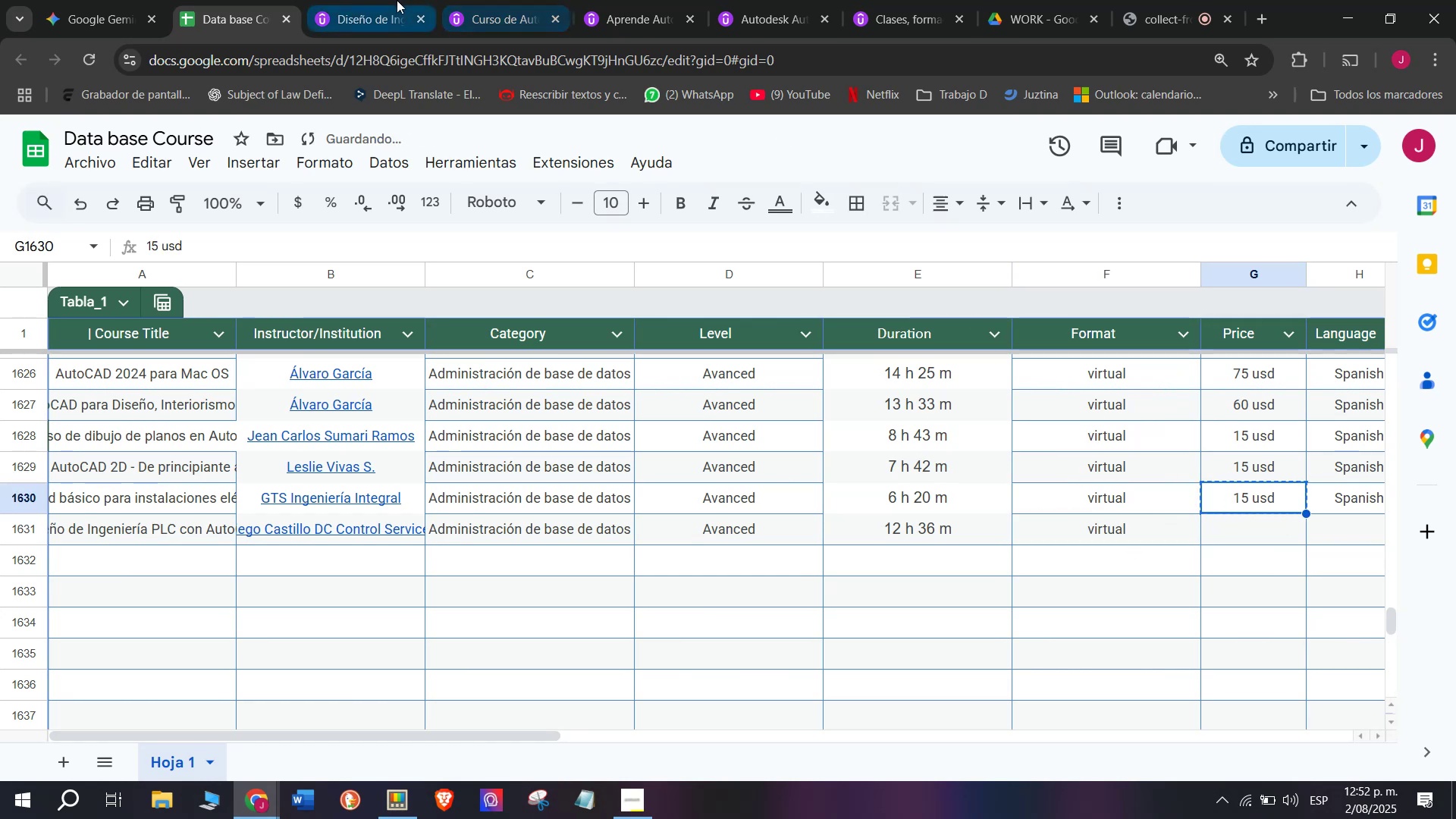 
key(Break)
 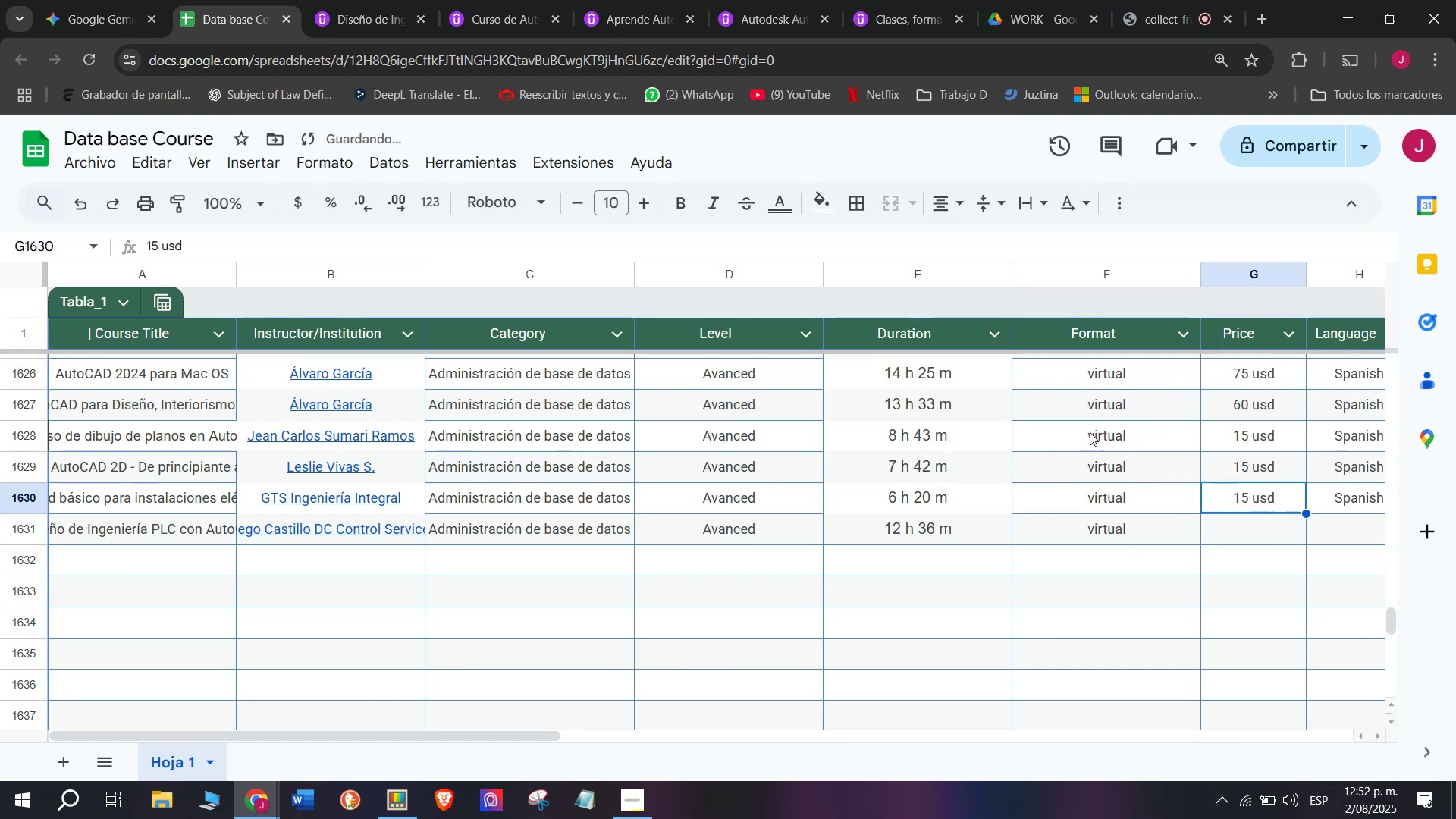 
key(Control+C)
 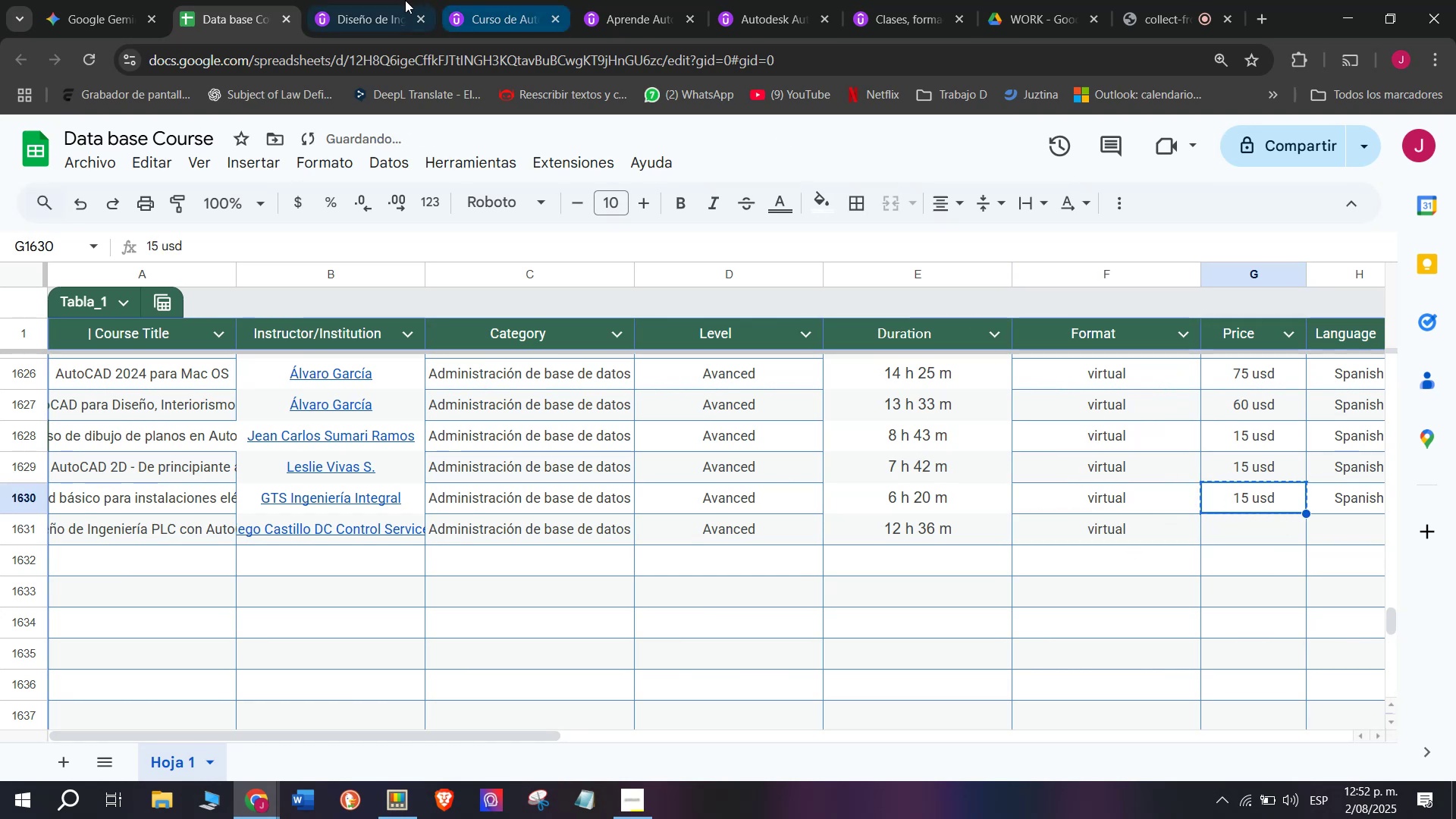 
left_click([397, 0])
 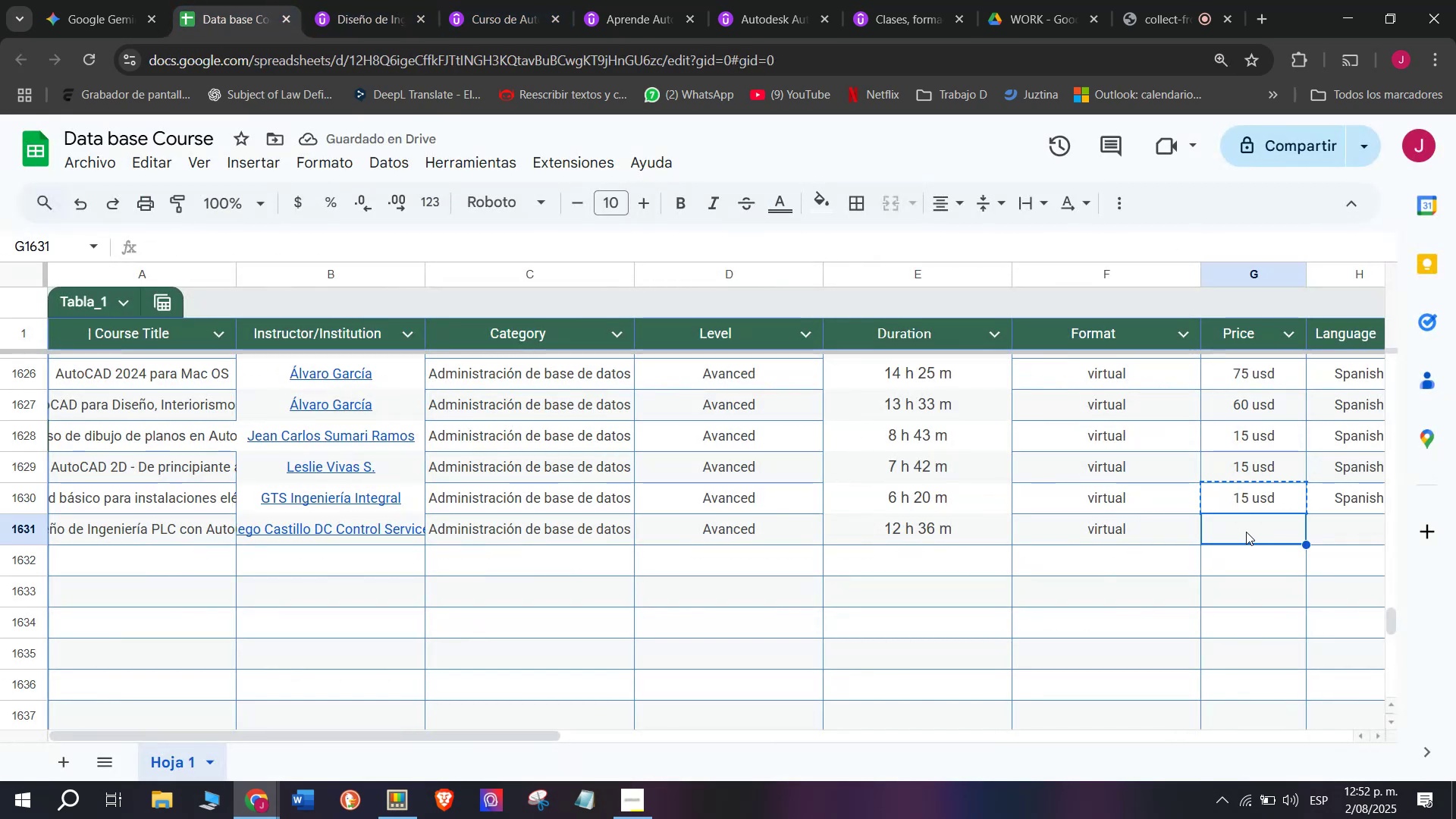 
type(75 uas)
 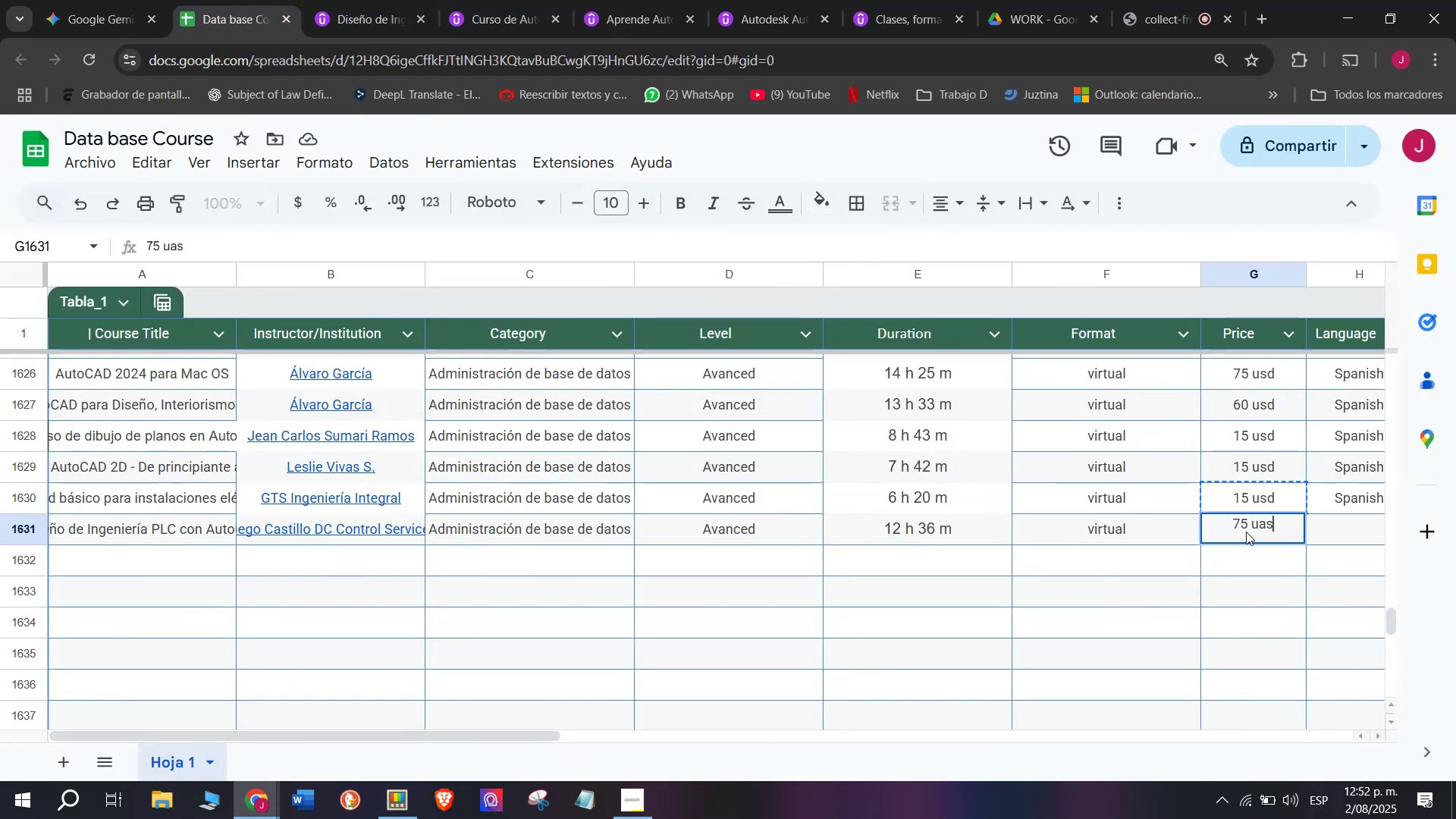 
type(q)
key(Backspace)
key(Backspace)
type(qsd)
 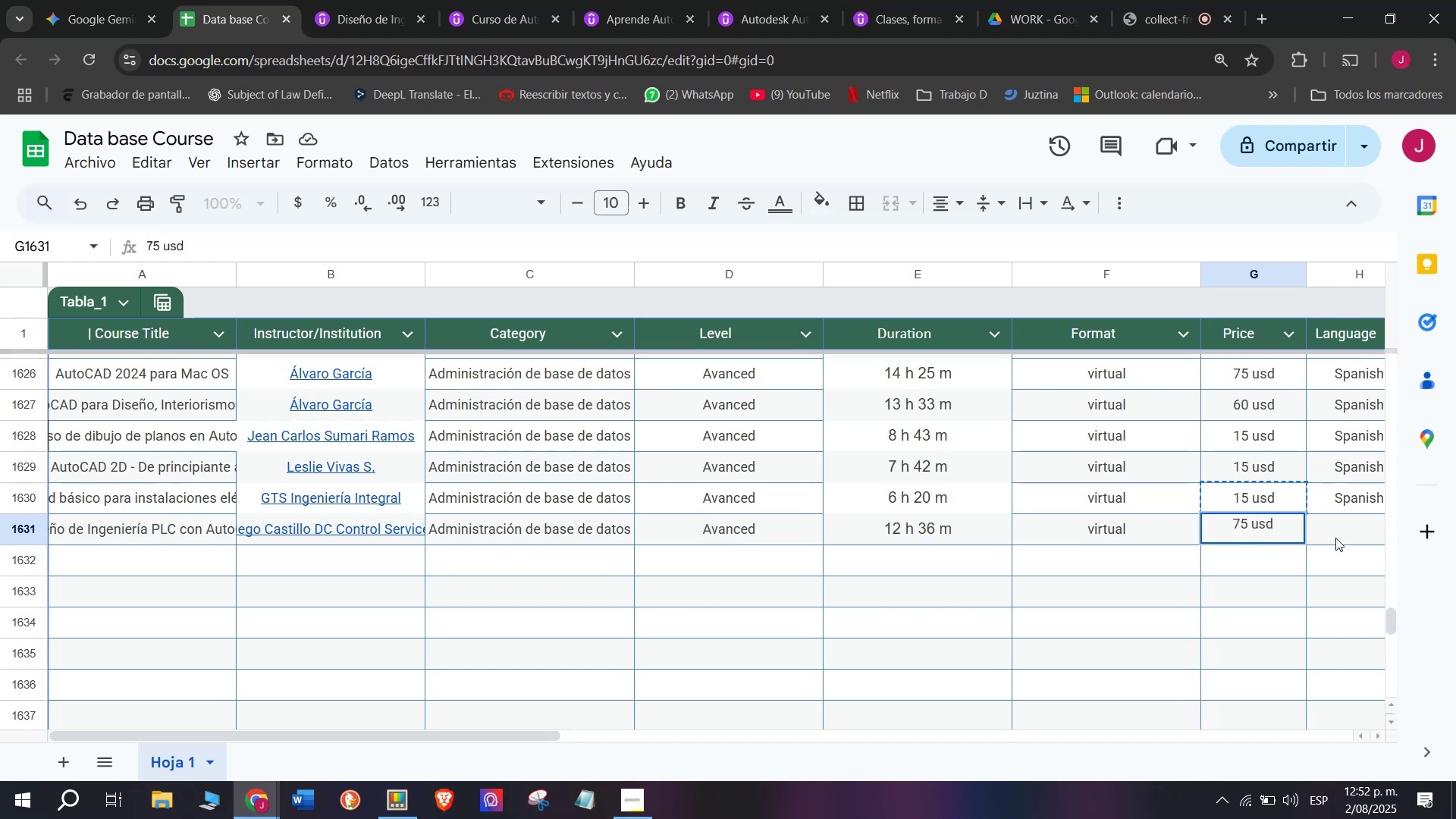 
left_click([1341, 537])
 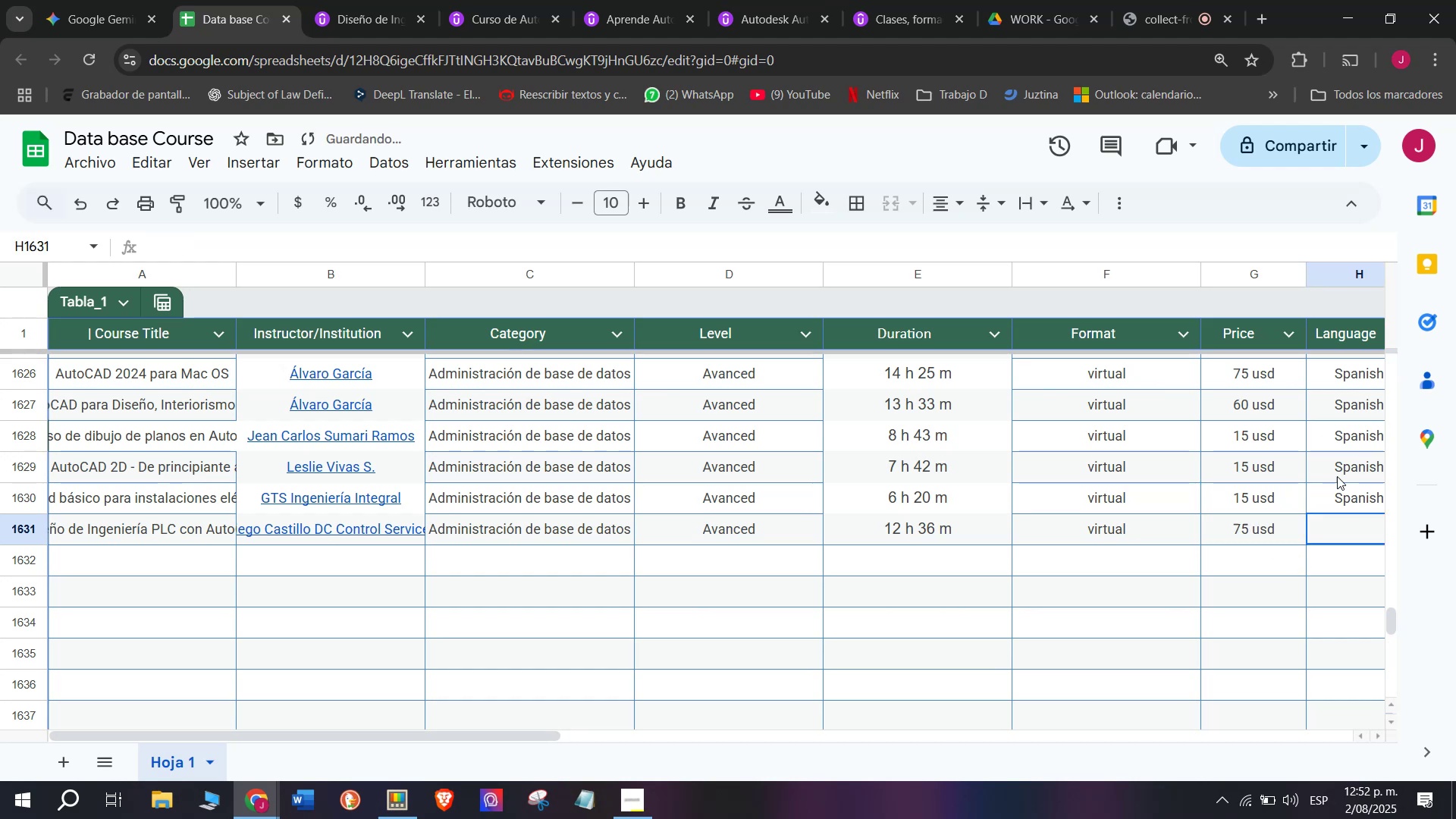 
left_click_drag(start_coordinate=[1337, 476], to_coordinate=[1354, 504])
 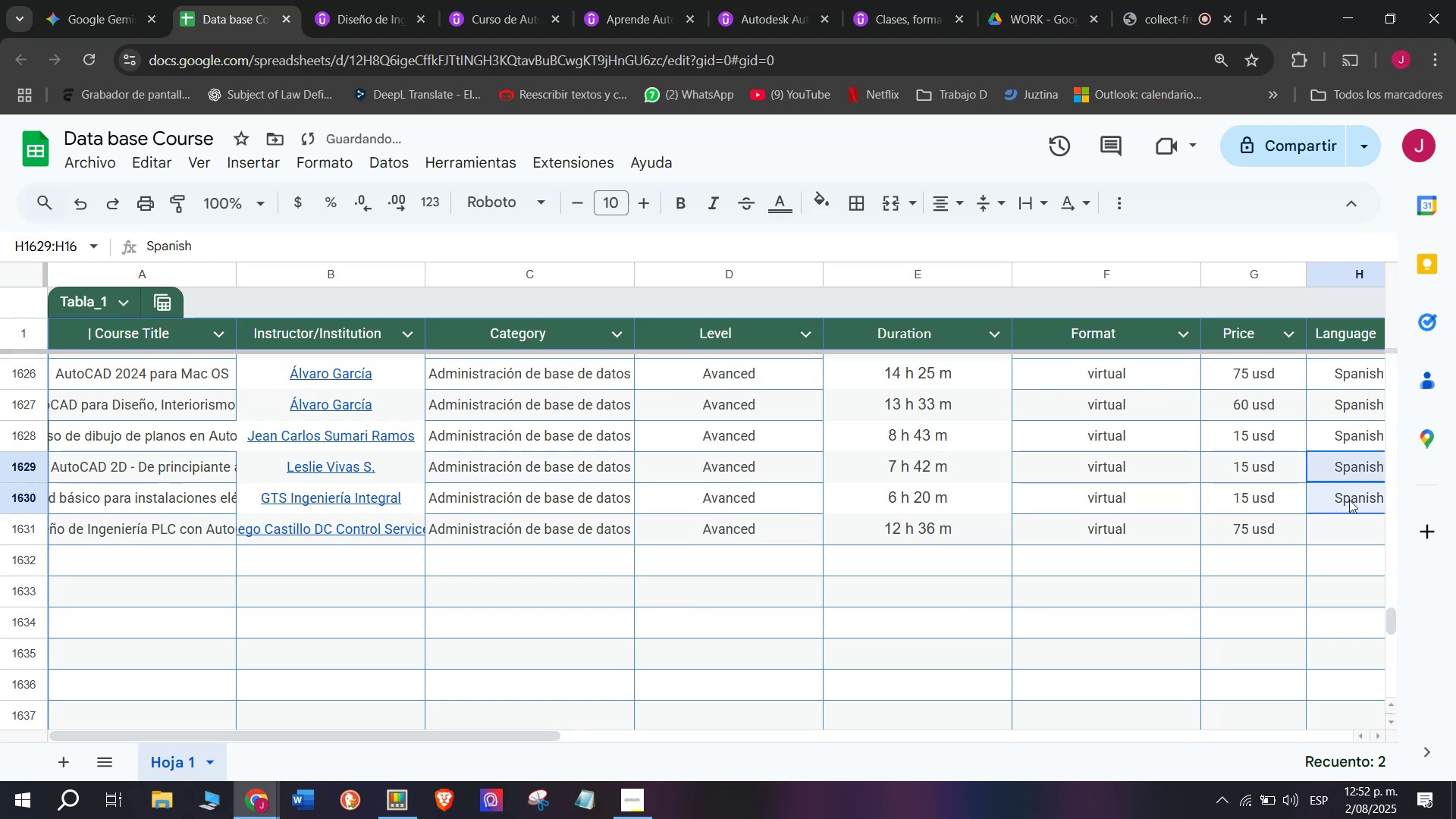 
left_click([1342, 488])
 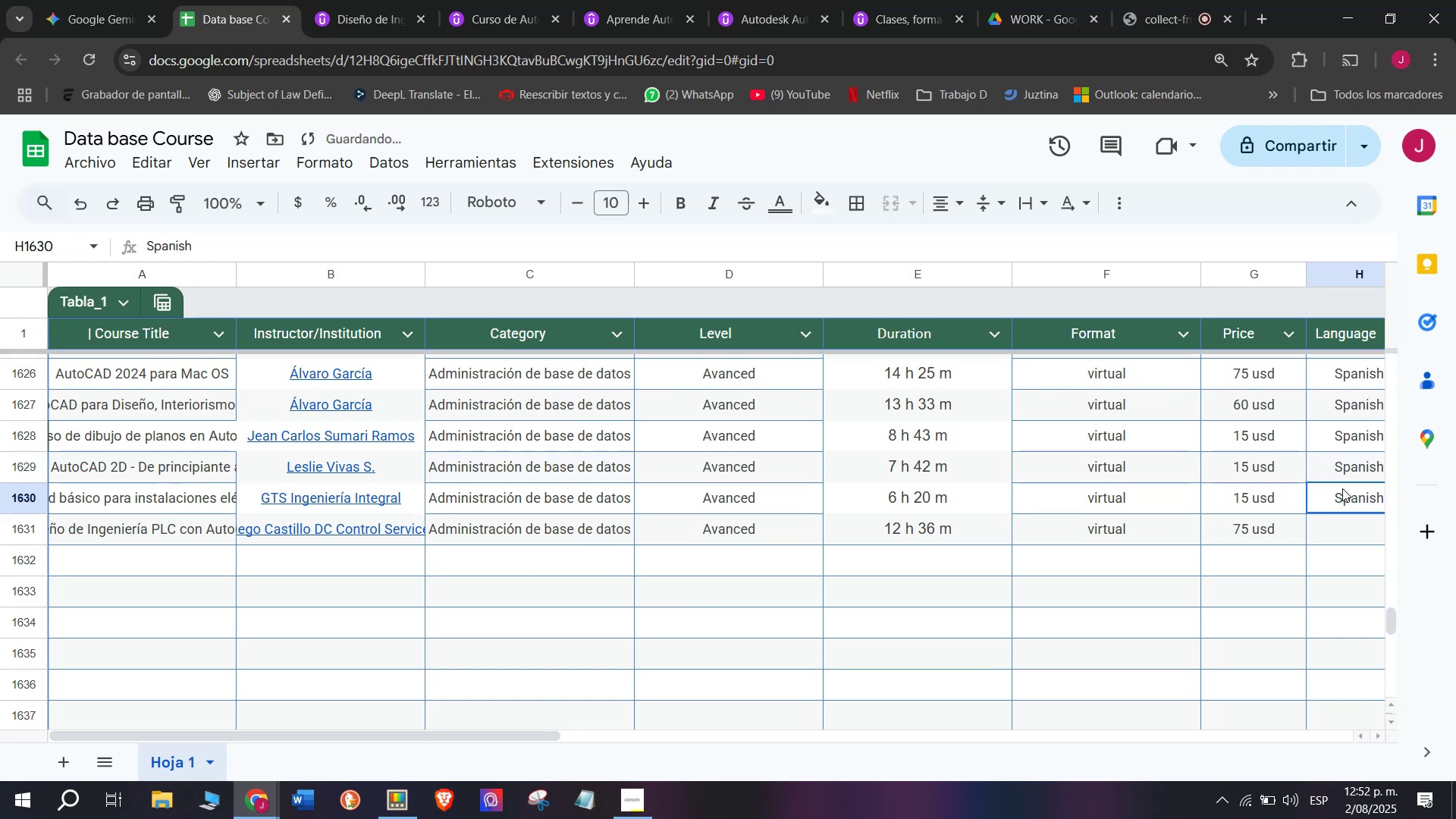 
key(Control+ControlLeft)
 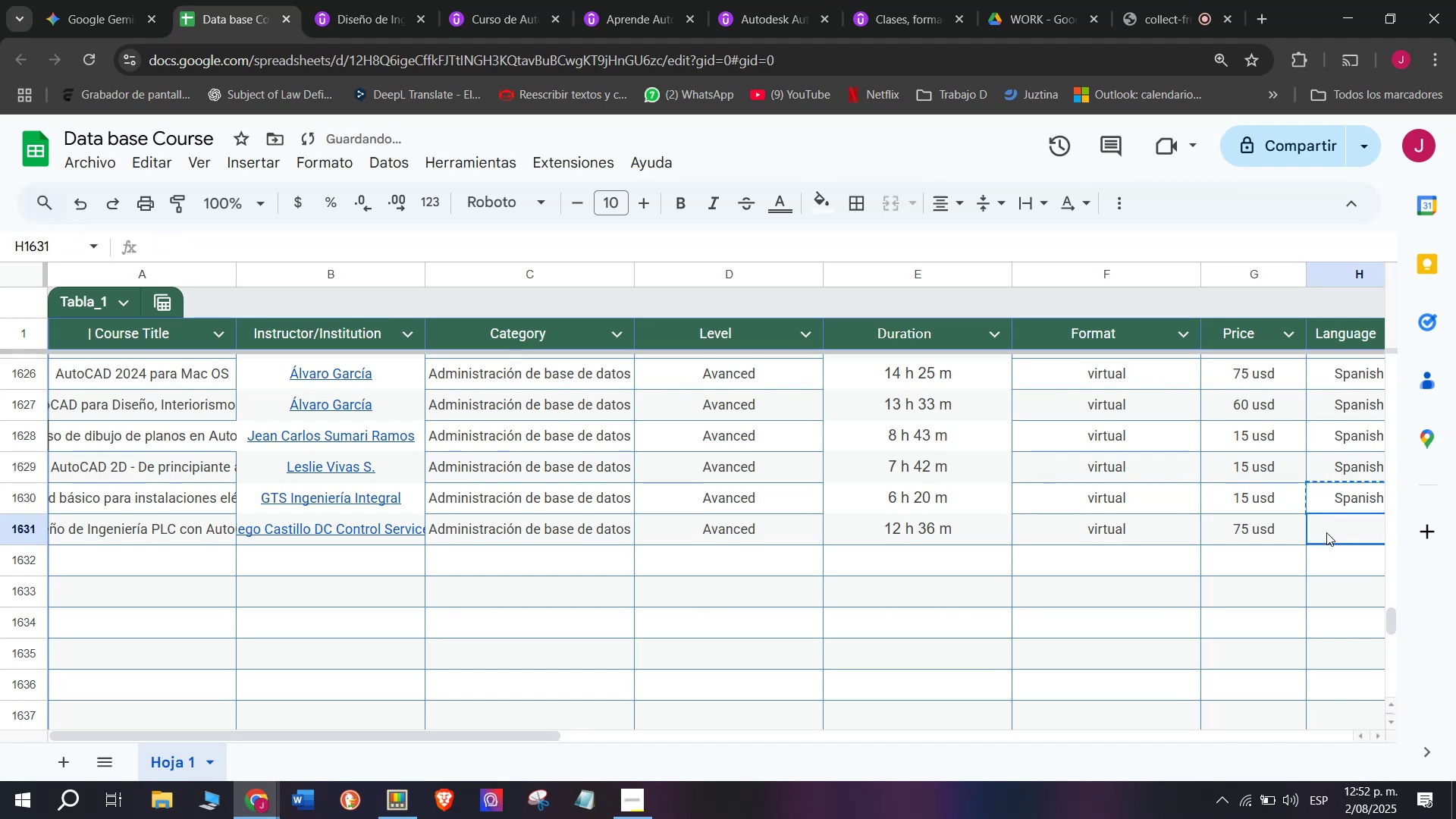 
key(Break)
 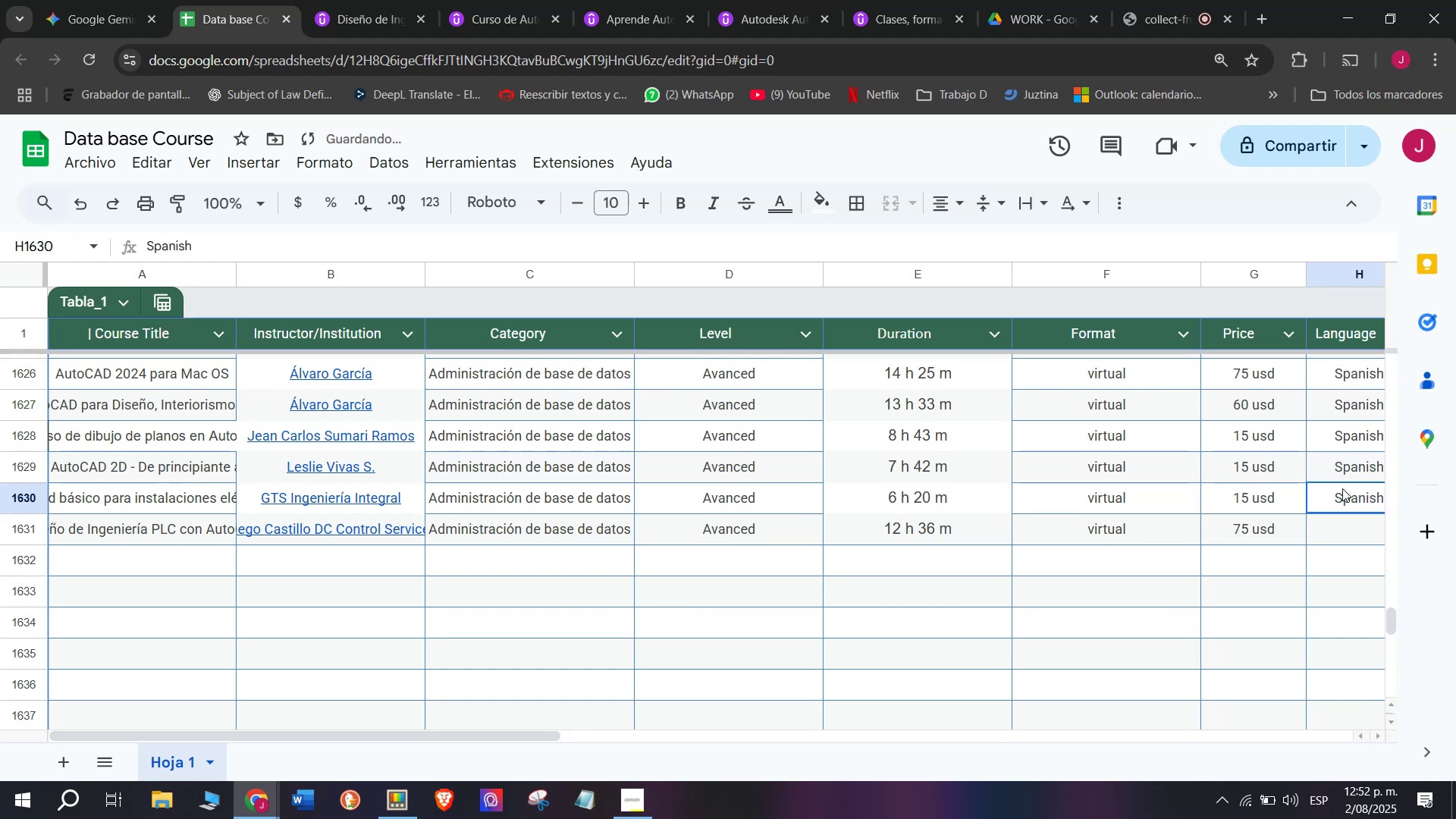 
key(Control+C)
 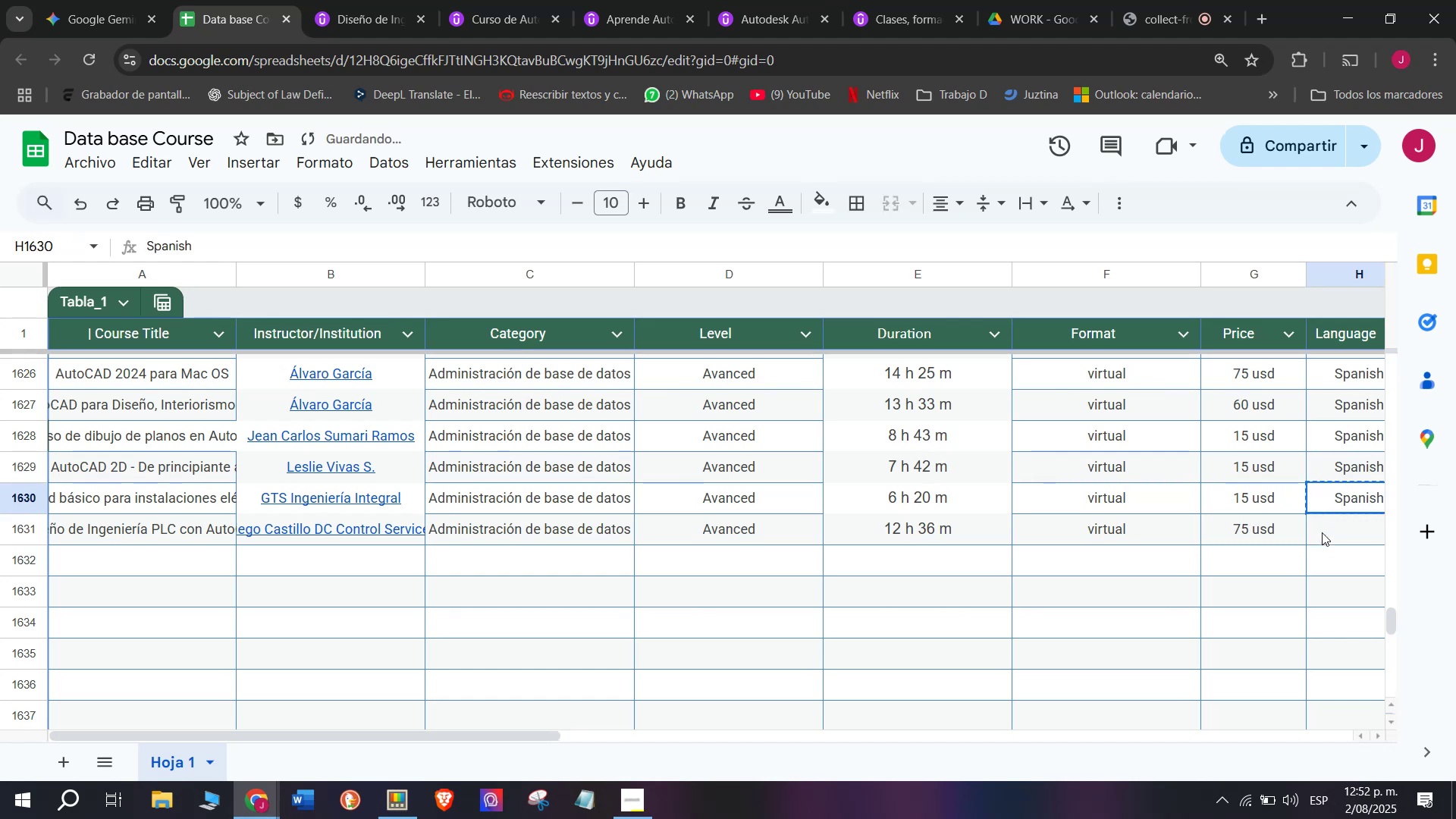 
left_click([1326, 532])
 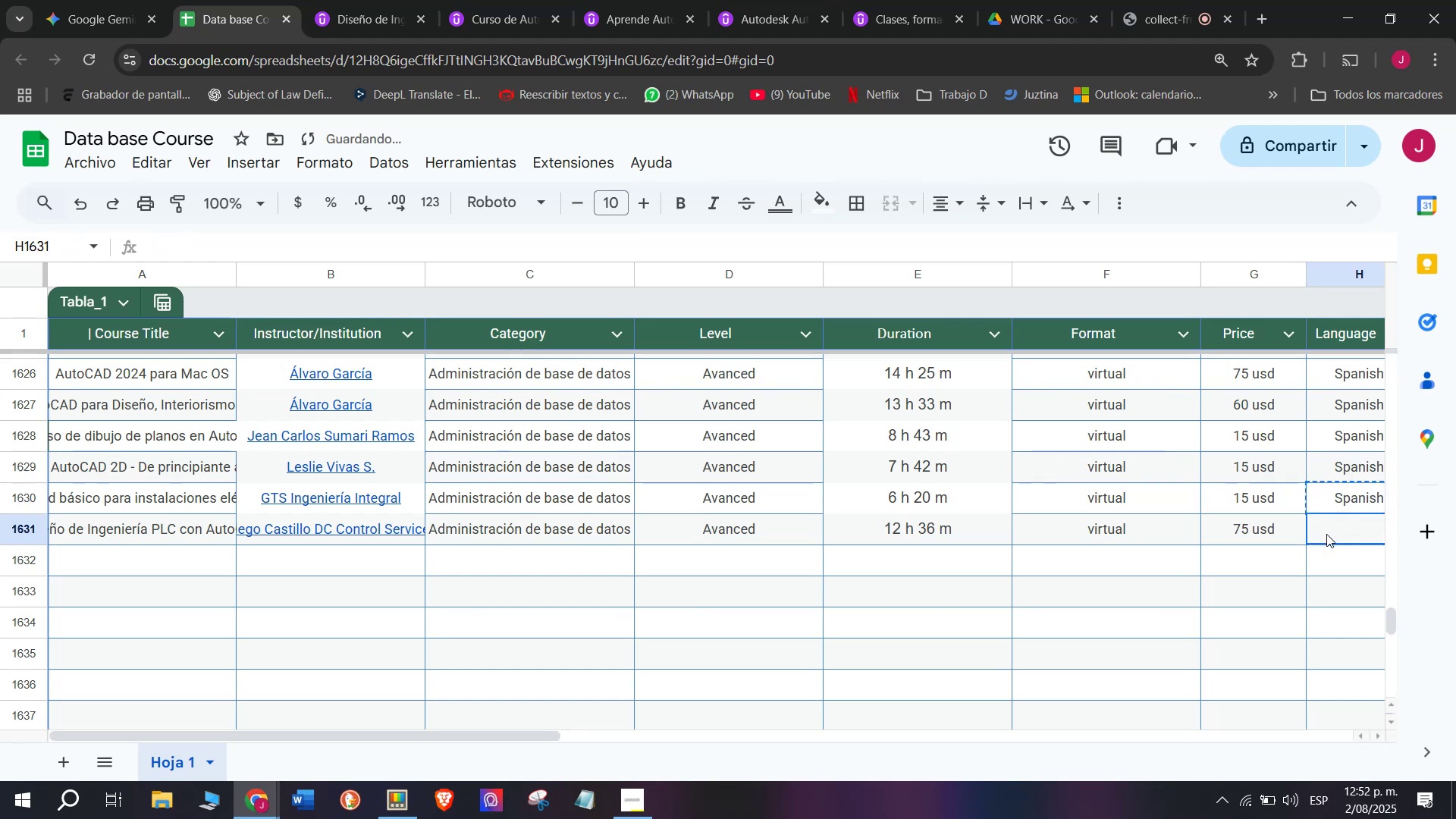 
key(Z)
 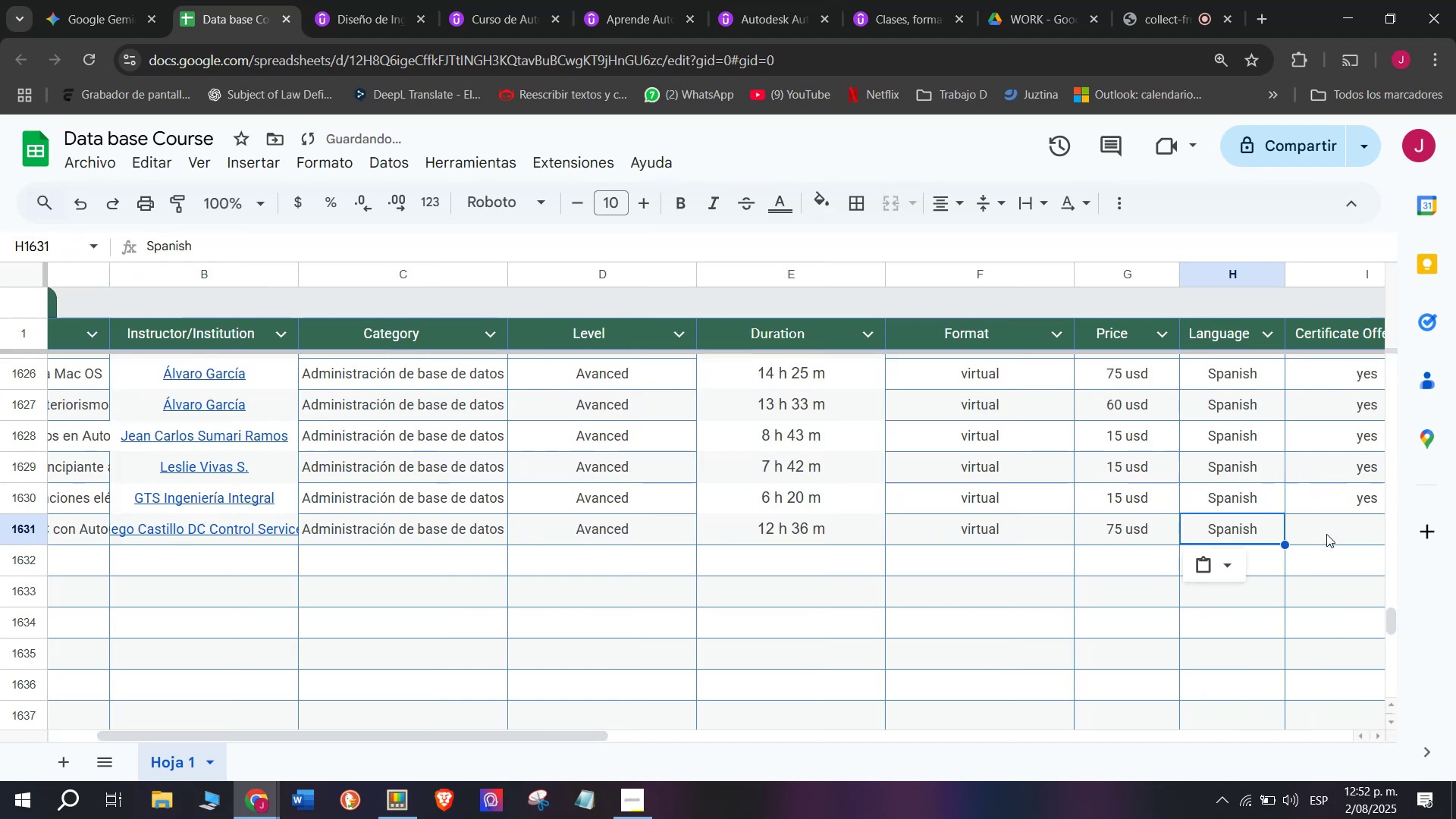 
key(Control+ControlLeft)
 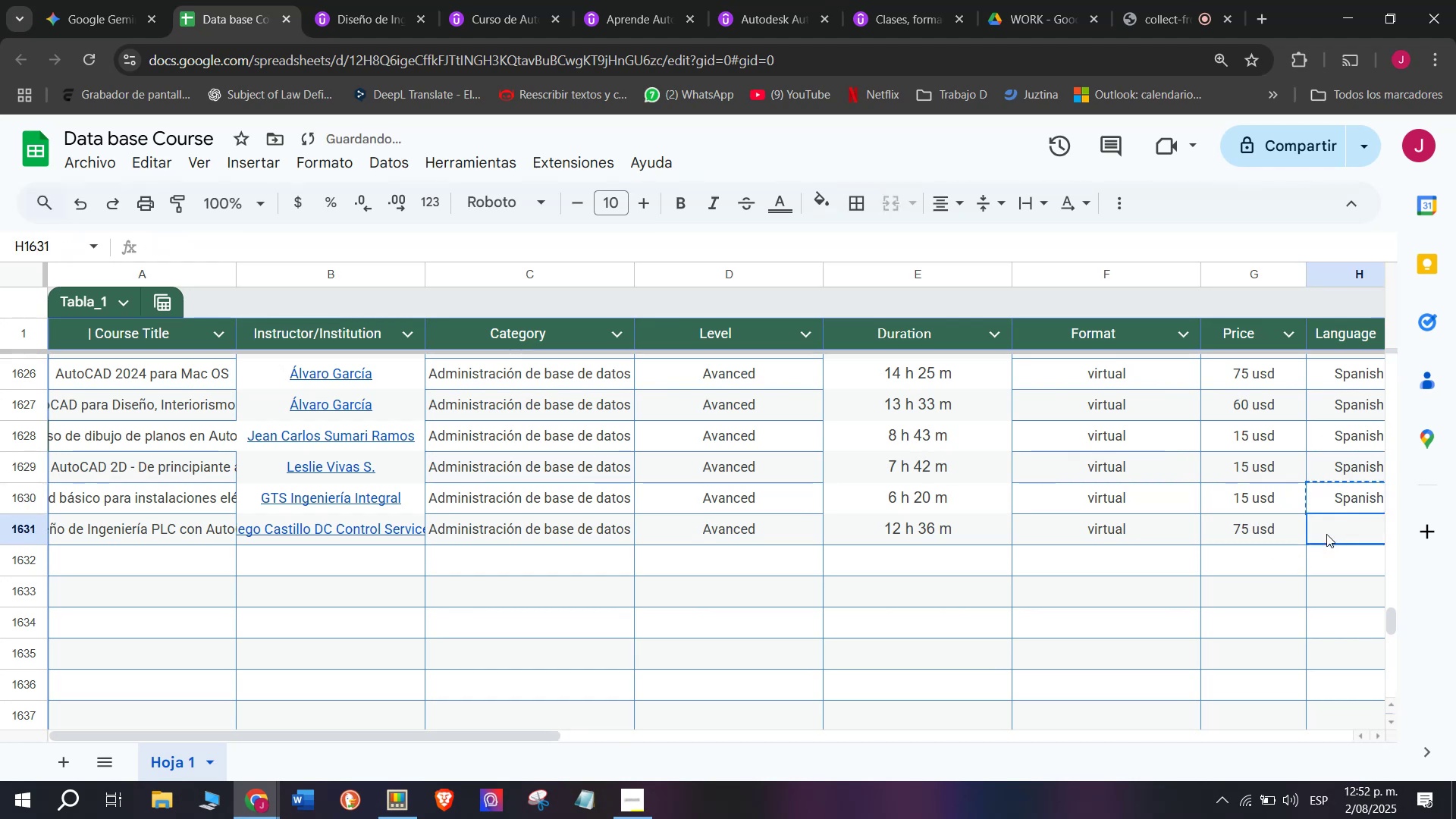 
key(Control+V)
 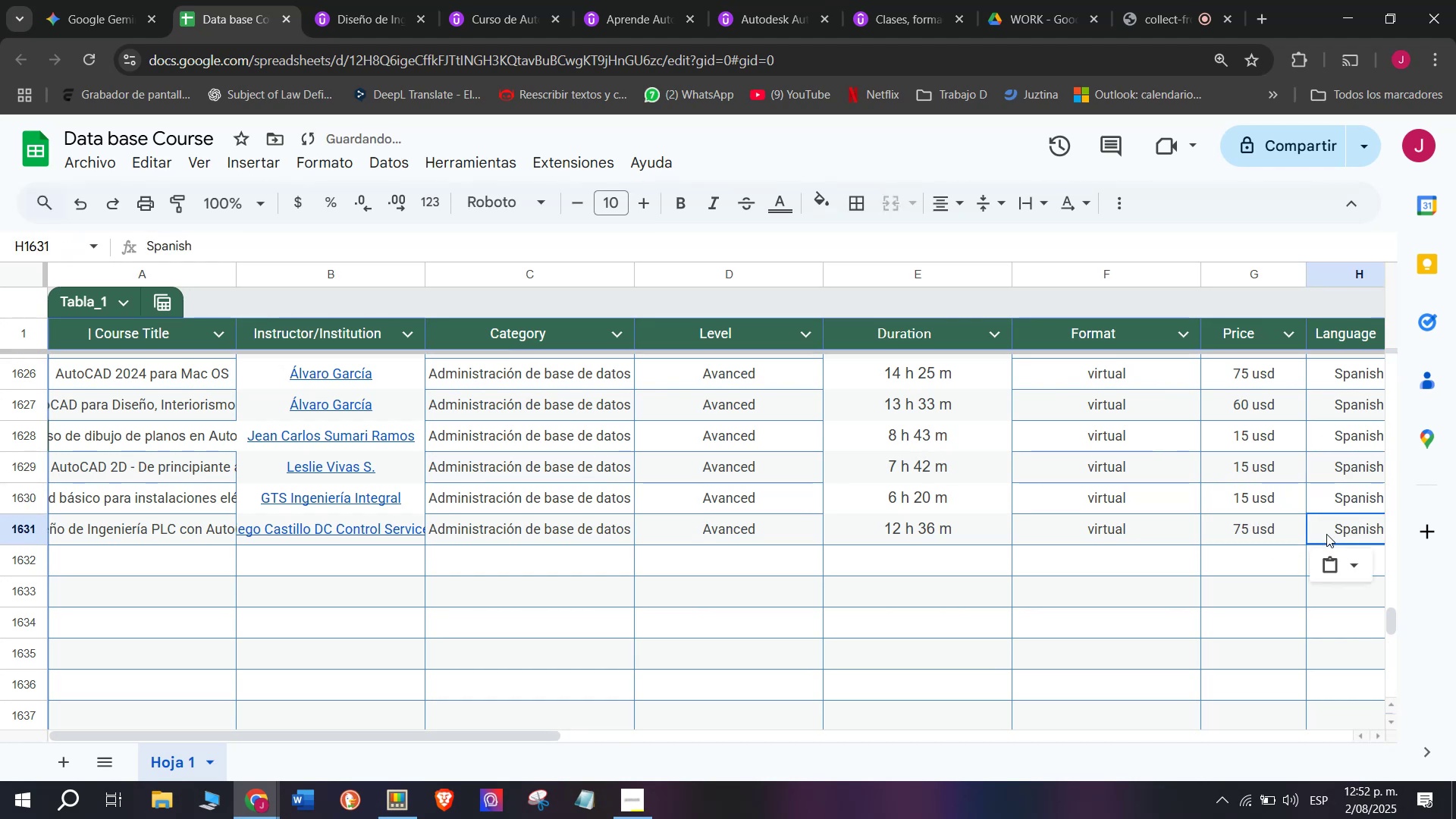 
scroll: coordinate [510, 497], scroll_direction: down, amount: 3.0
 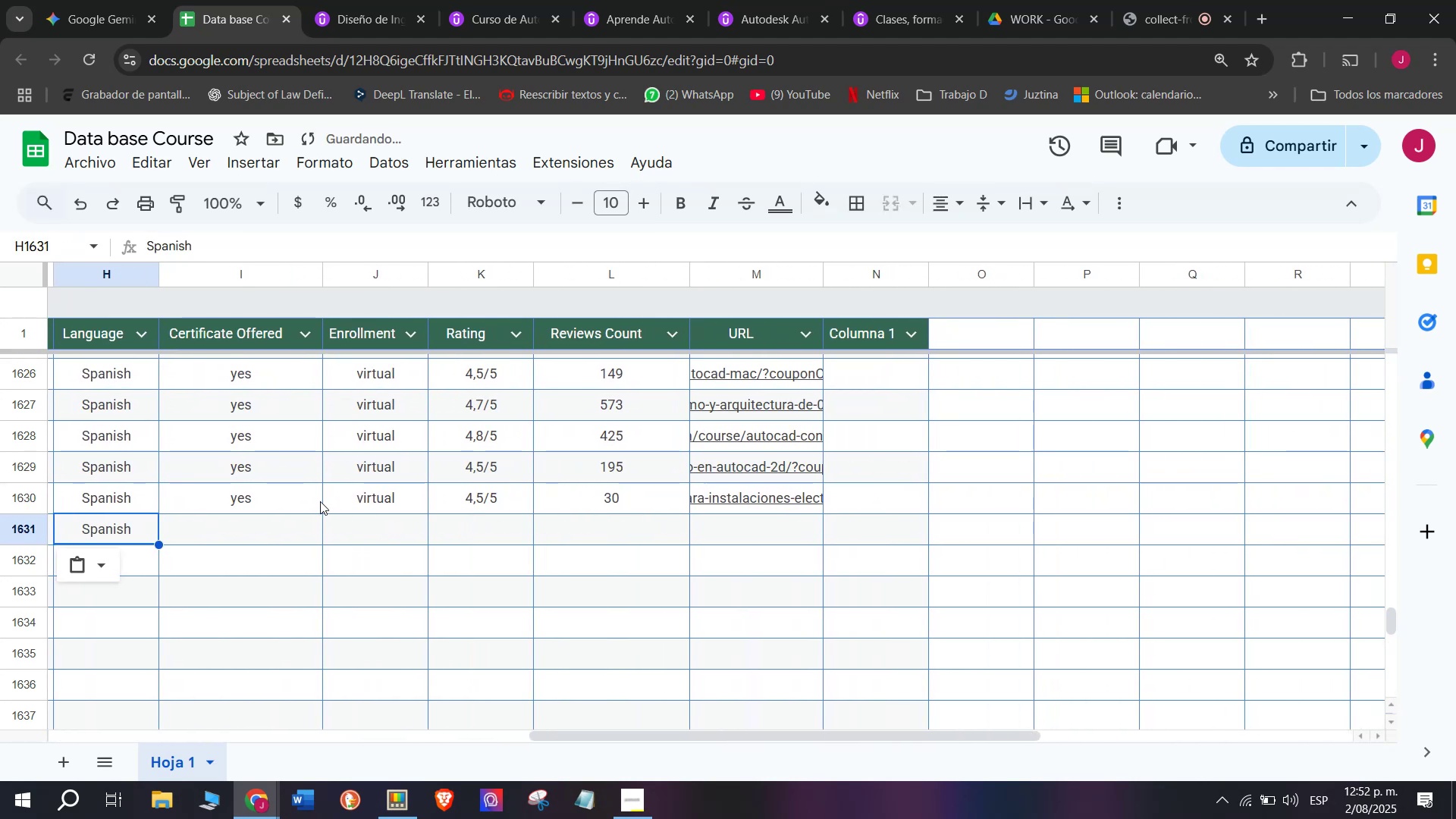 
left_click_drag(start_coordinate=[277, 485], to_coordinate=[277, 481])
 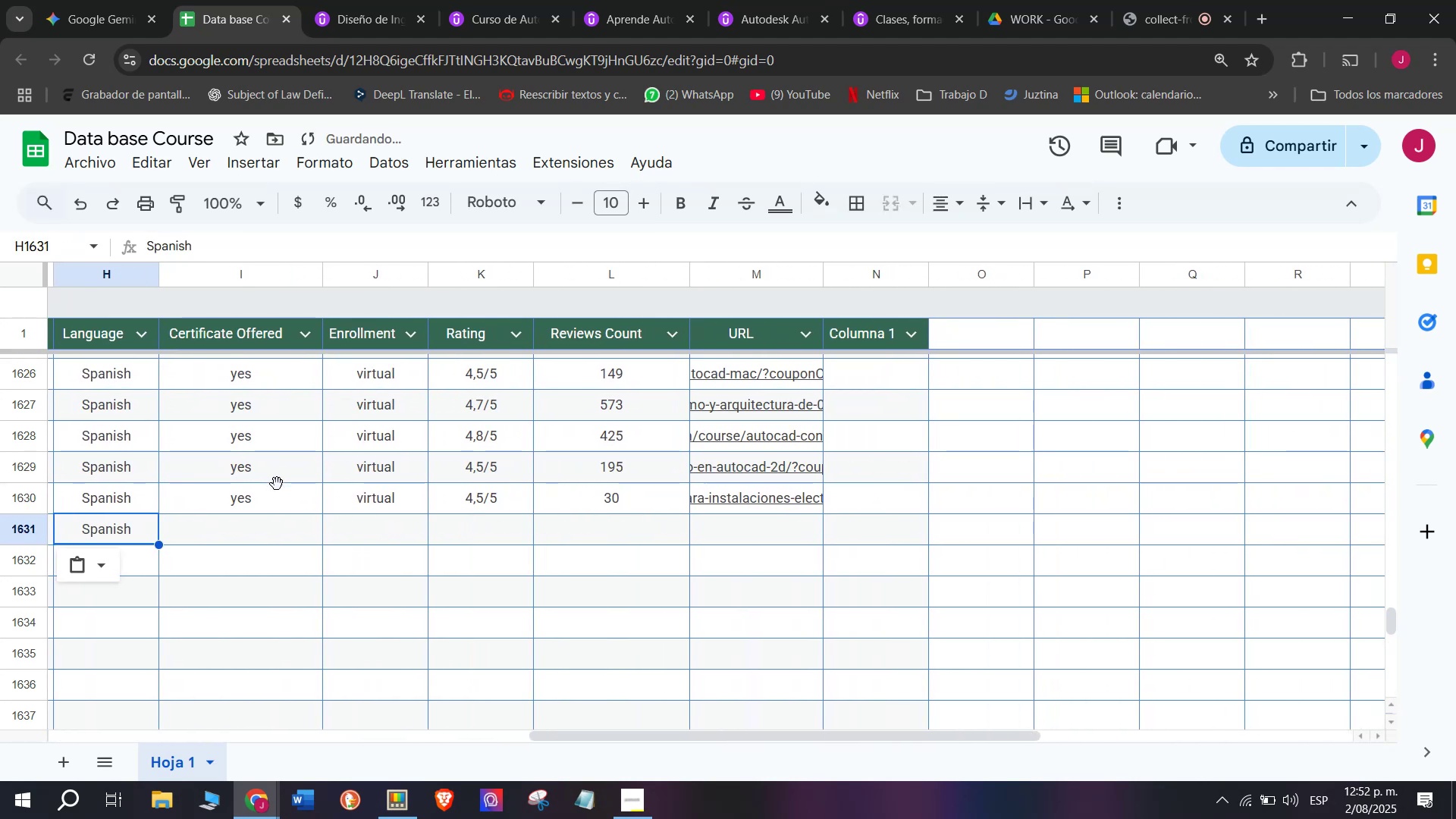 
key(Break)
 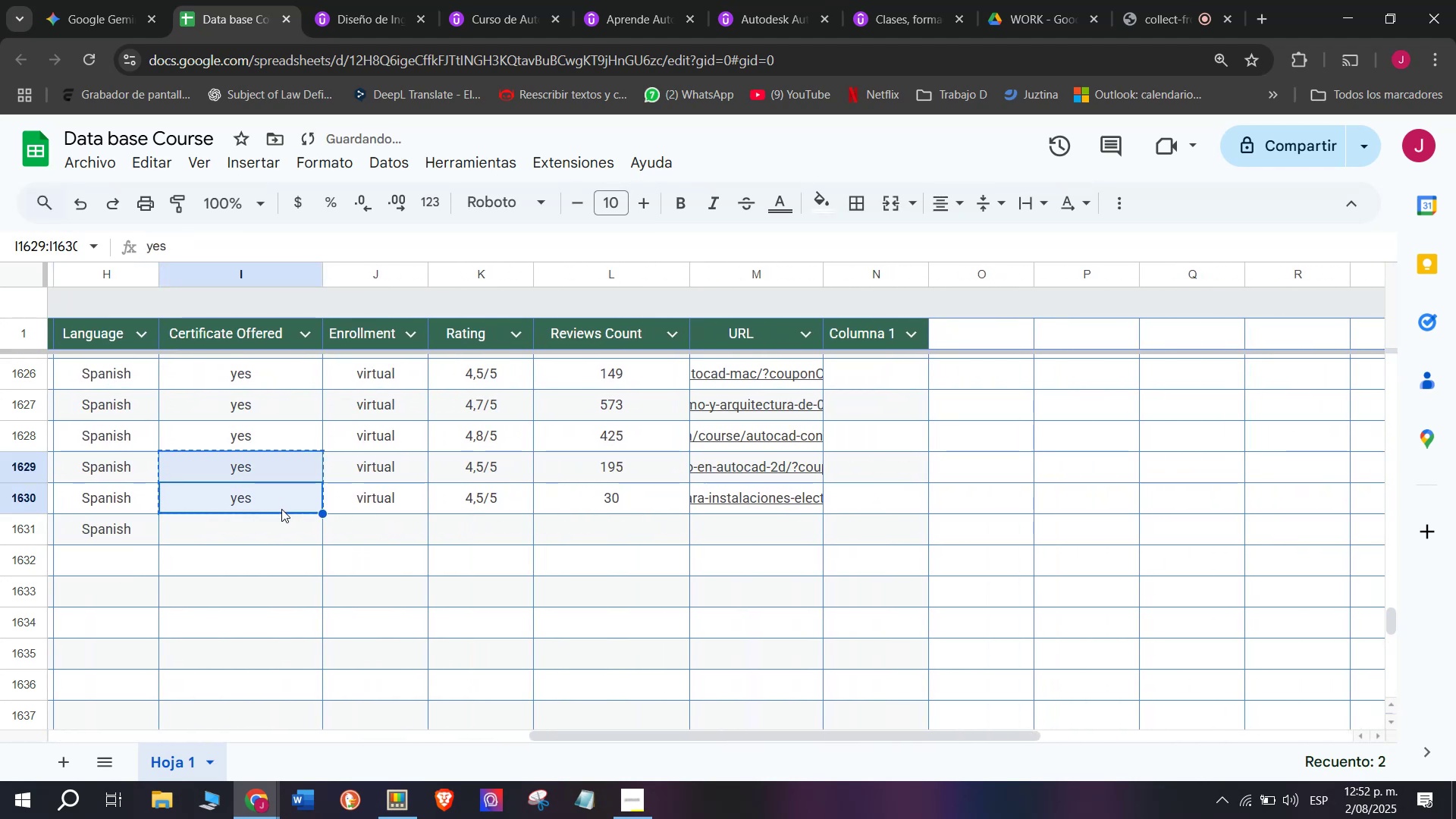 
key(Control+ControlLeft)
 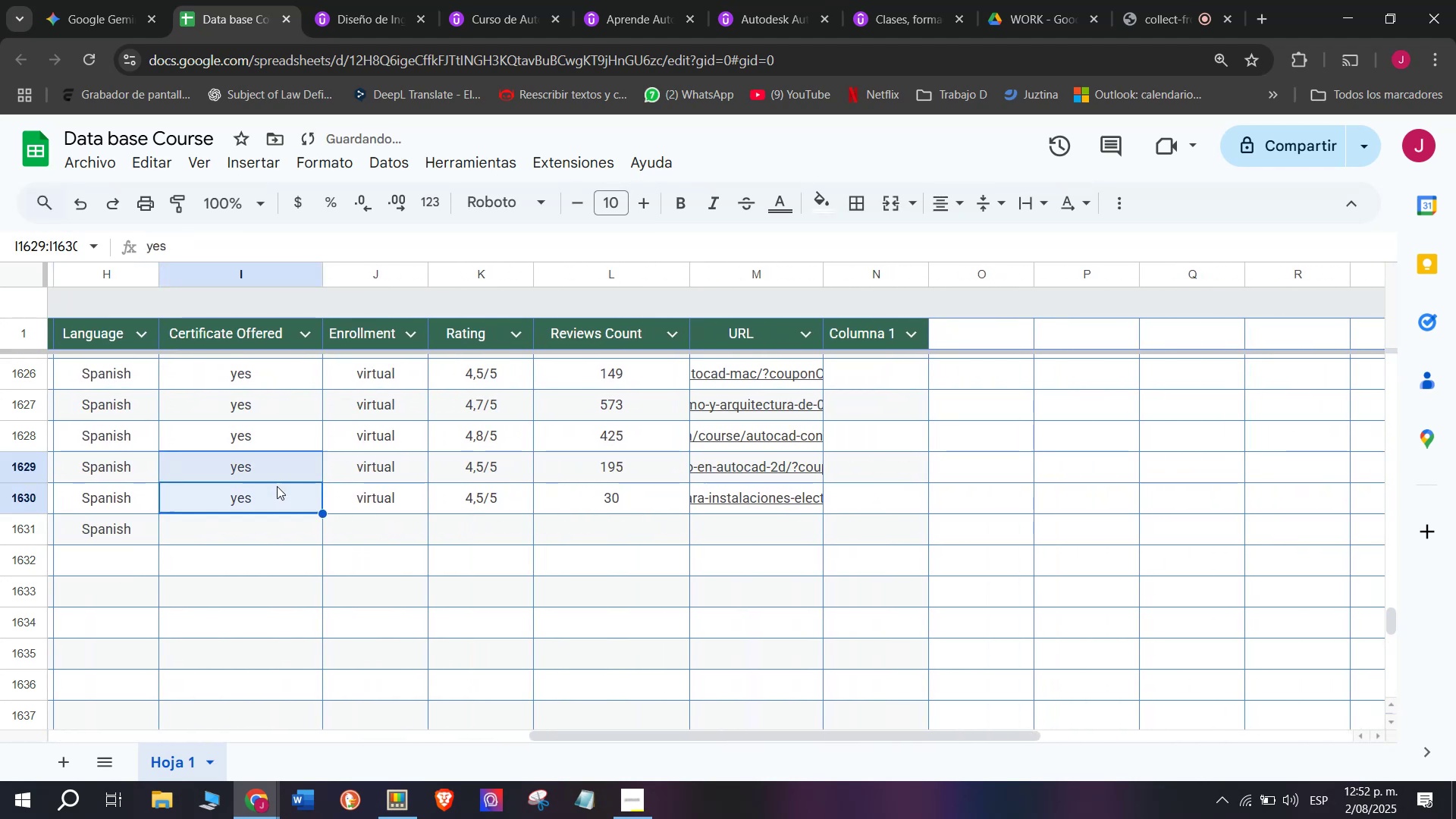 
key(Control+C)
 